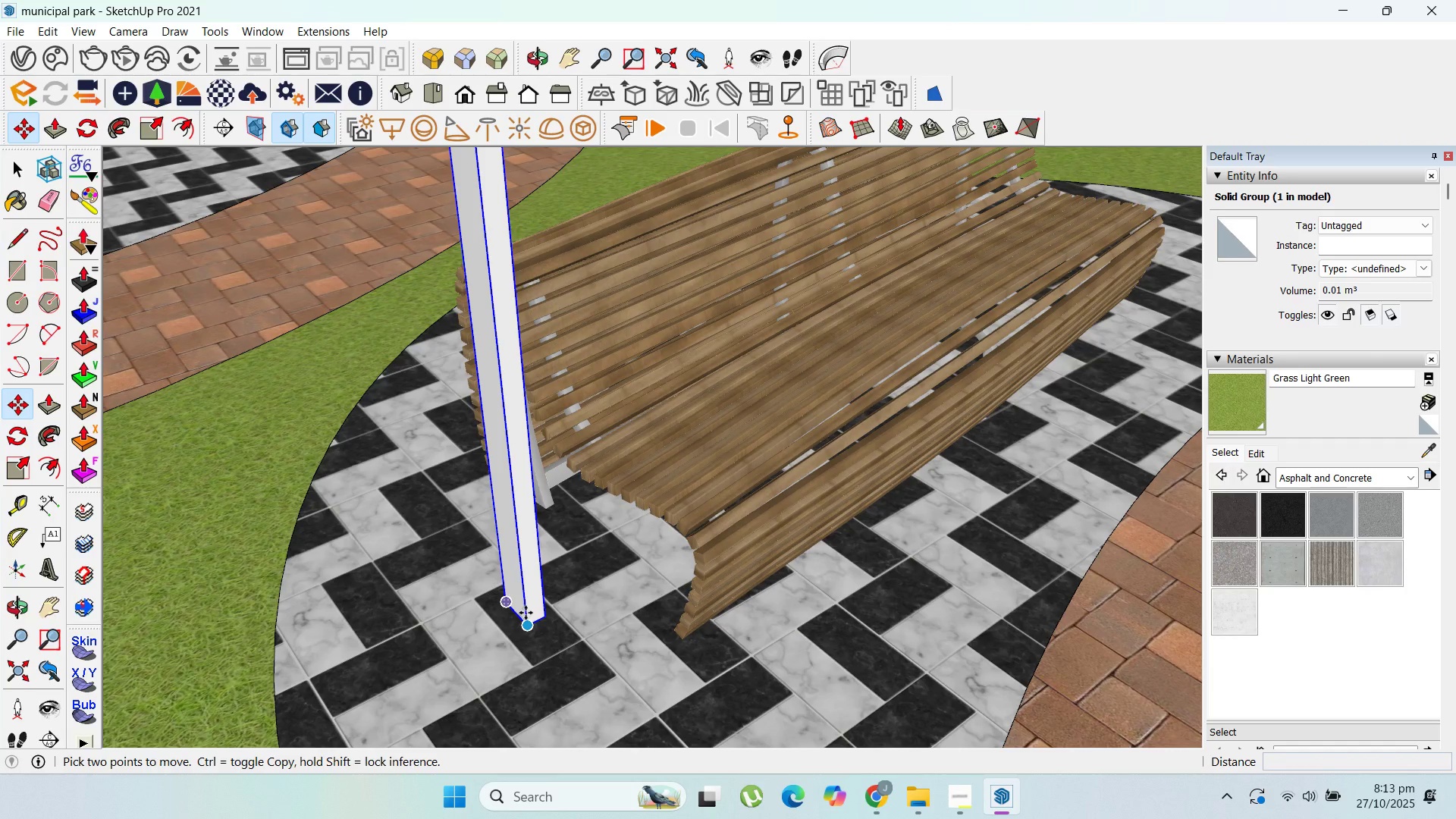 
wait(11.79)
 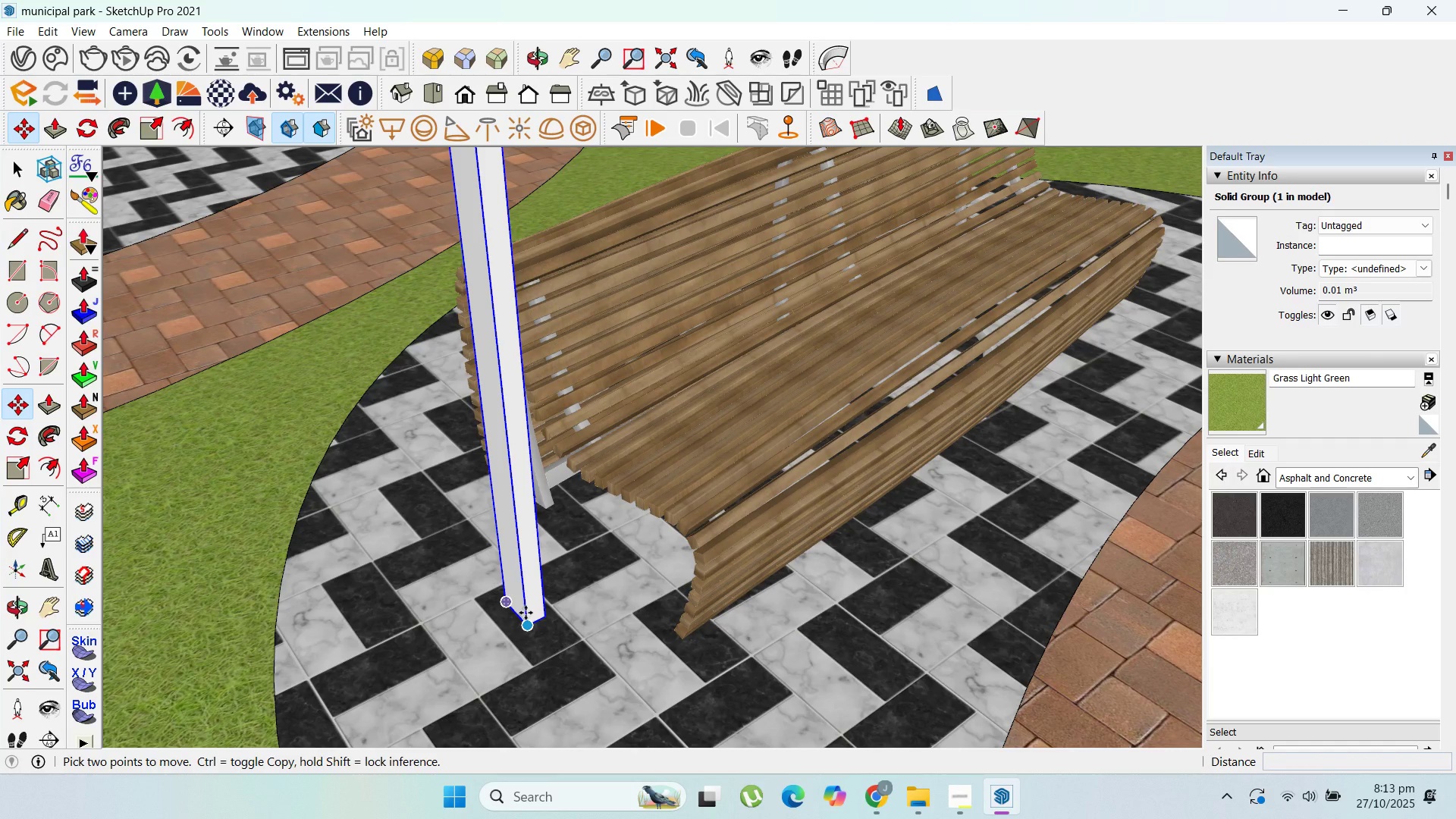 
scroll: coordinate [528, 592], scroll_direction: up, amount: 3.0
 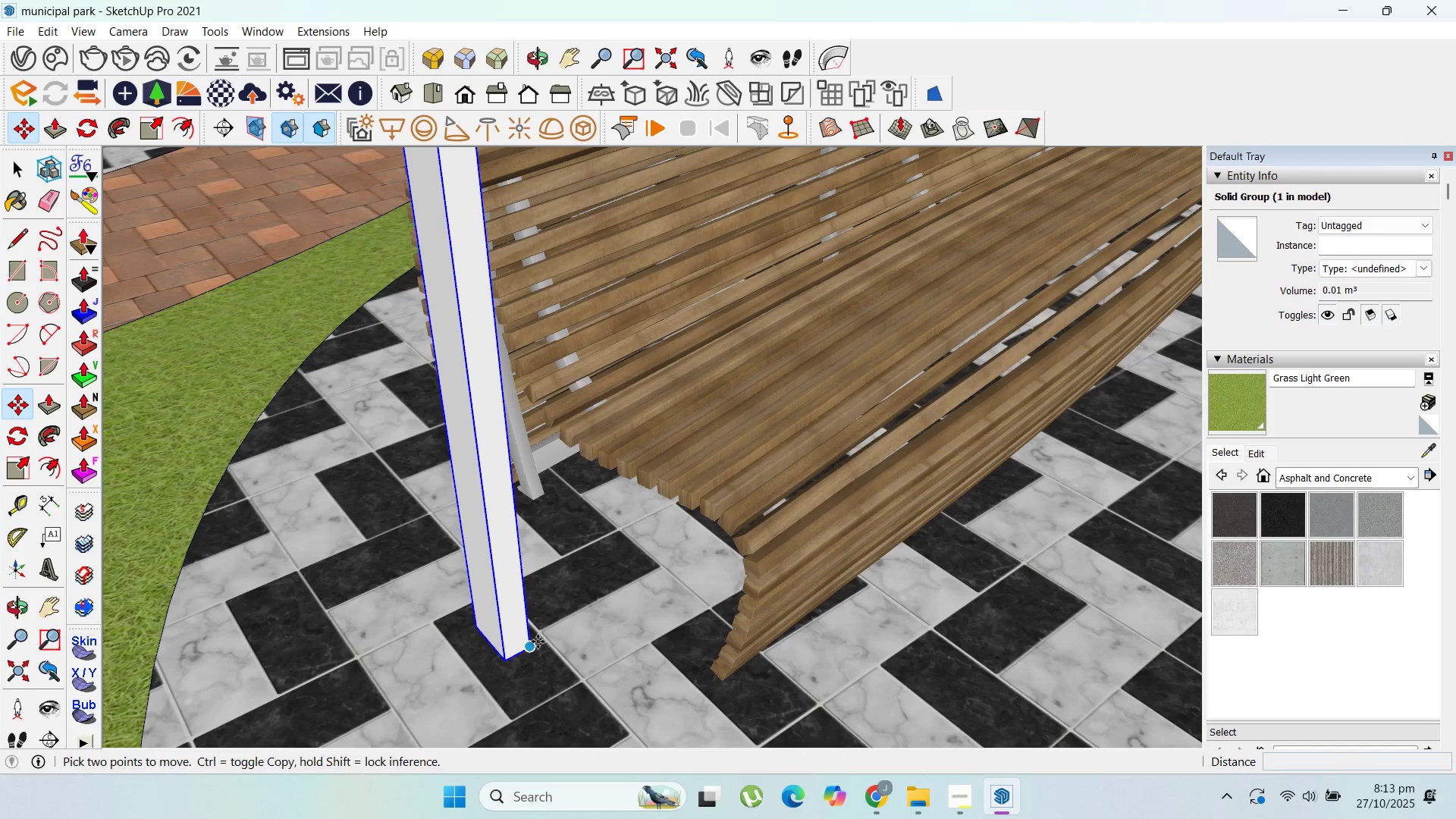 
left_click([538, 642])
 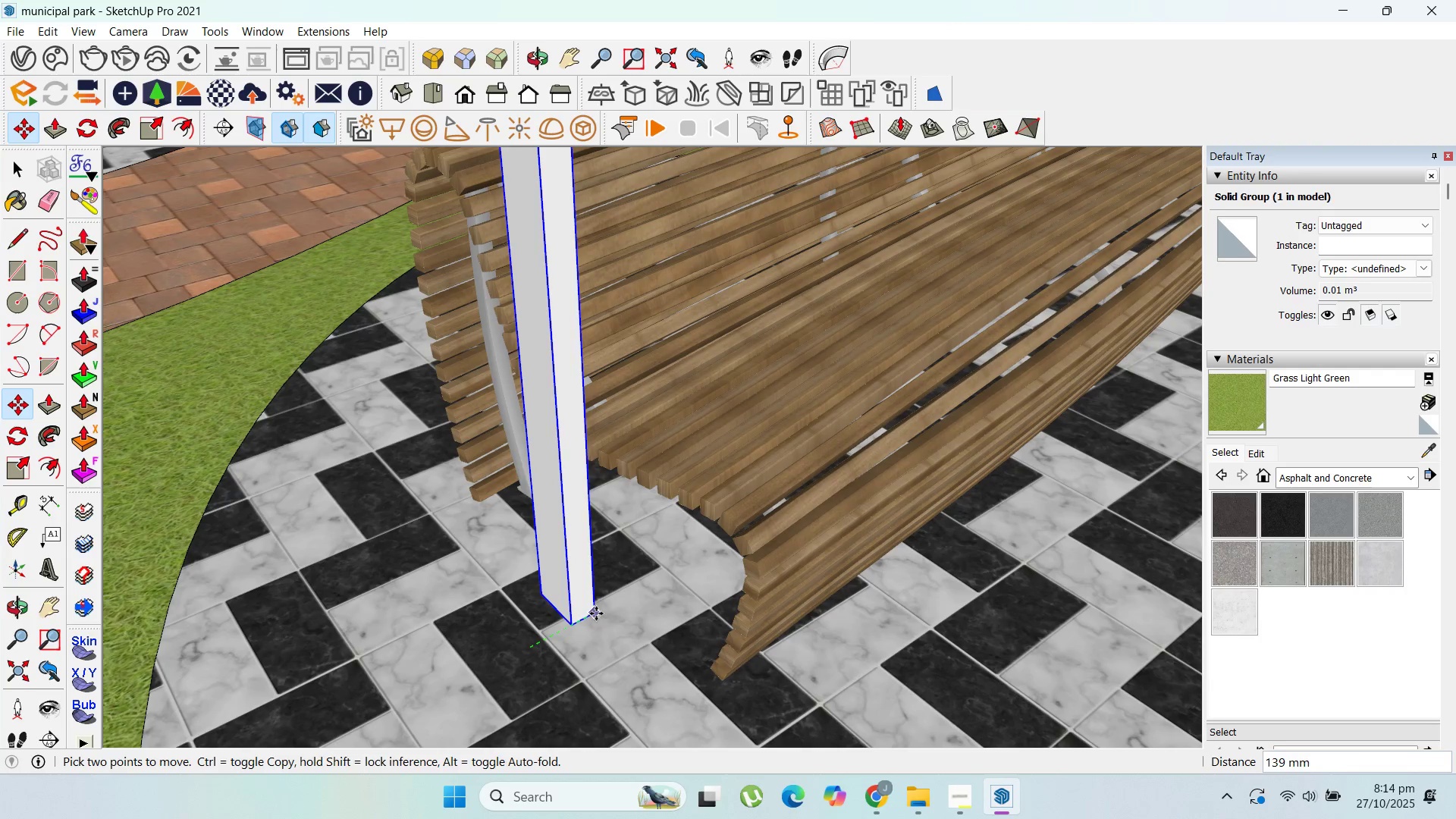 
hold_key(key=CapsLock, duration=1.05)
 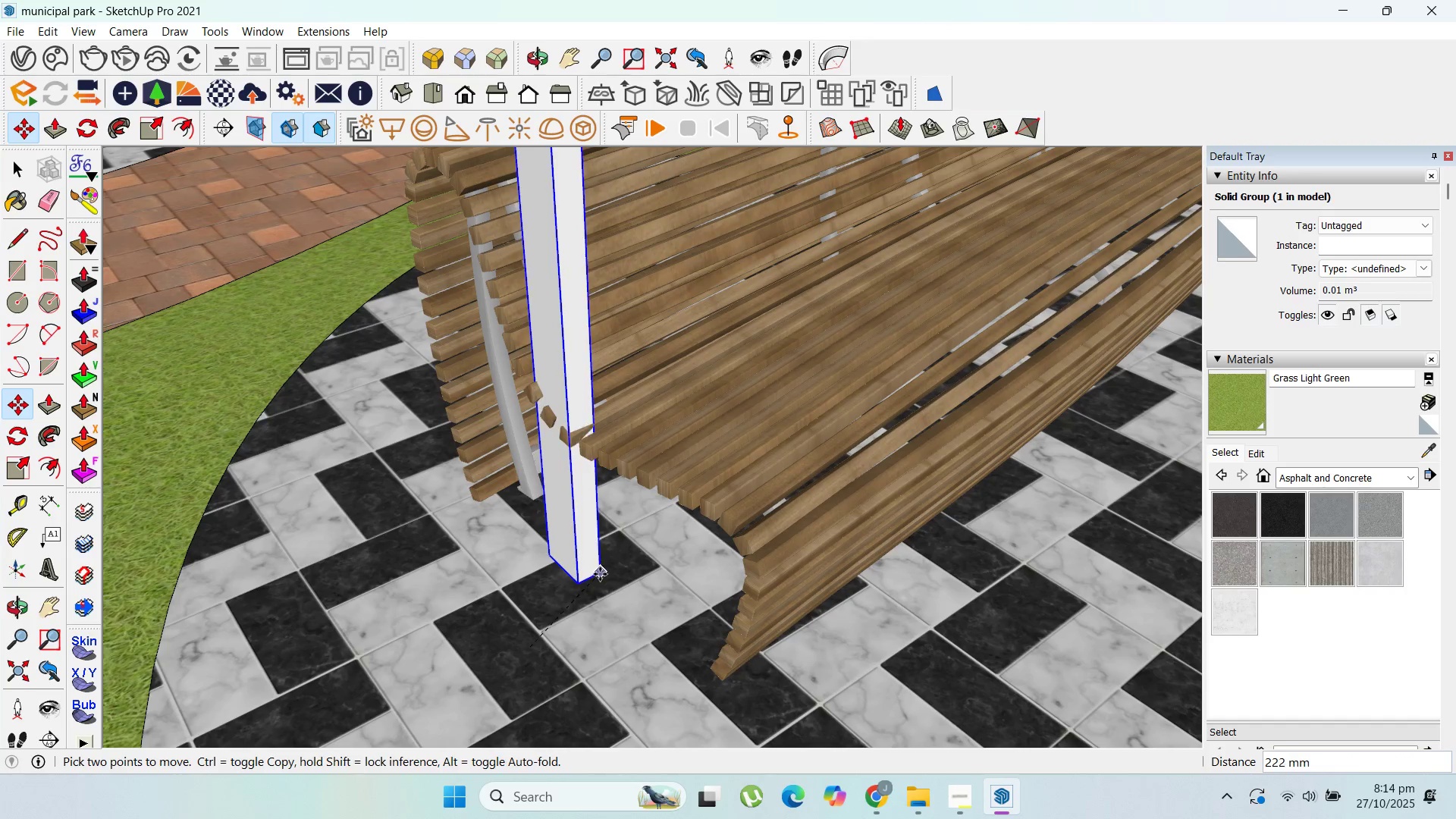 
hold_key(key=ShiftLeft, duration=0.56)
 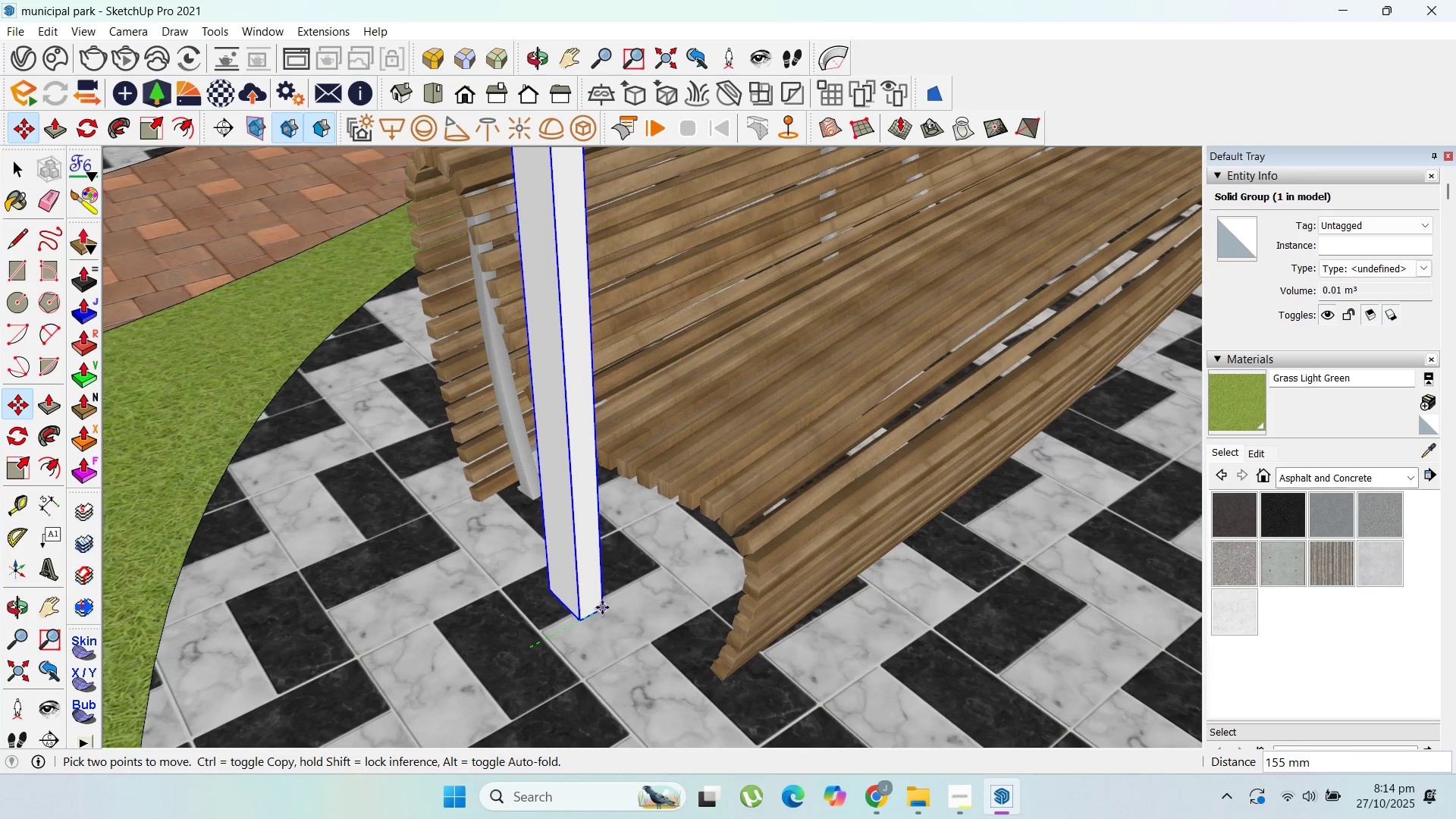 
hold_key(key=ShiftLeft, duration=1.52)
left_click([619, 469])
 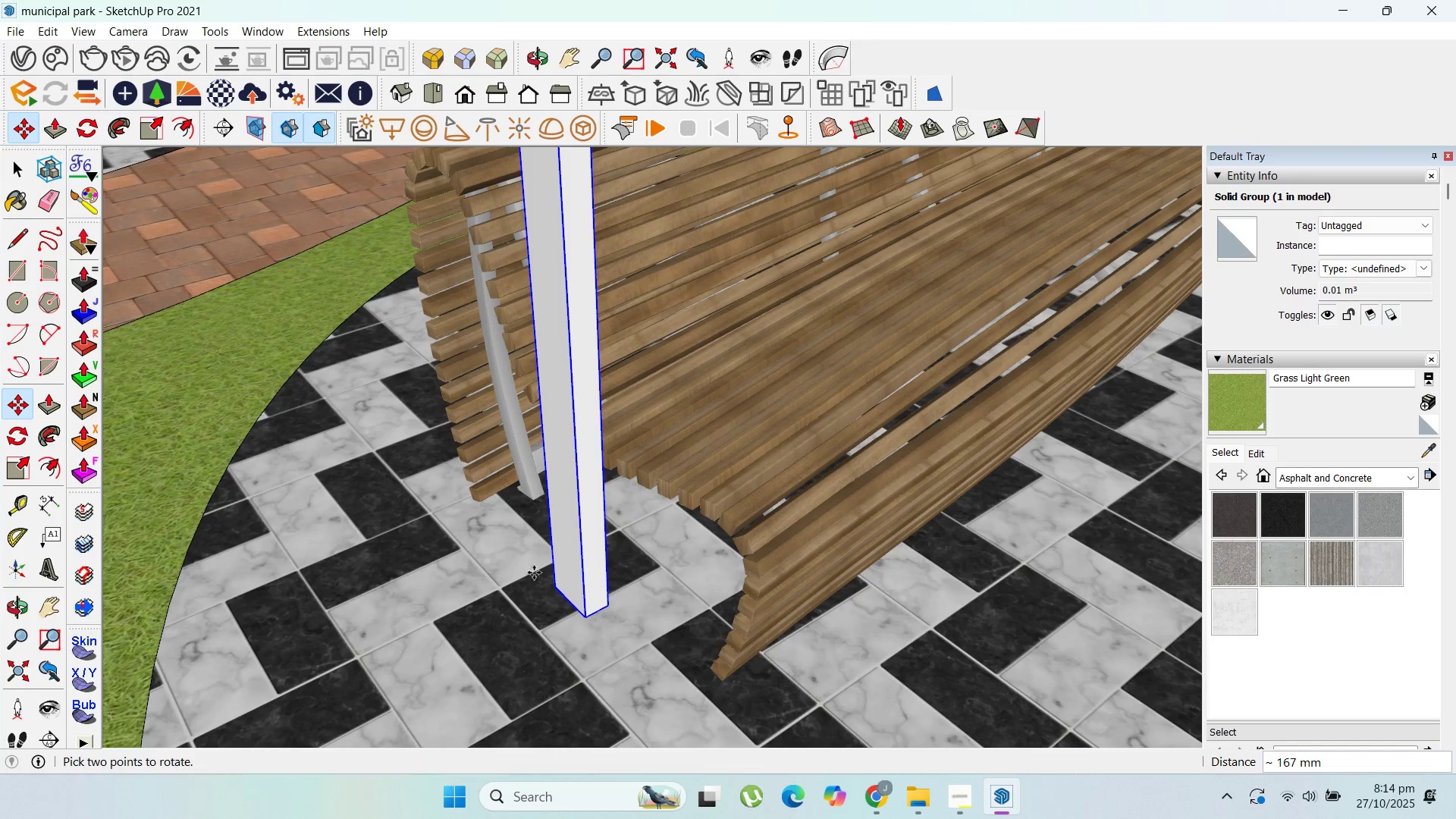 
scroll: coordinate [569, 627], scroll_direction: down, amount: 20.0
 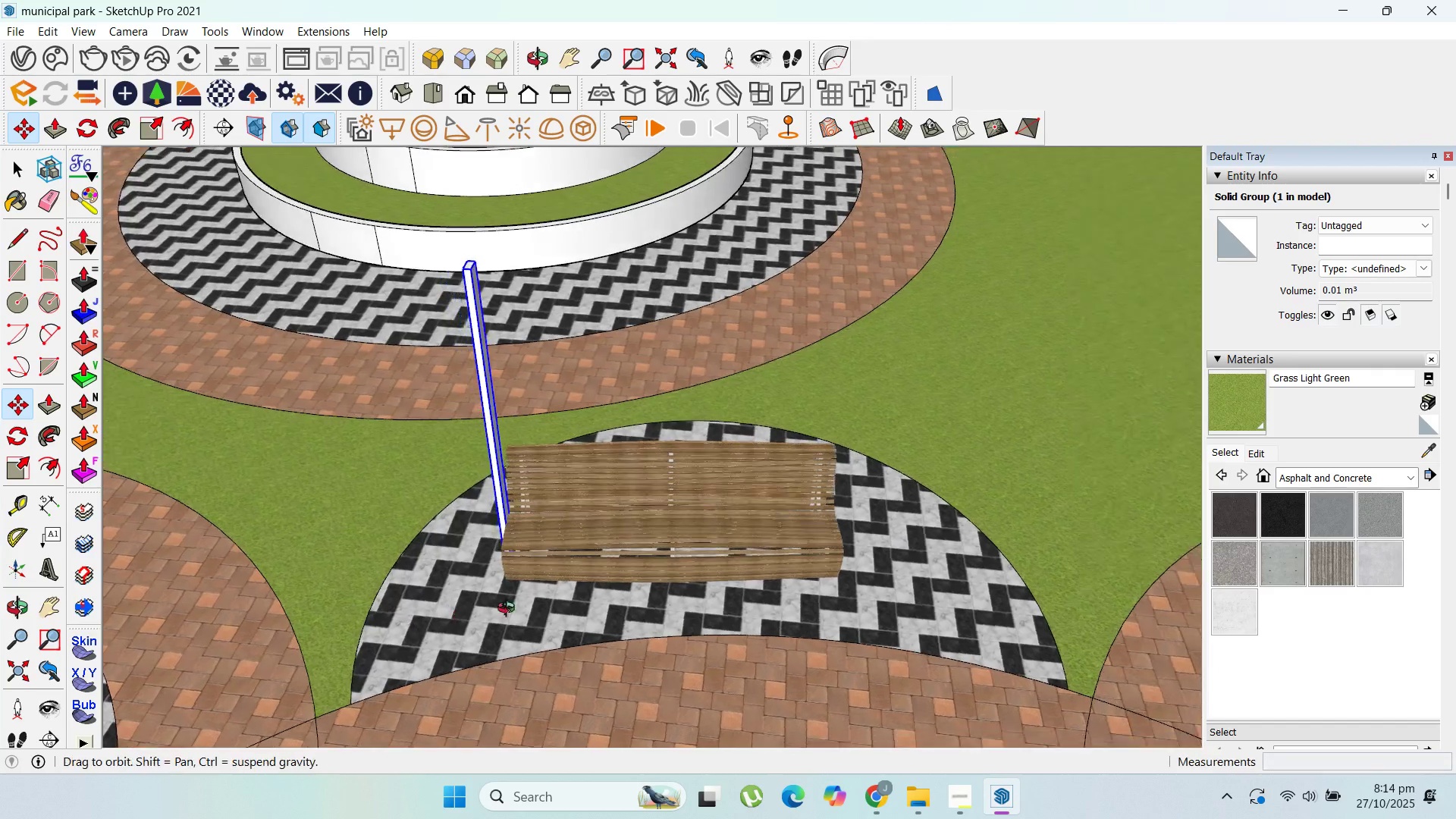 
scroll: coordinate [513, 594], scroll_direction: up, amount: 3.0
 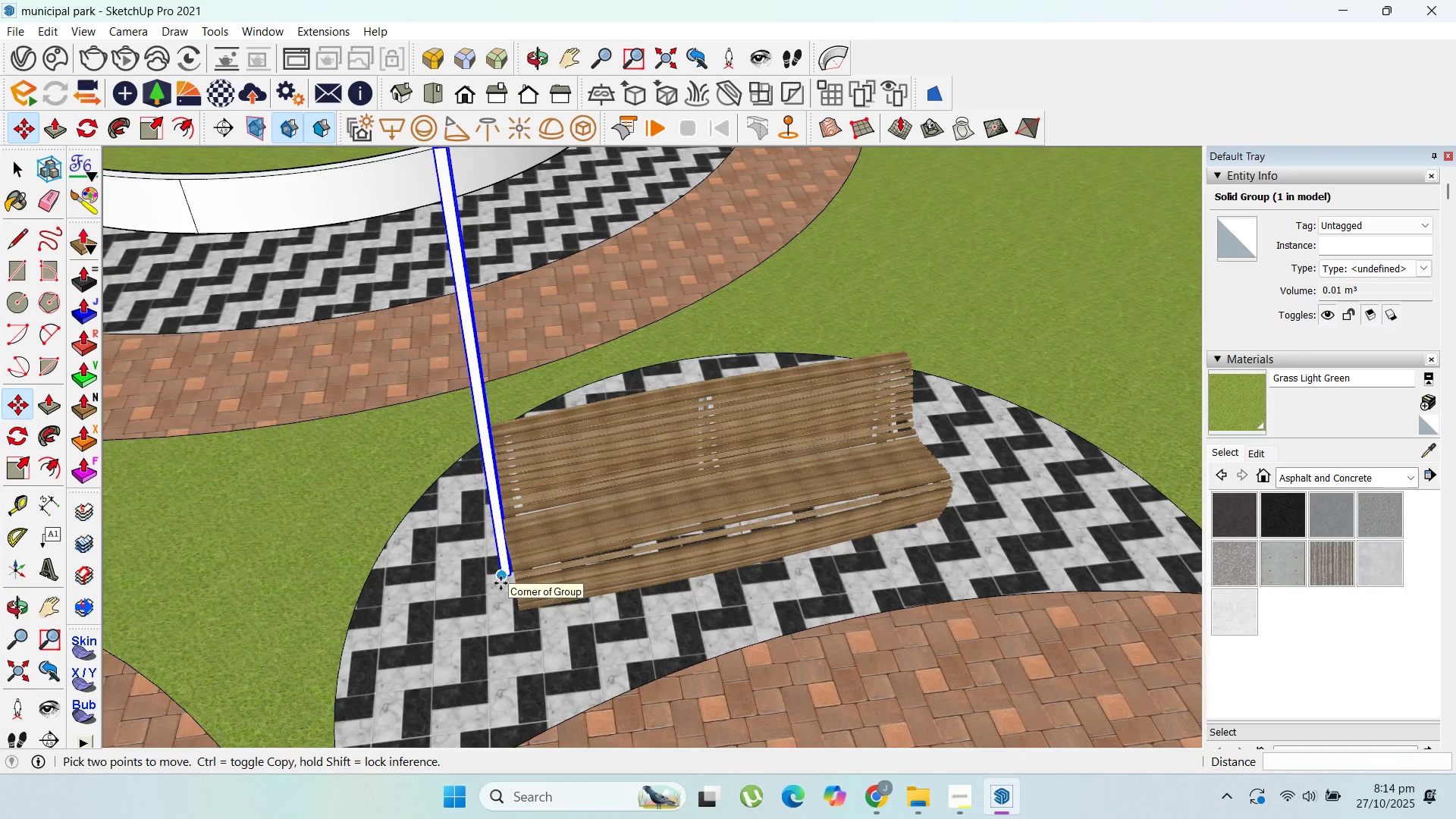 
key(Control+ControlLeft)
 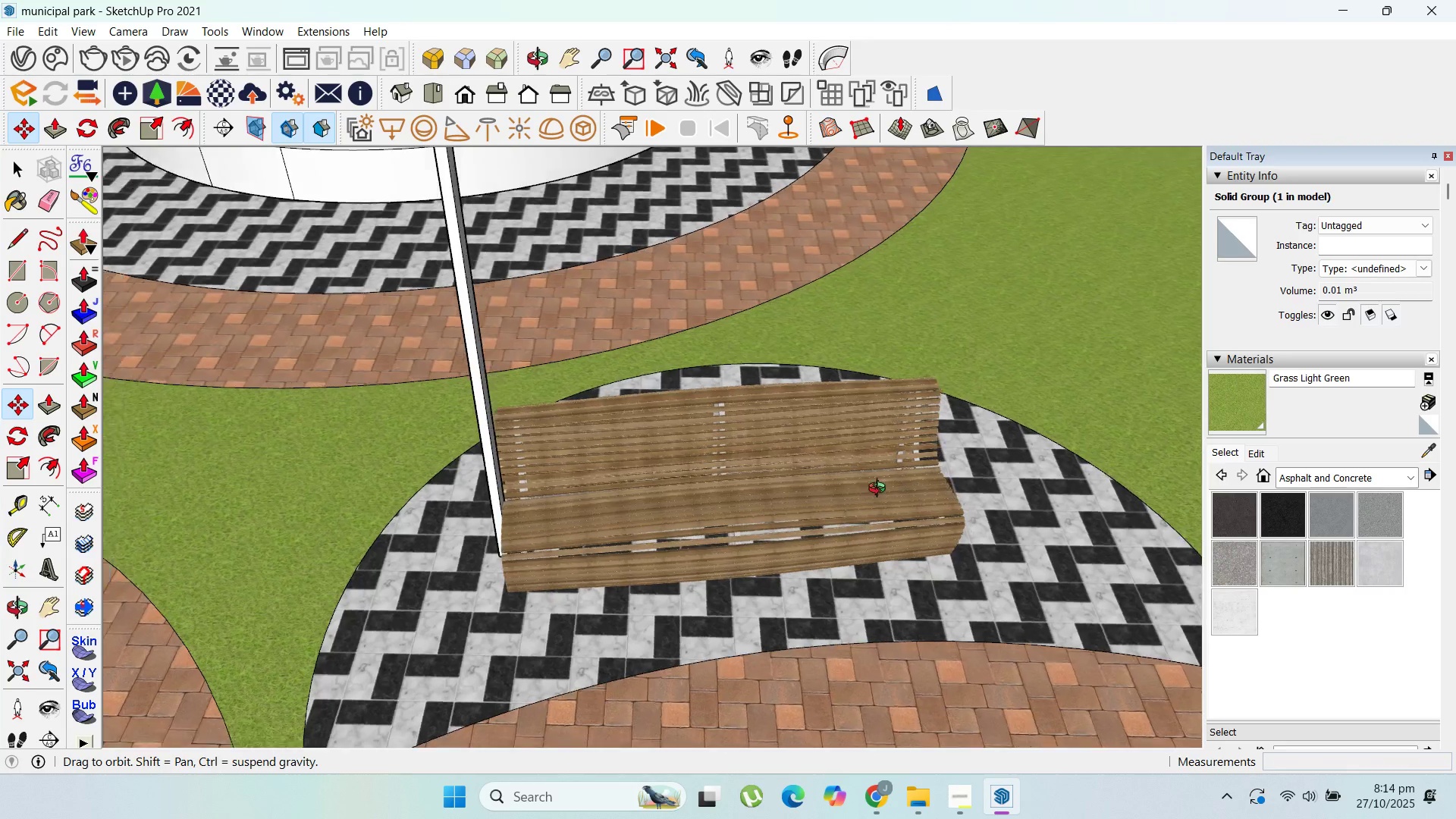 
scroll: coordinate [1049, 559], scroll_direction: up, amount: 1.0
 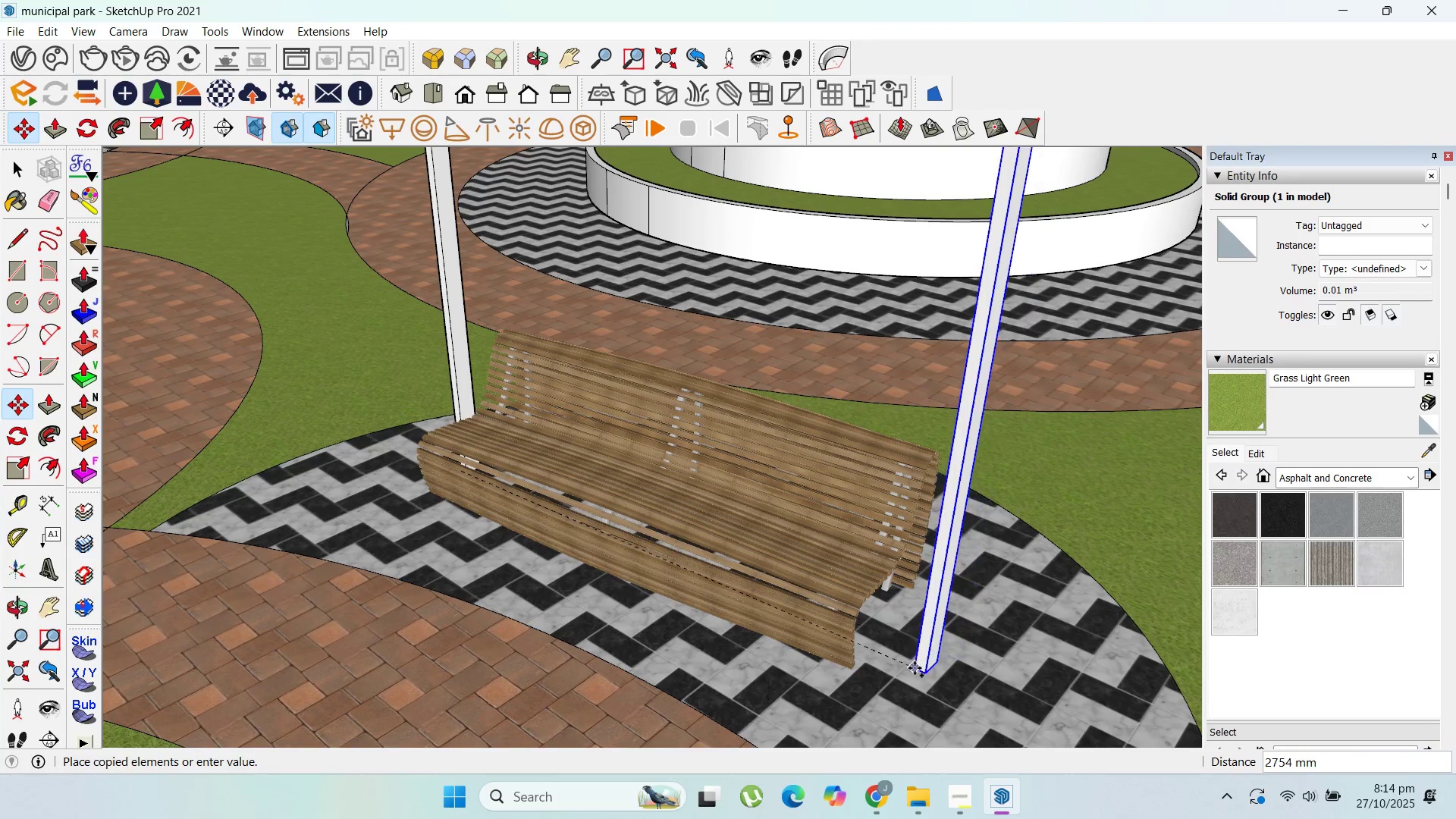 
hold_key(key=ShiftLeft, duration=1.34)
 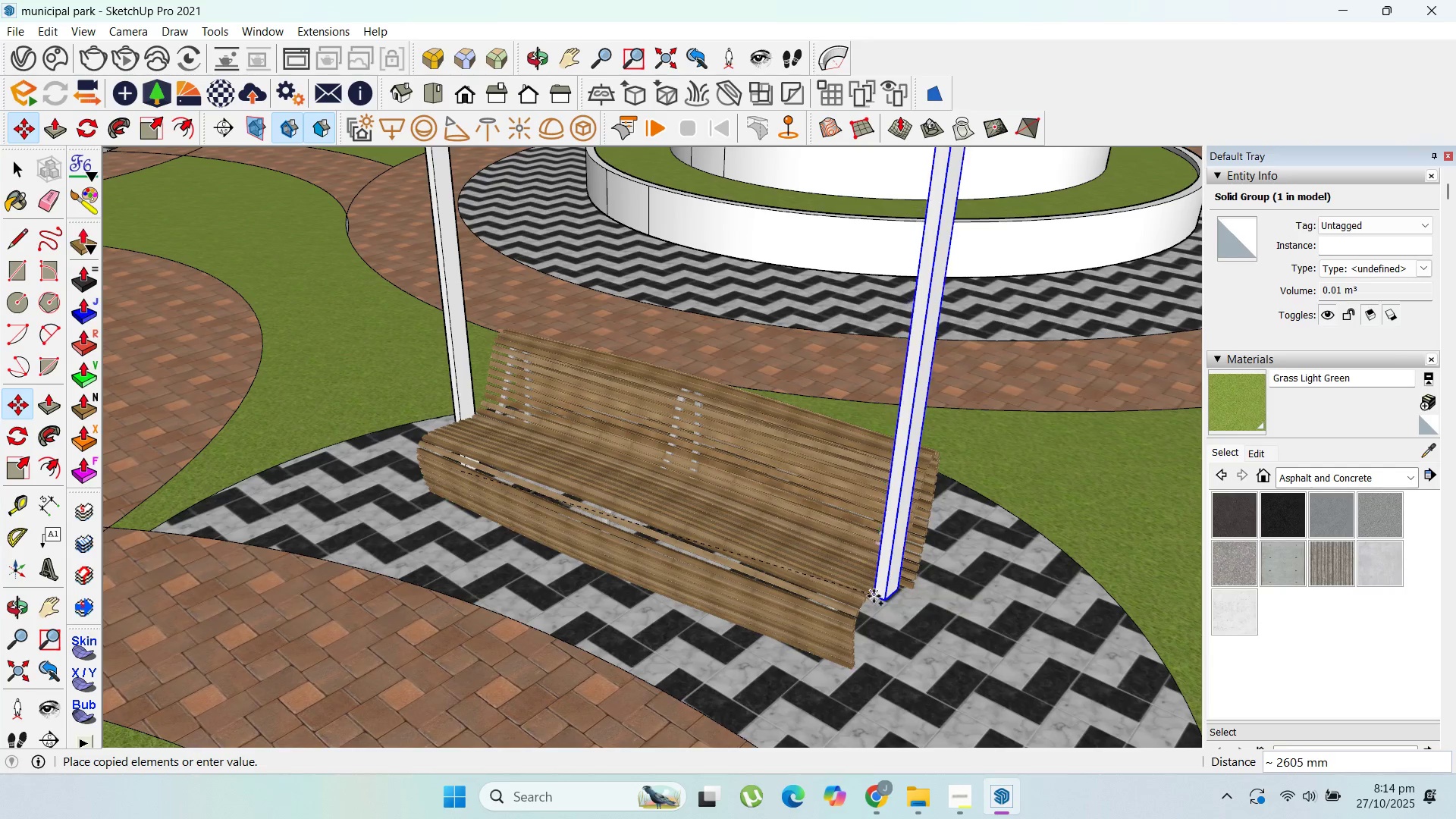 
left_click([874, 596])
 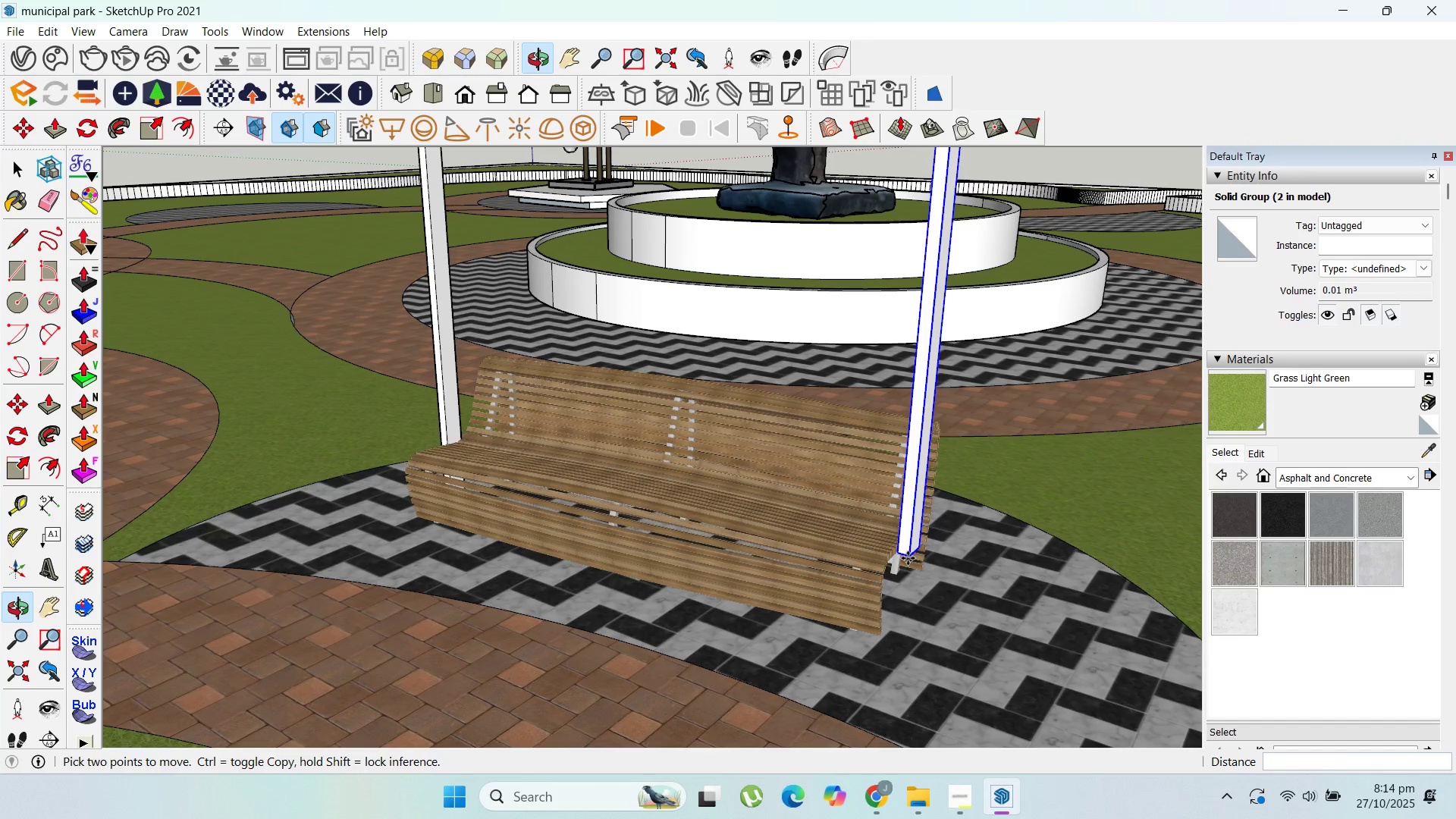 
left_click([908, 556])
 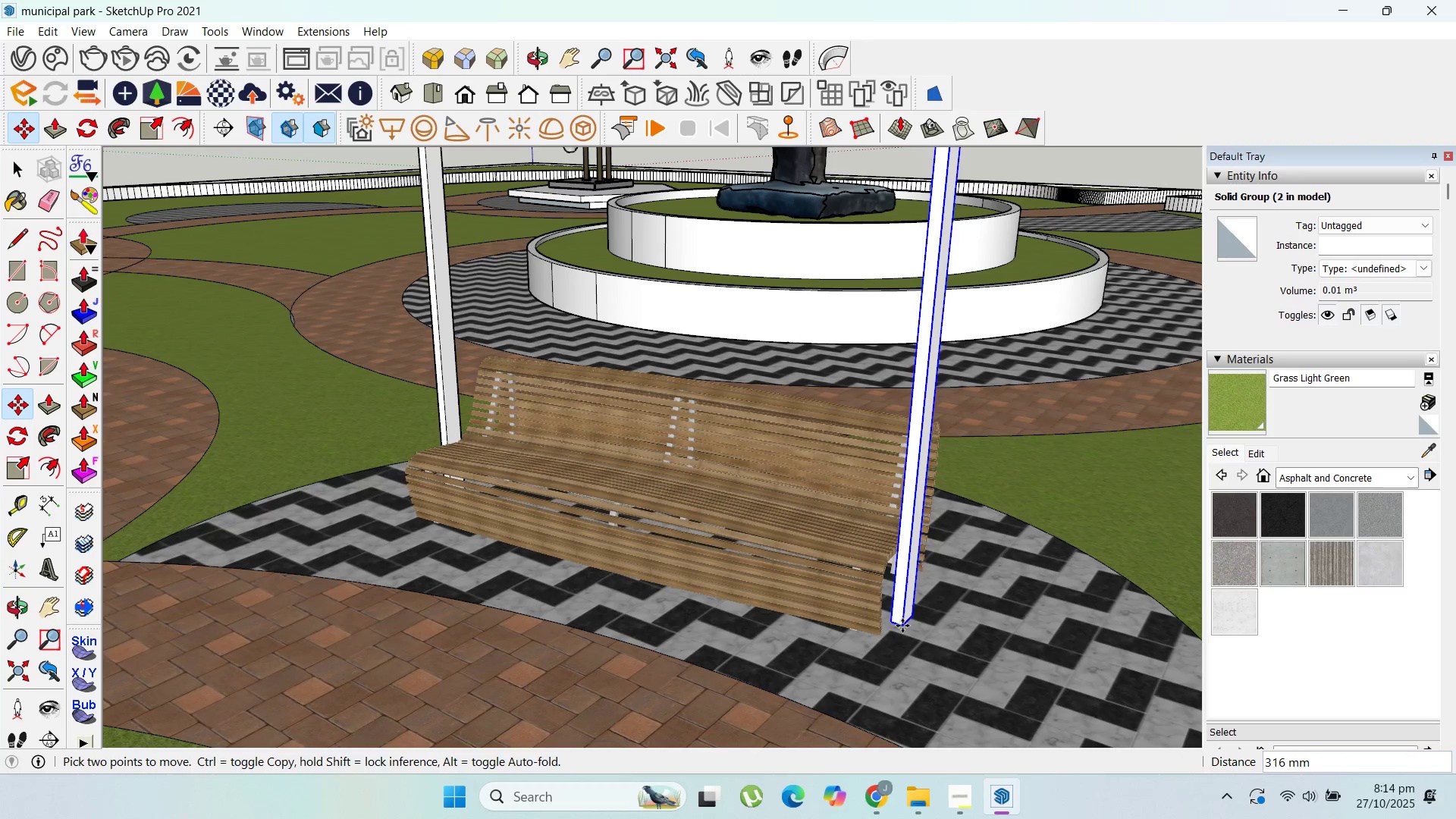 
hold_key(key=ShiftLeft, duration=1.0)
left_click([897, 643])
 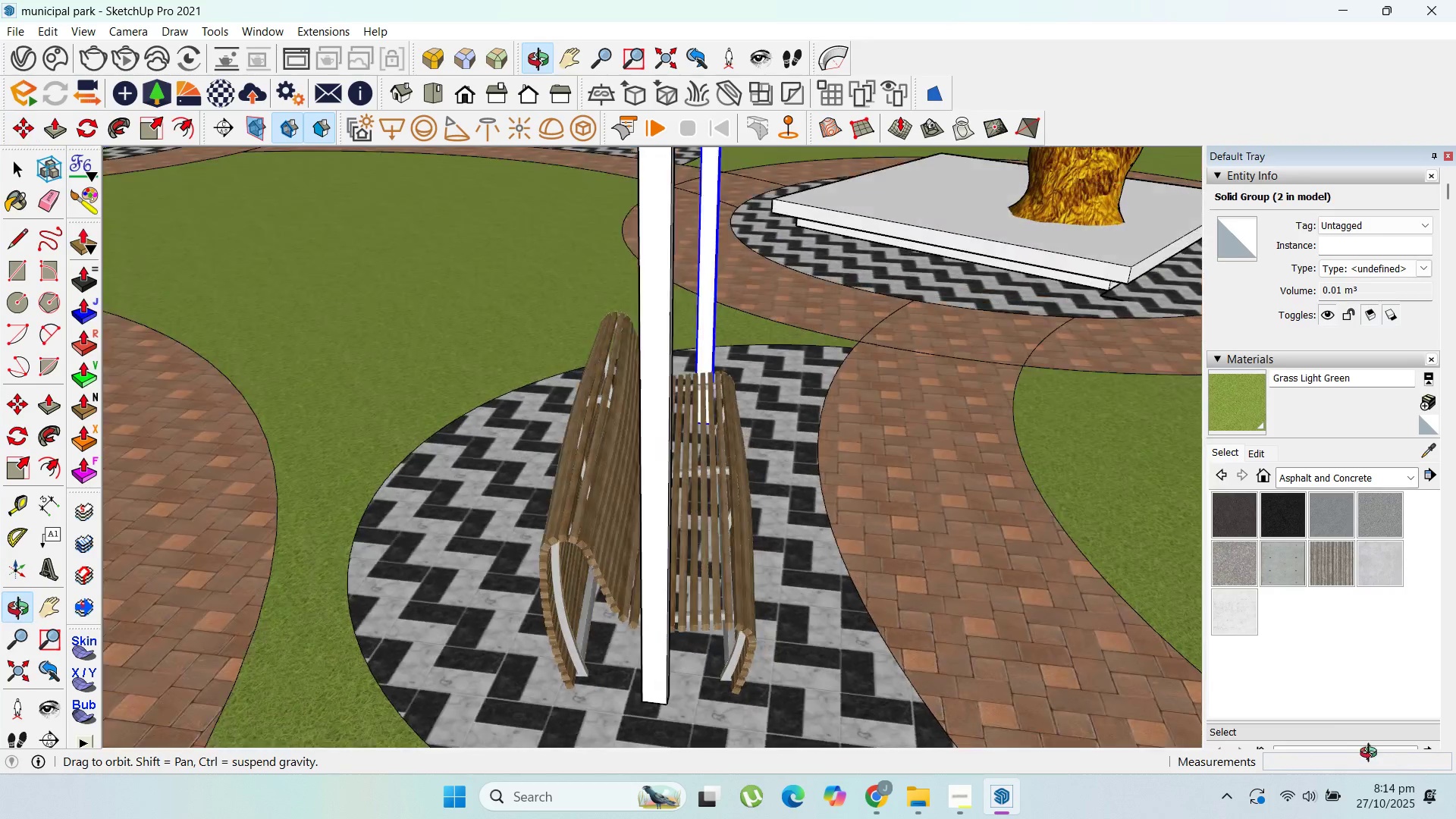 
scroll: coordinate [791, 692], scroll_direction: down, amount: 6.0
 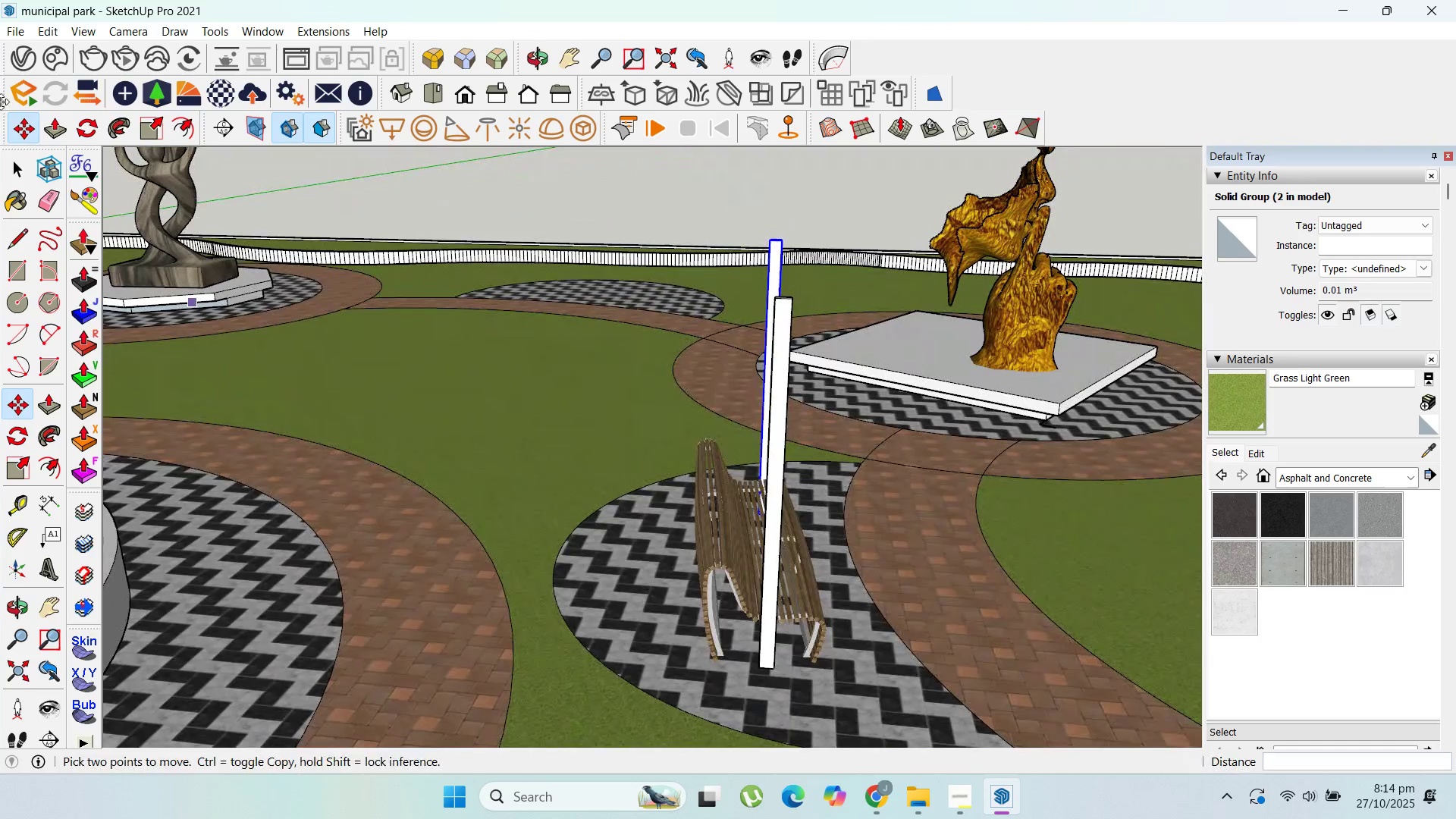 
left_click([23, 162])
 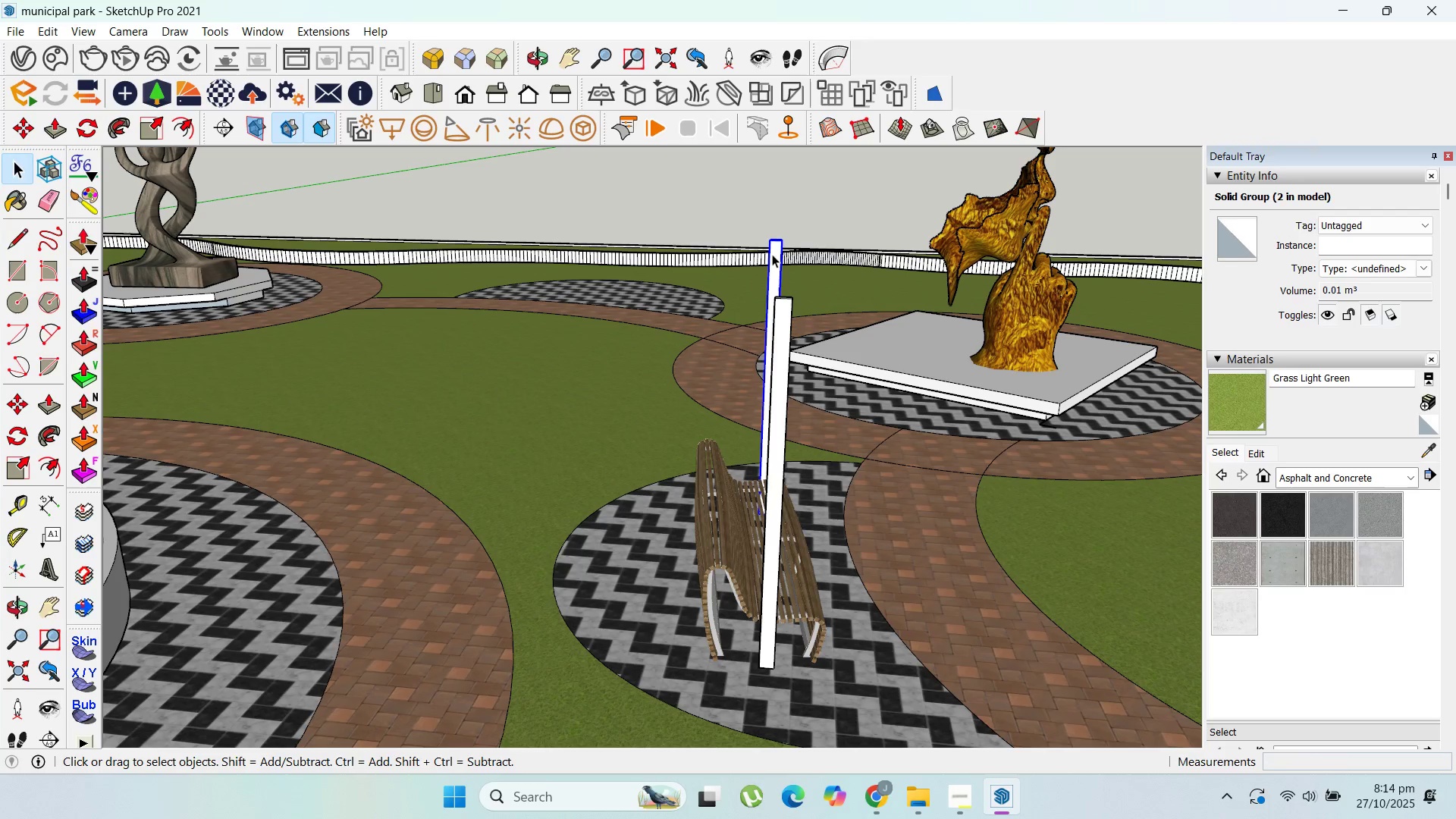 
left_click([776, 254])
 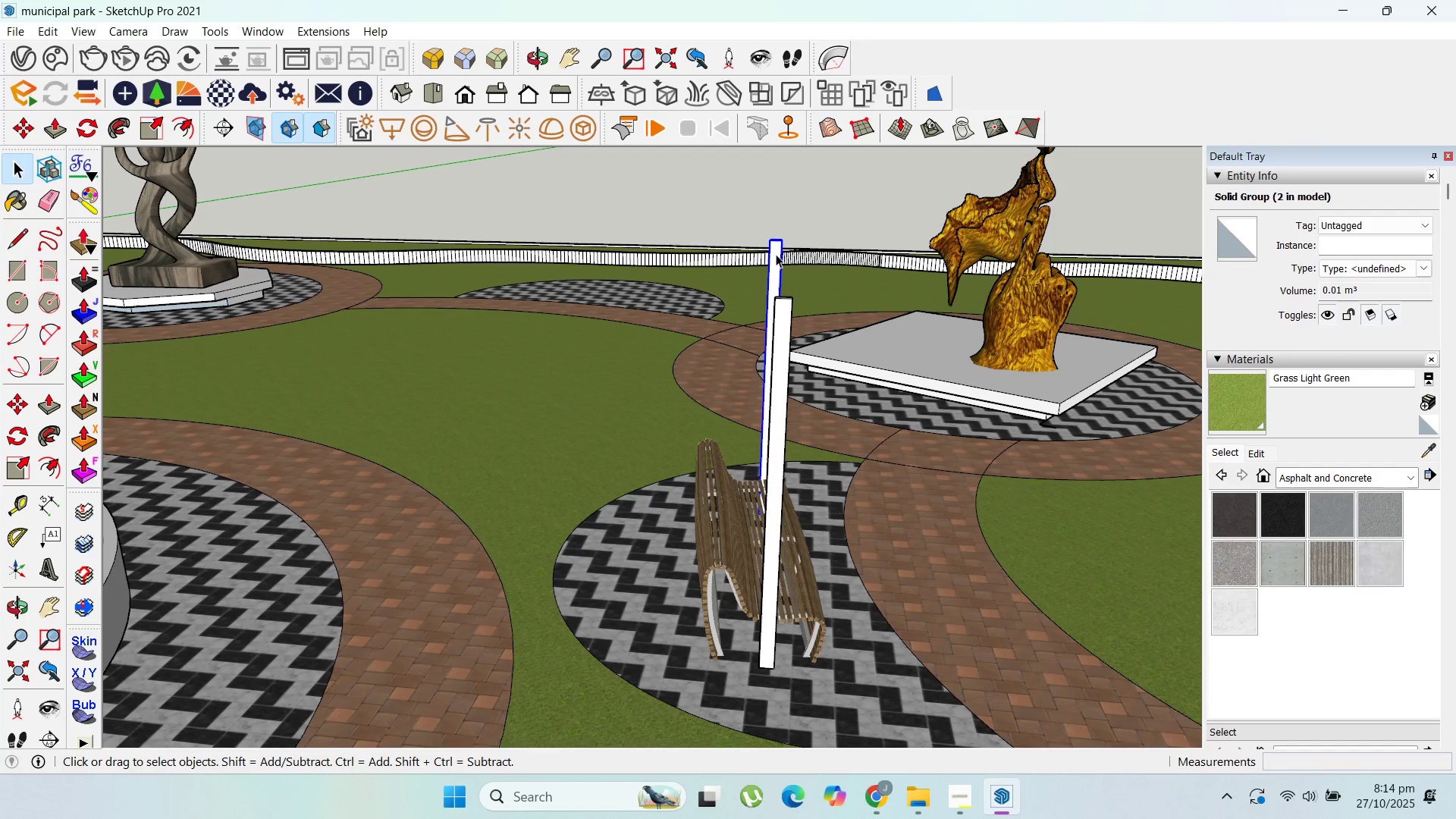 
key(Delete)
 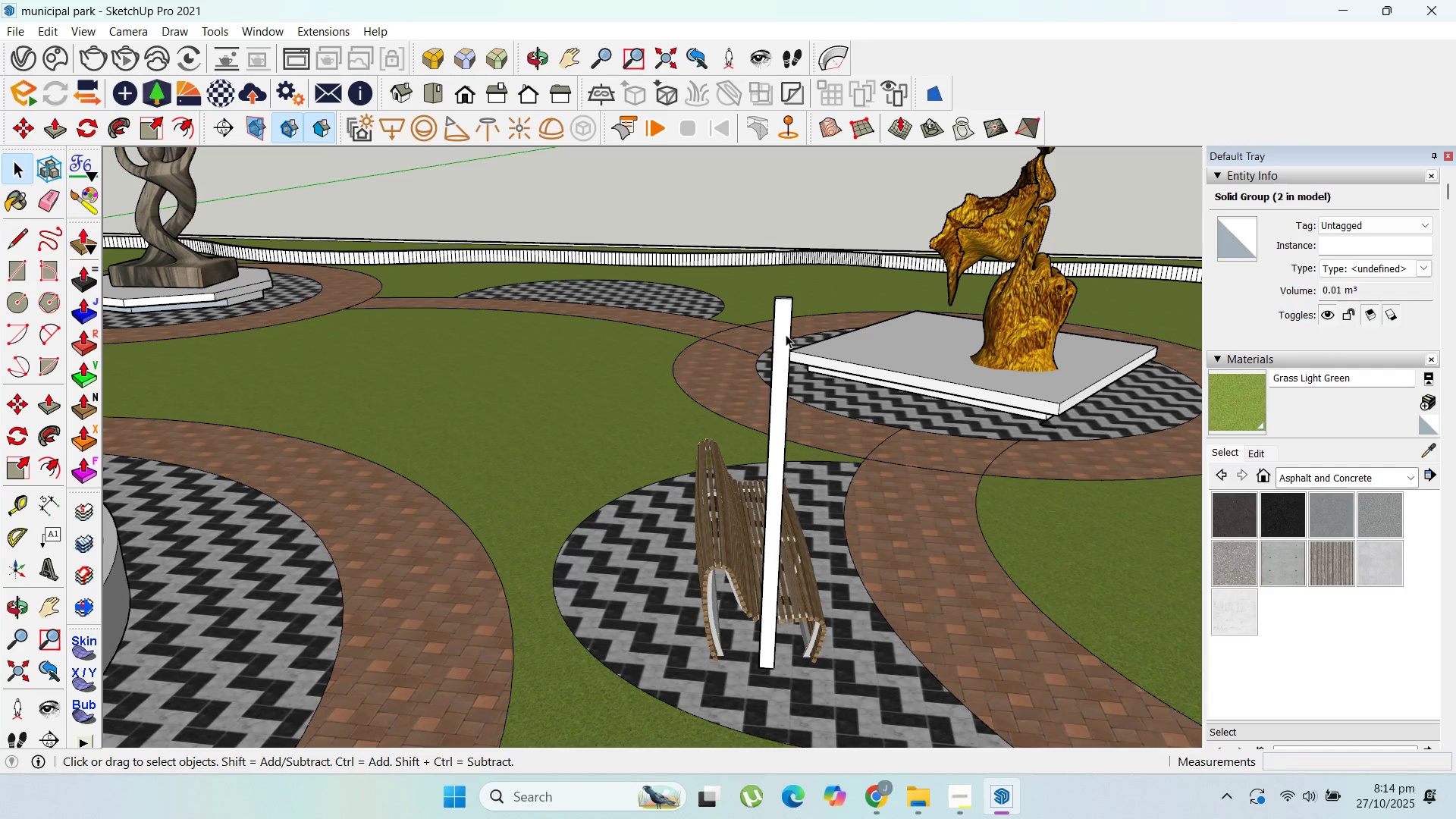 
left_click([786, 334])
 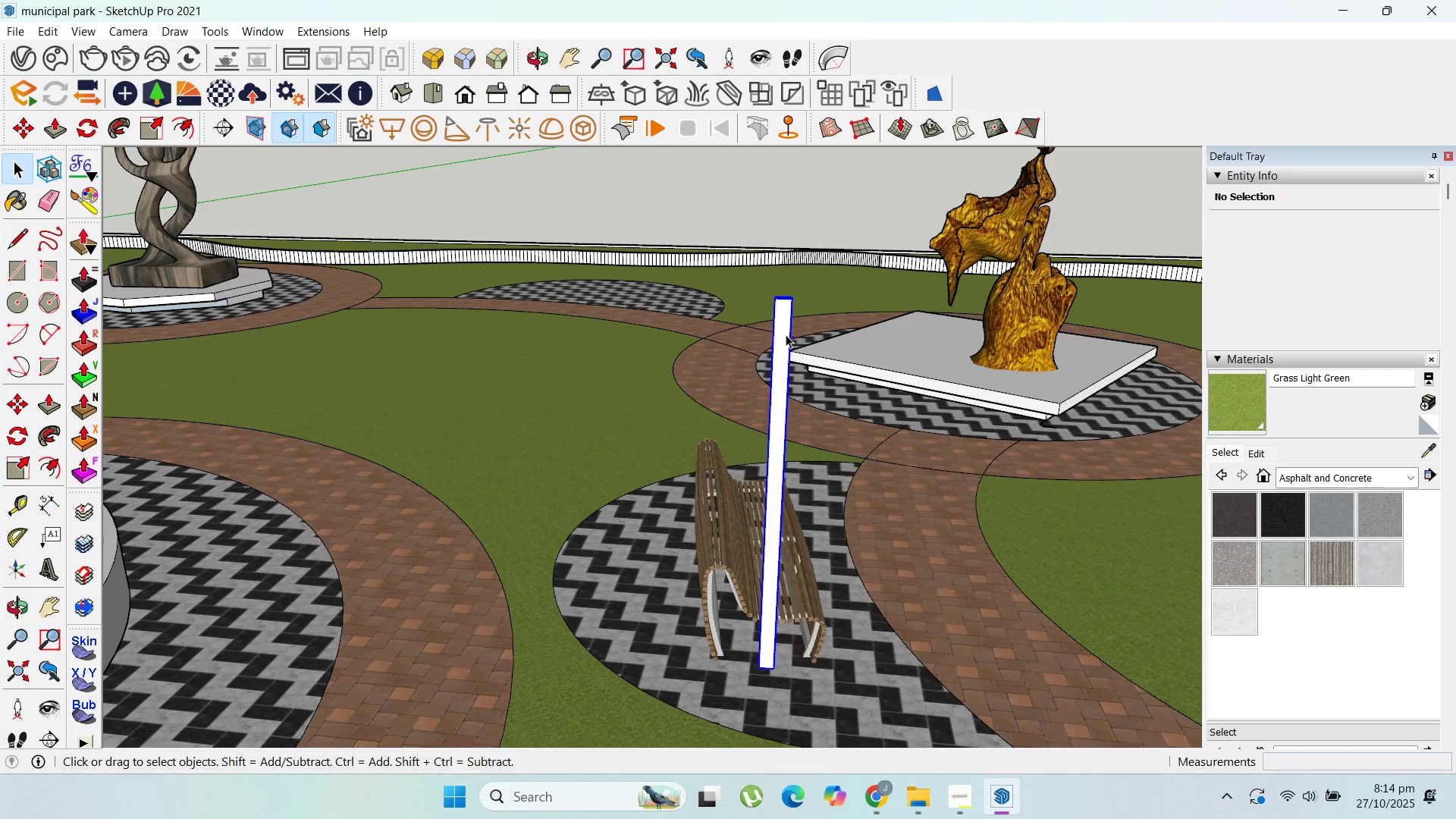 
right_click([786, 334])
 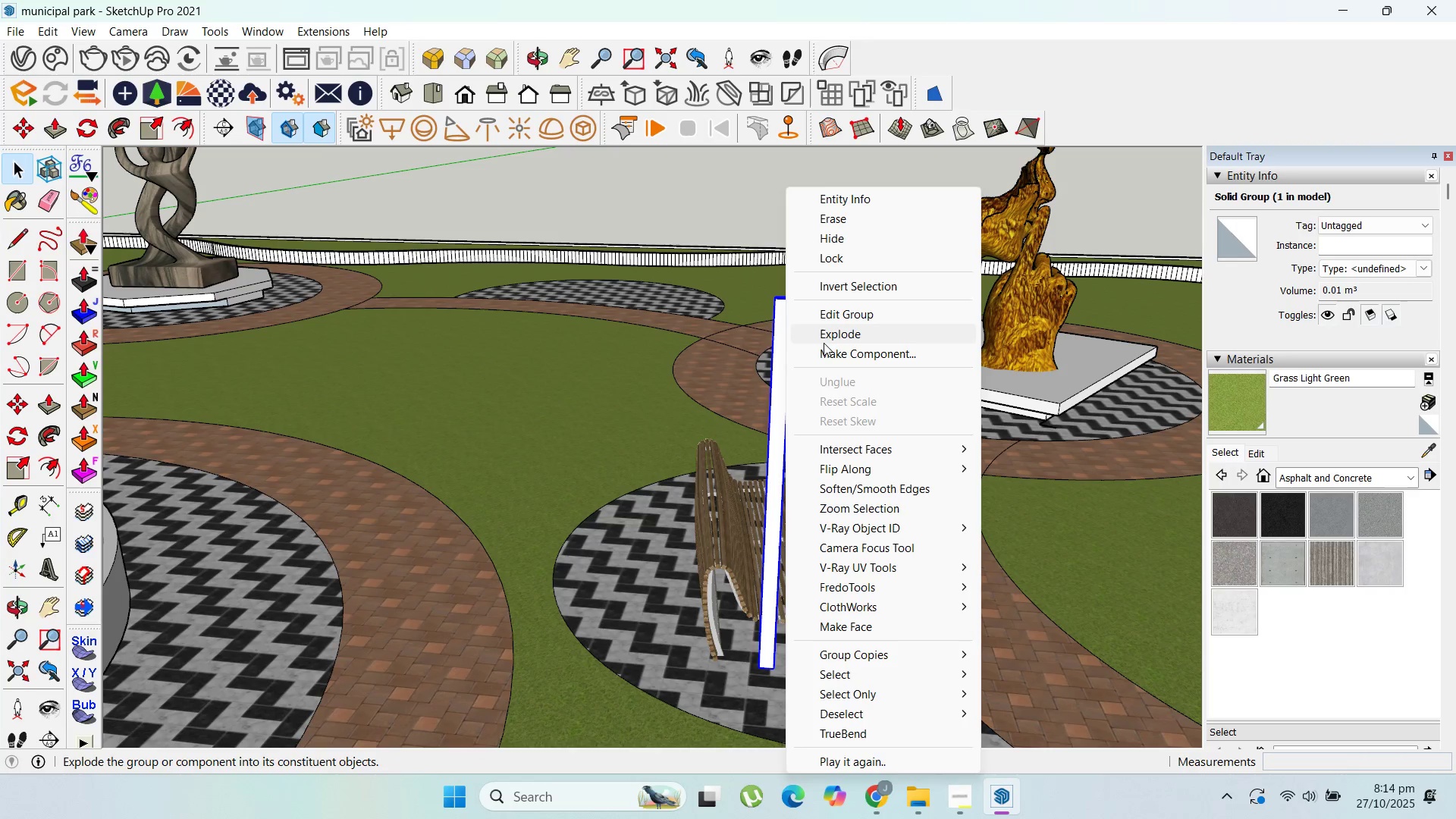 
left_click([836, 350])
 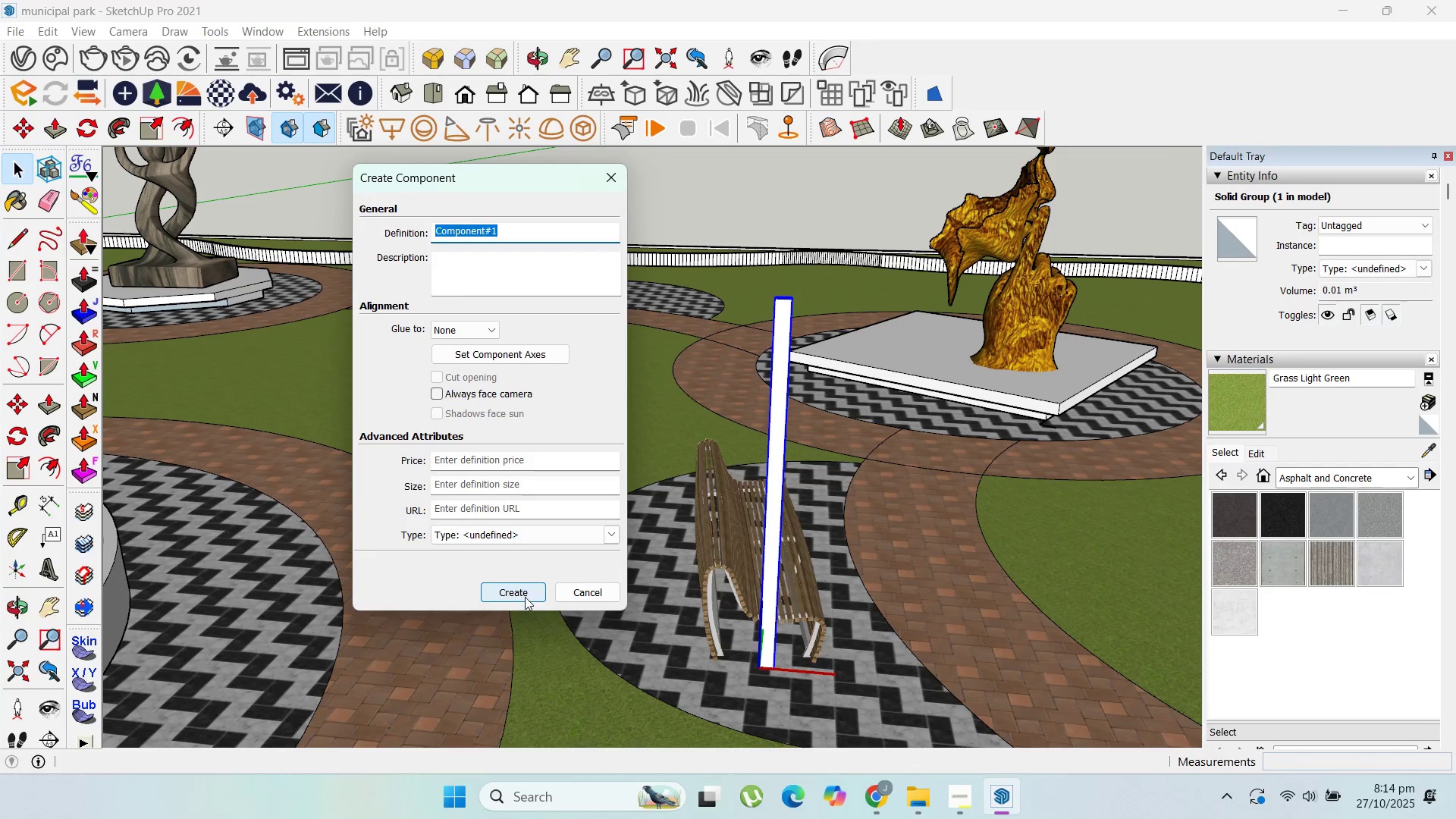 
left_click([525, 595])
 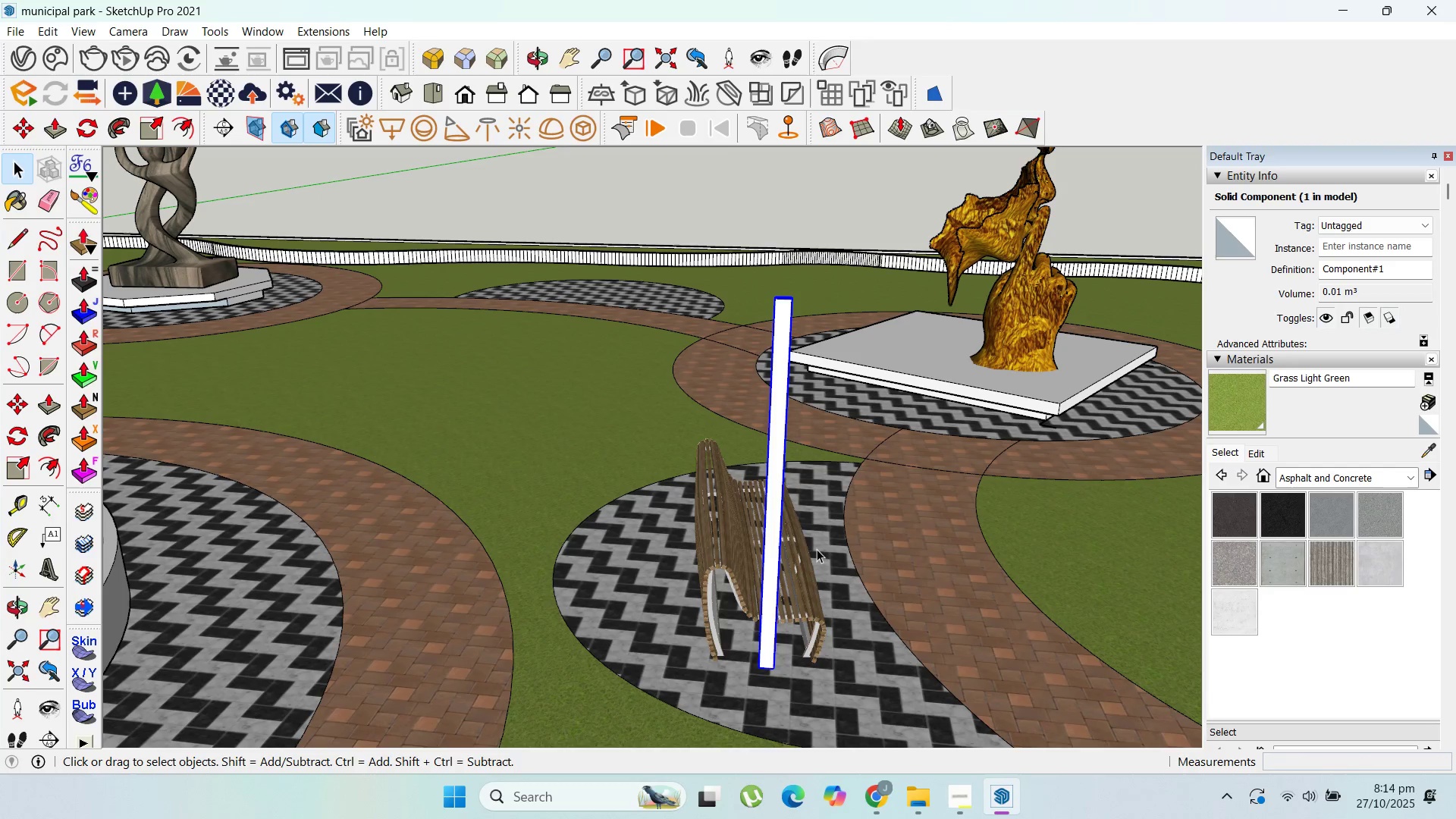 
scroll: coordinate [799, 535], scroll_direction: up, amount: 3.0
 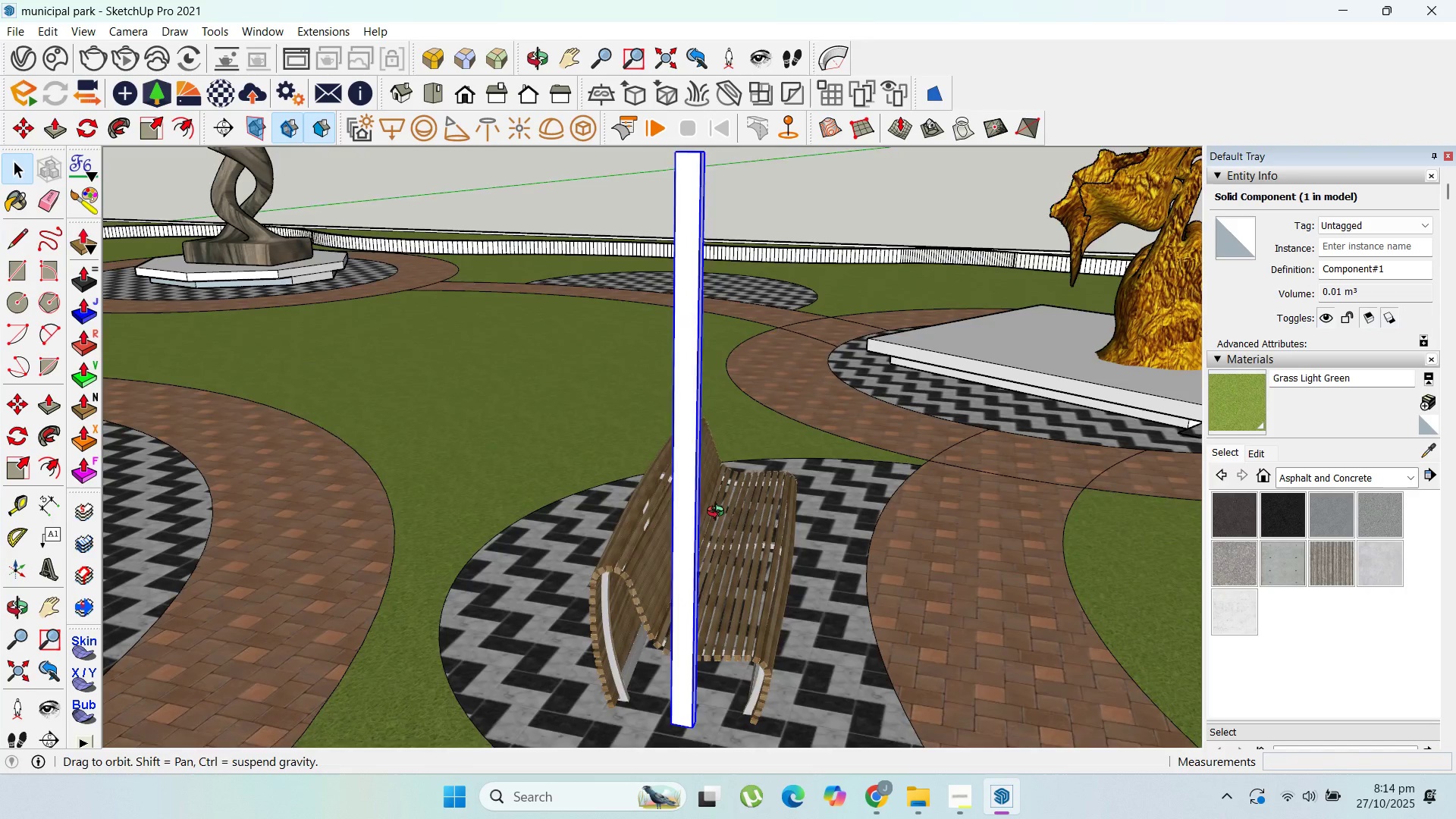 
scroll: coordinate [694, 431], scroll_direction: down, amount: 5.0
 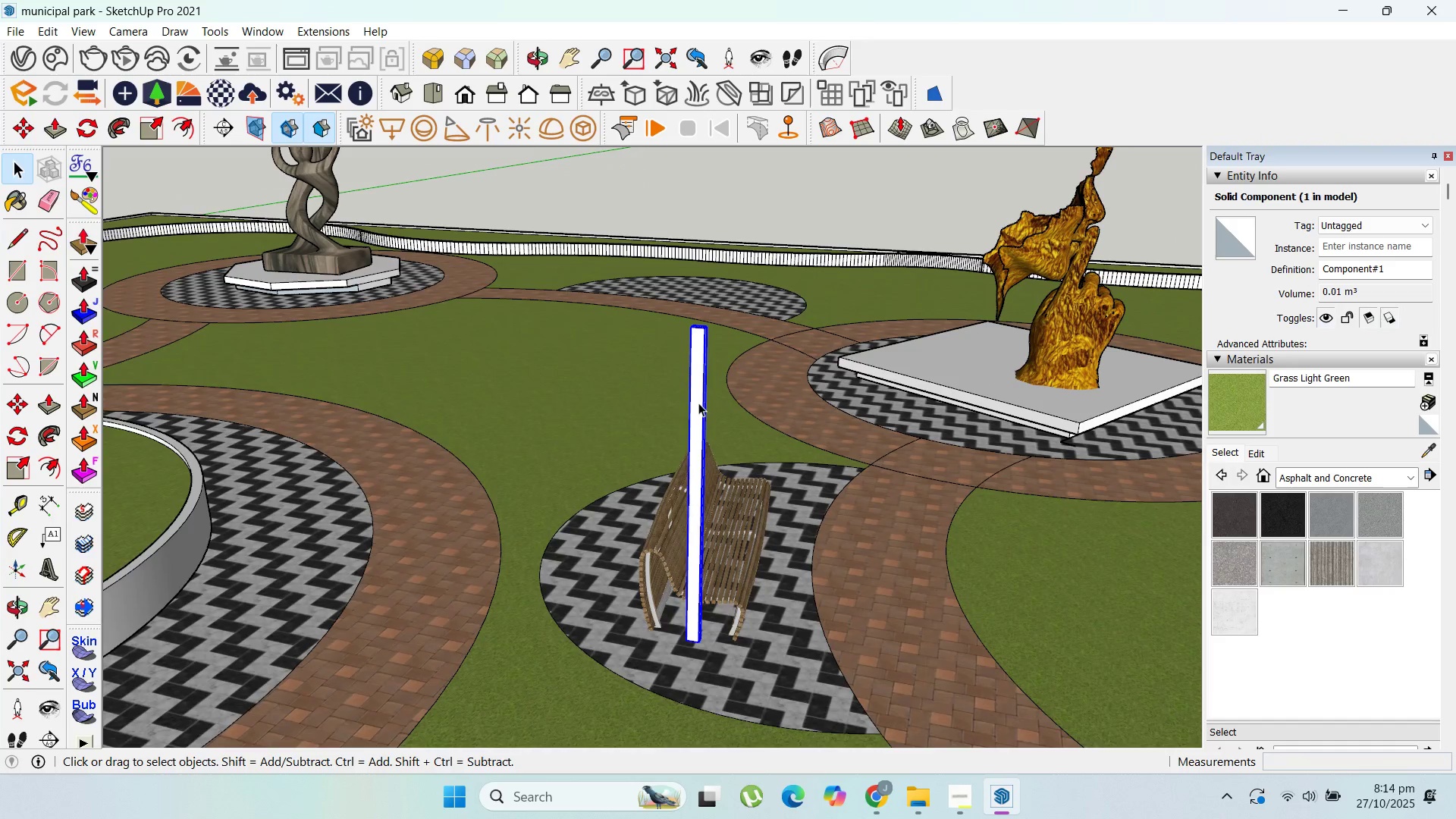 
scroll: coordinate [626, 479], scroll_direction: up, amount: 4.0
 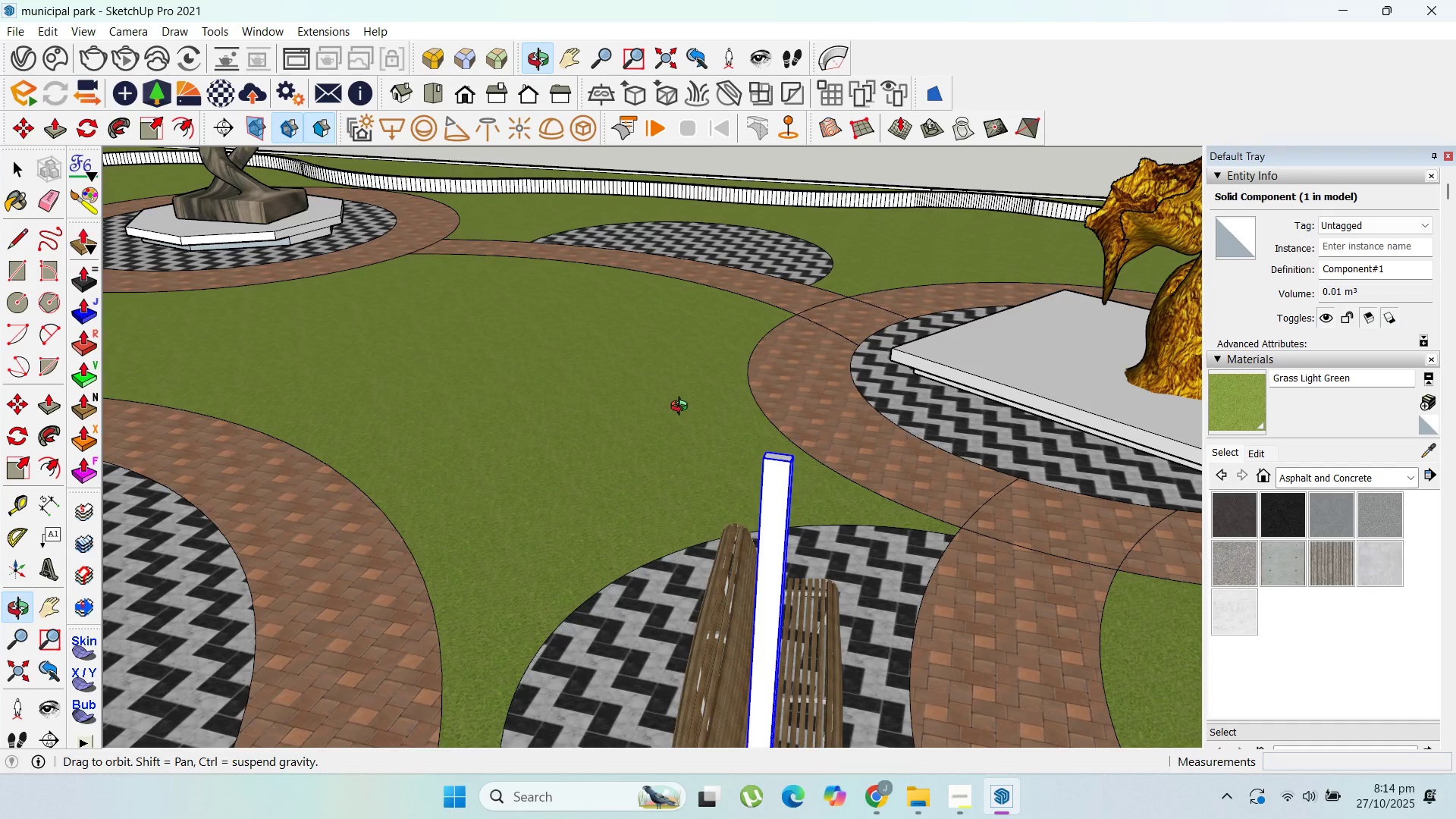 
scroll: coordinate [723, 466], scroll_direction: down, amount: 1.0
 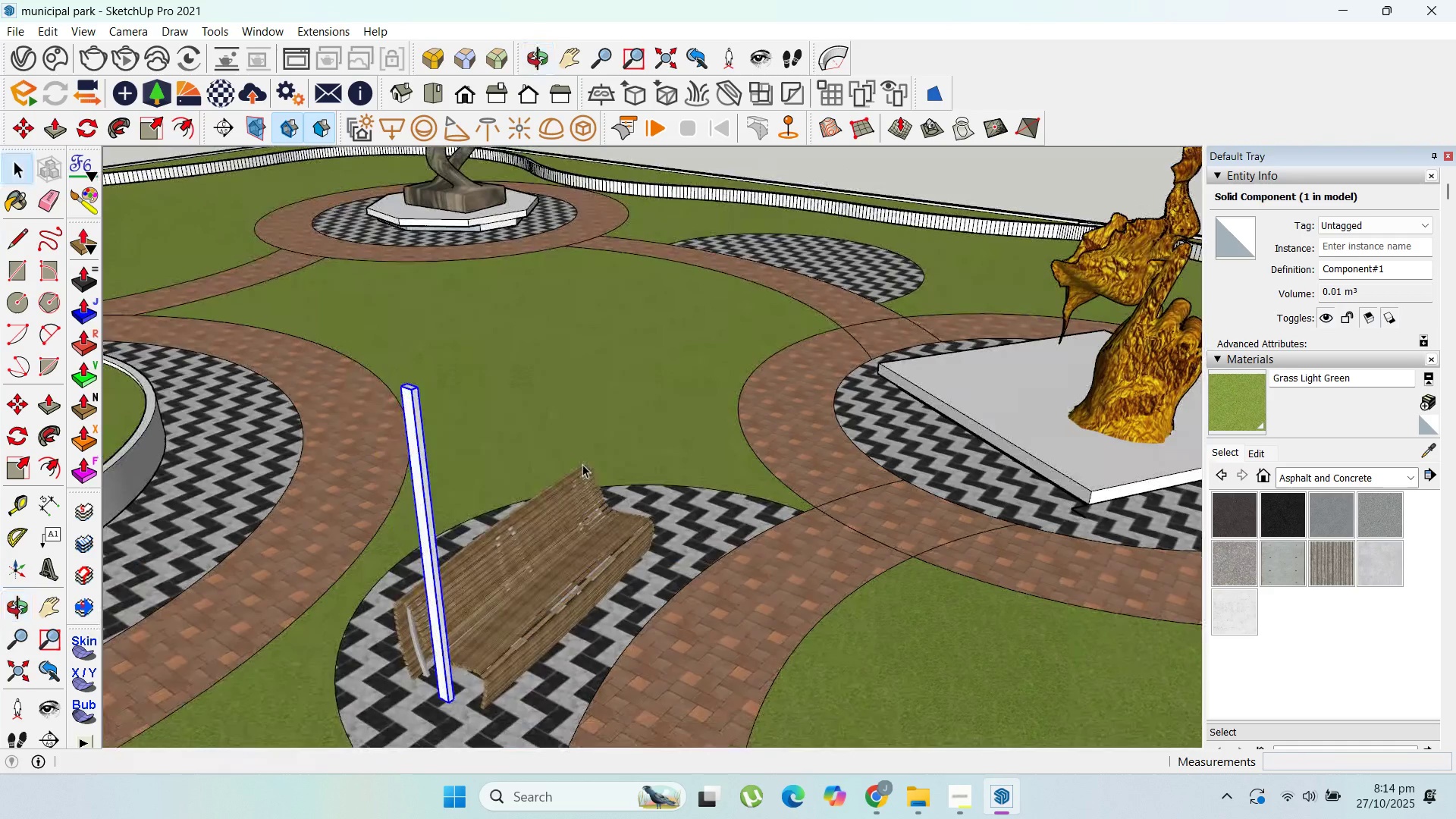 
scroll: coordinate [405, 395], scroll_direction: up, amount: 5.0
 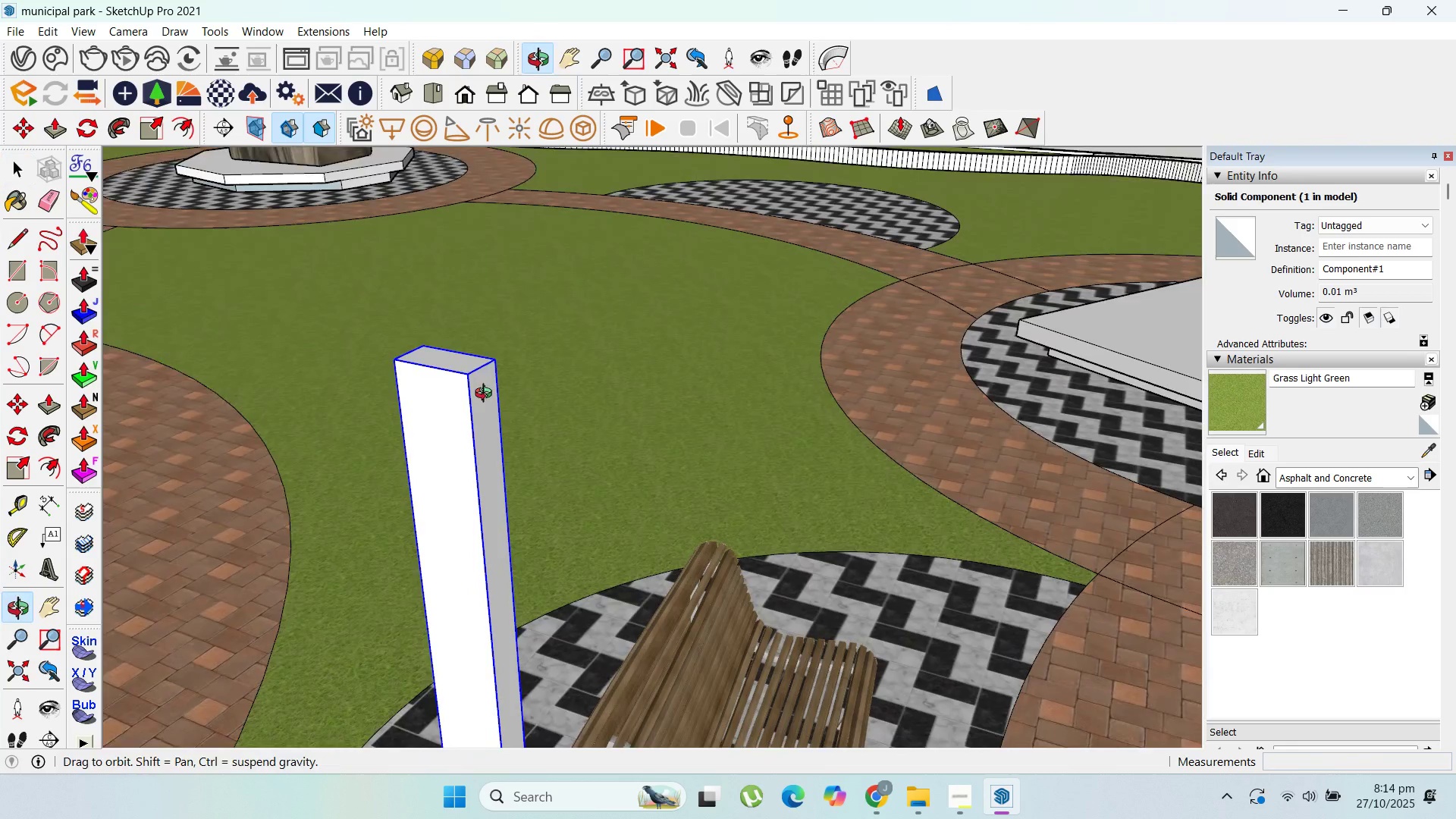 
scroll: coordinate [470, 410], scroll_direction: down, amount: 13.0
 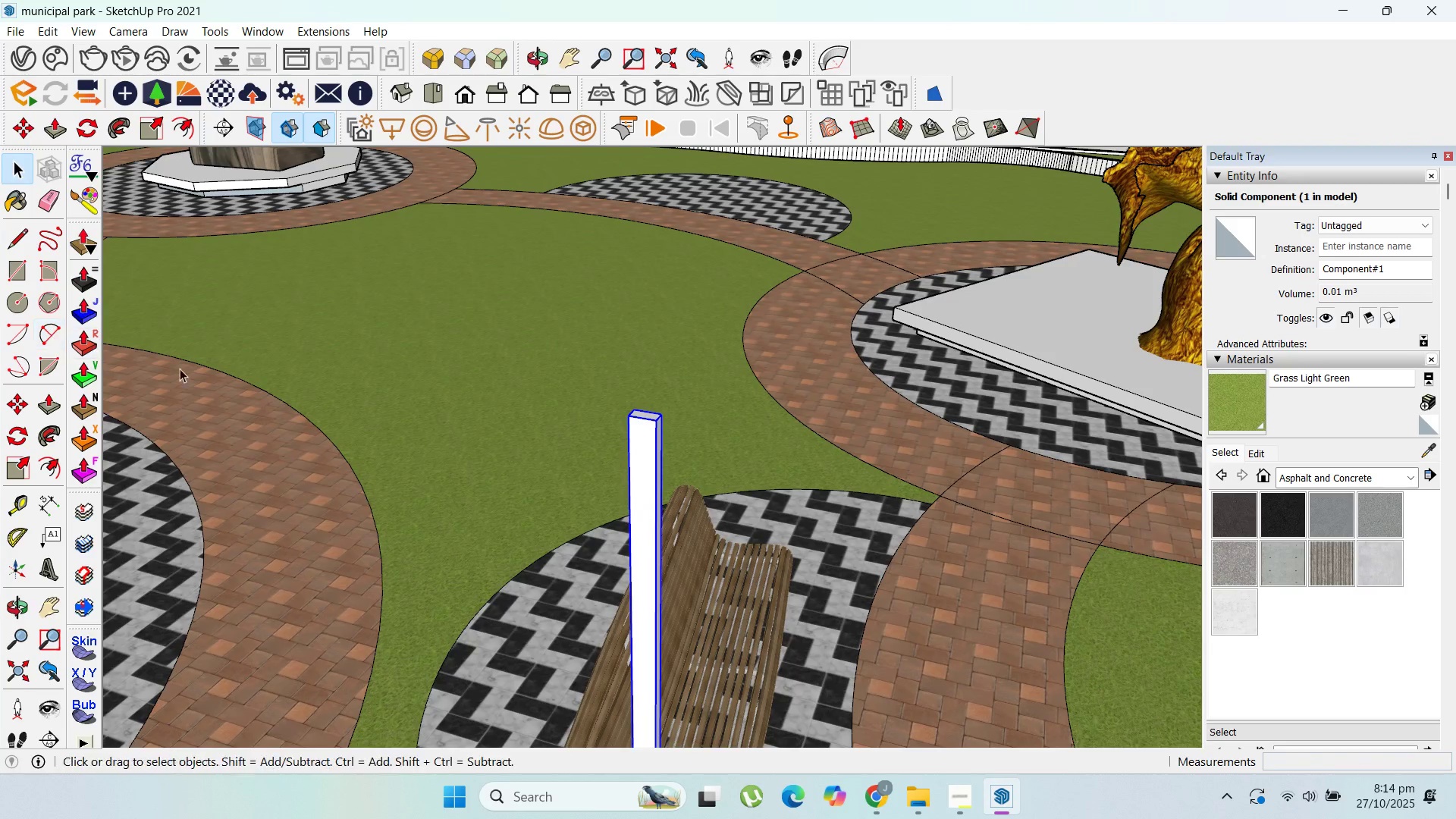 
left_click_drag(start_coordinate=[10, 300], to_coordinate=[14, 300])
 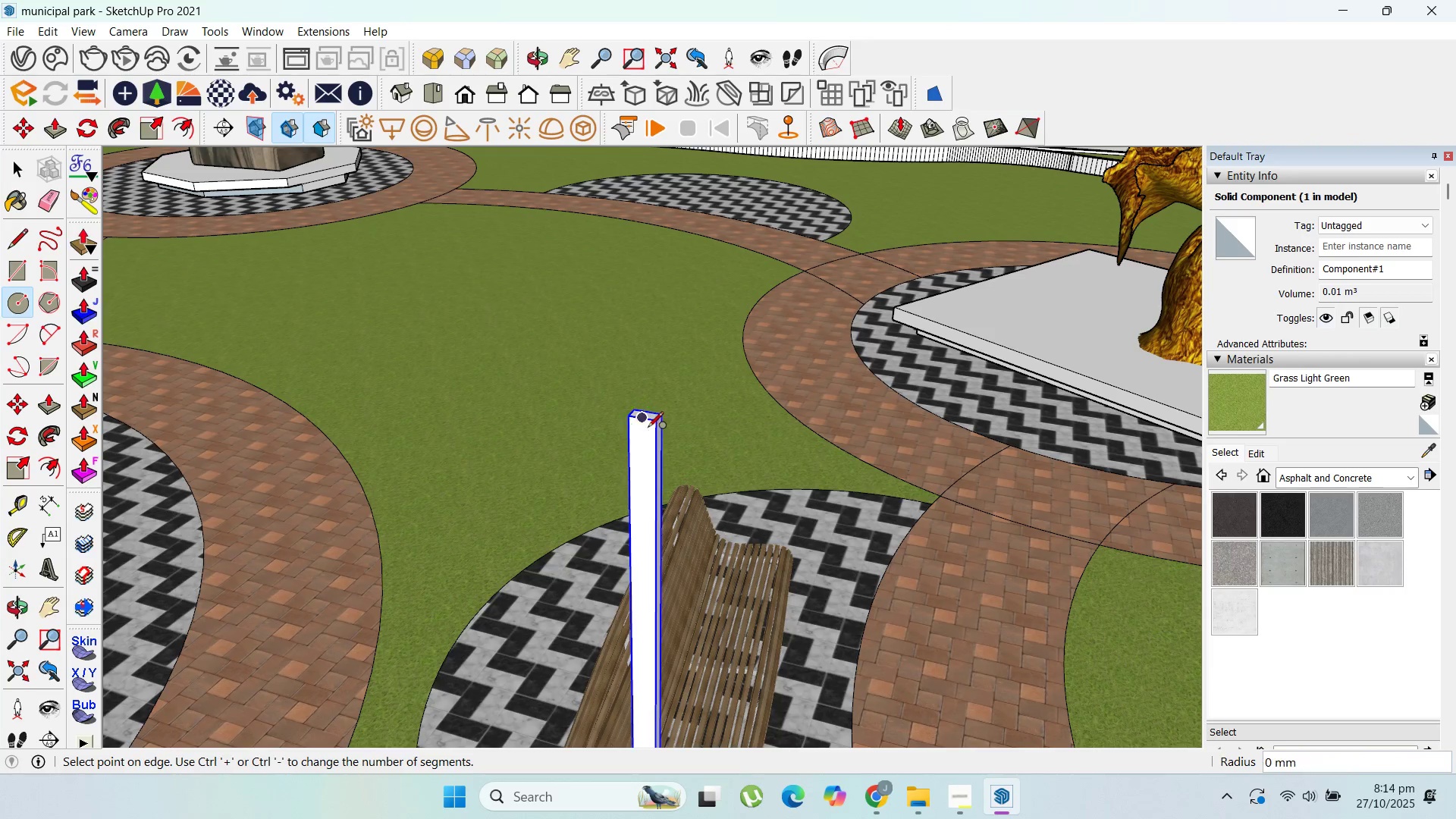 
scroll: coordinate [653, 441], scroll_direction: down, amount: 2.0
 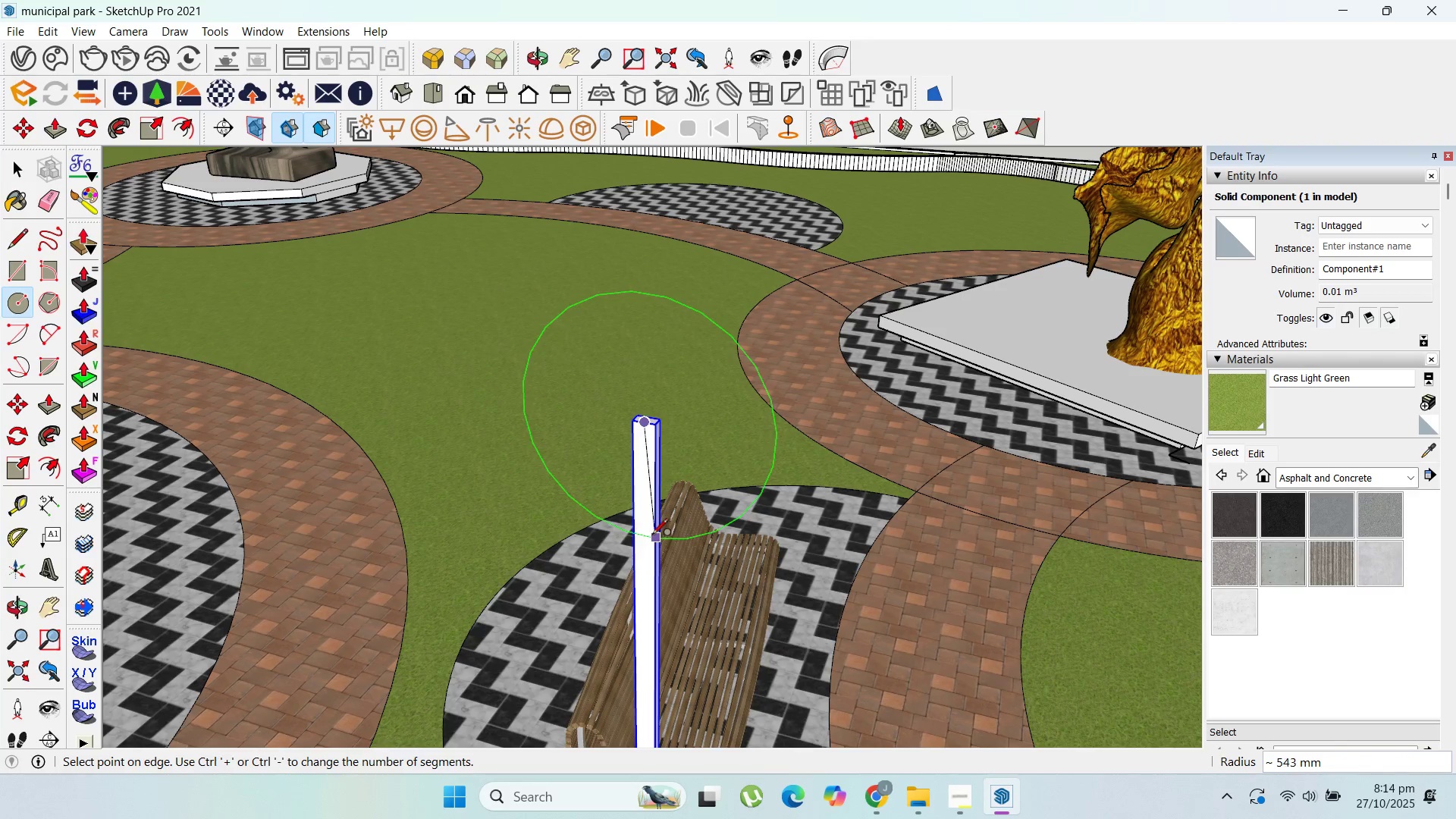 
key(Escape)
 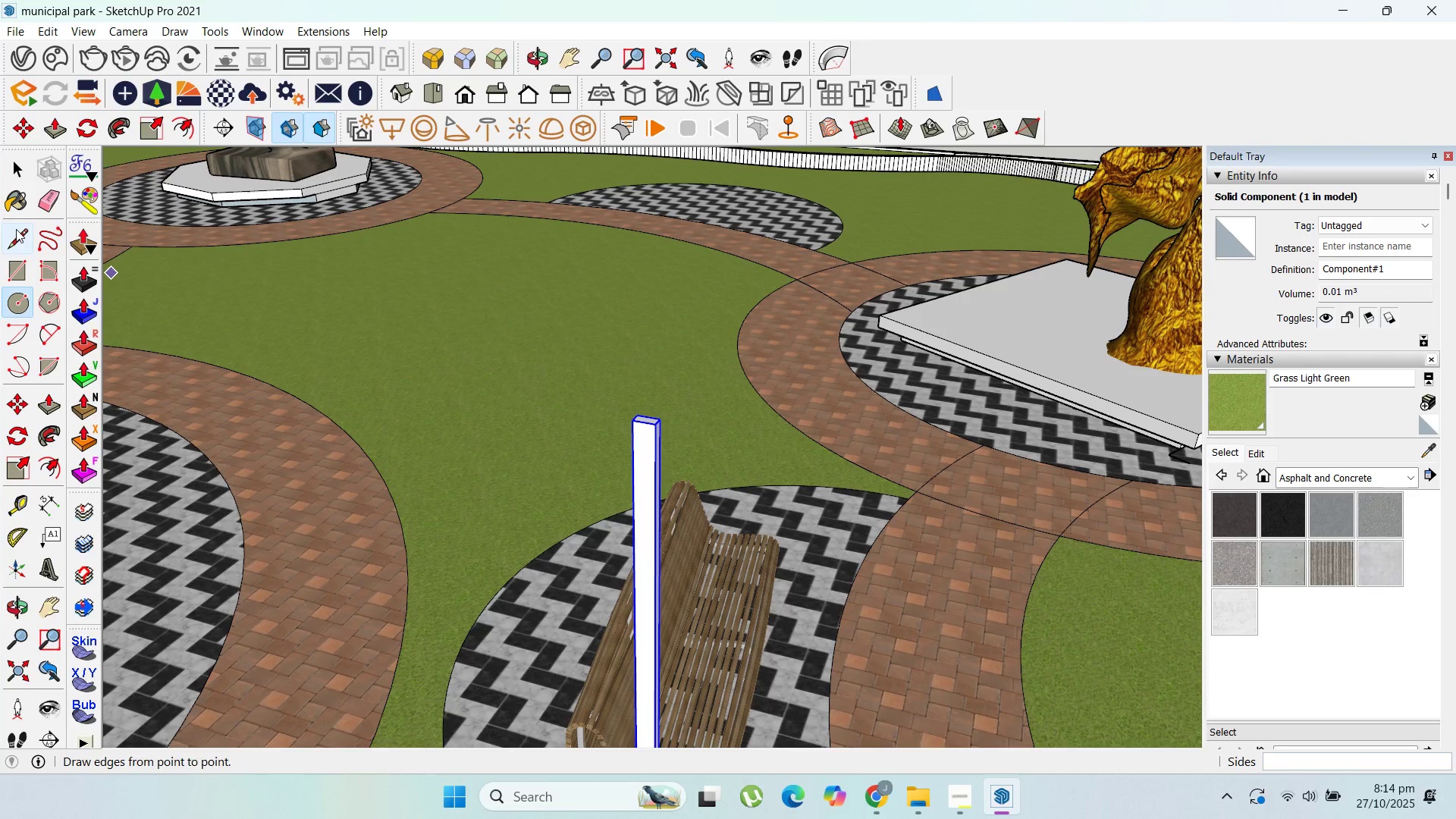 
left_click([20, 168])
 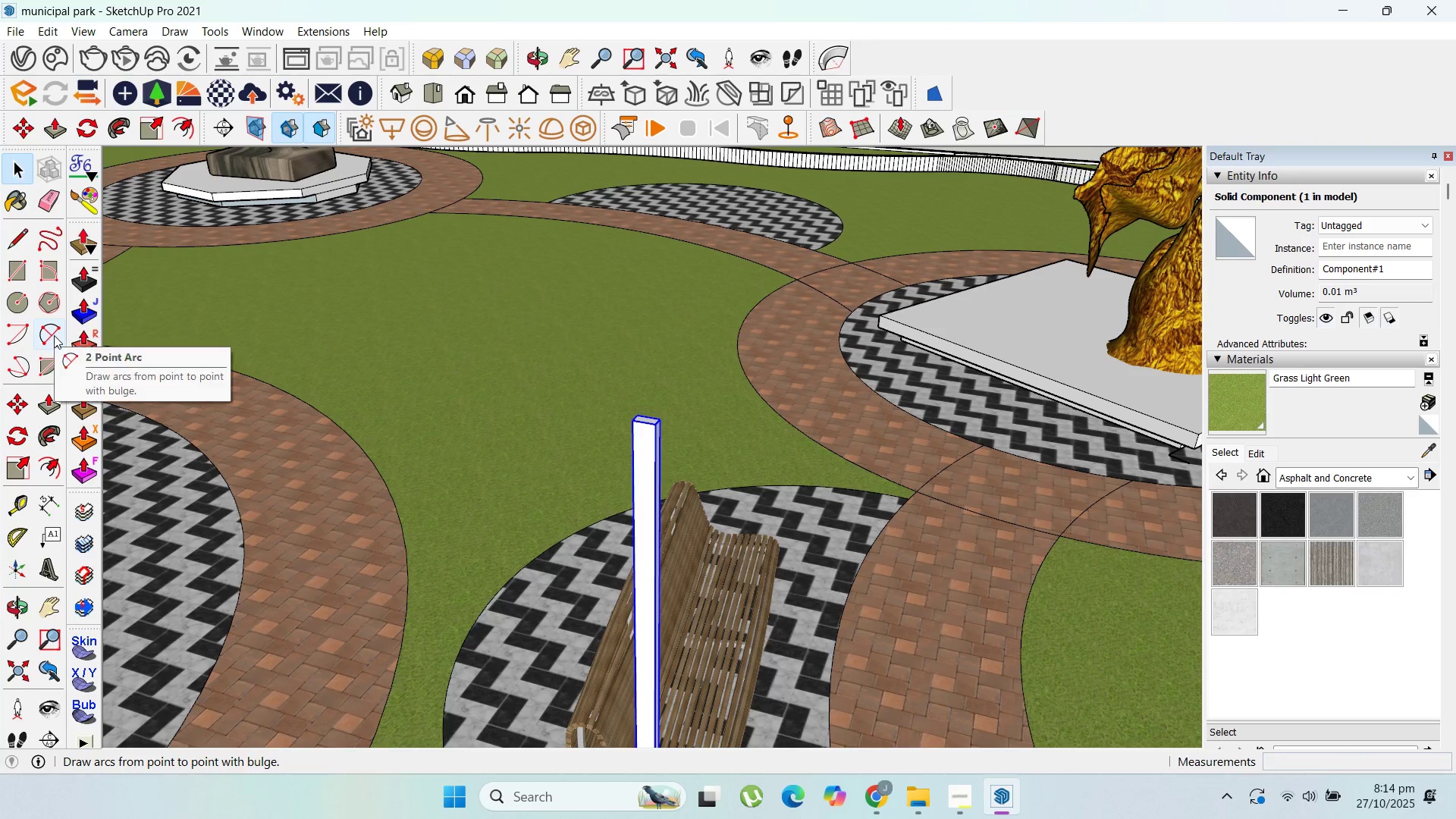 
left_click([54, 336])
 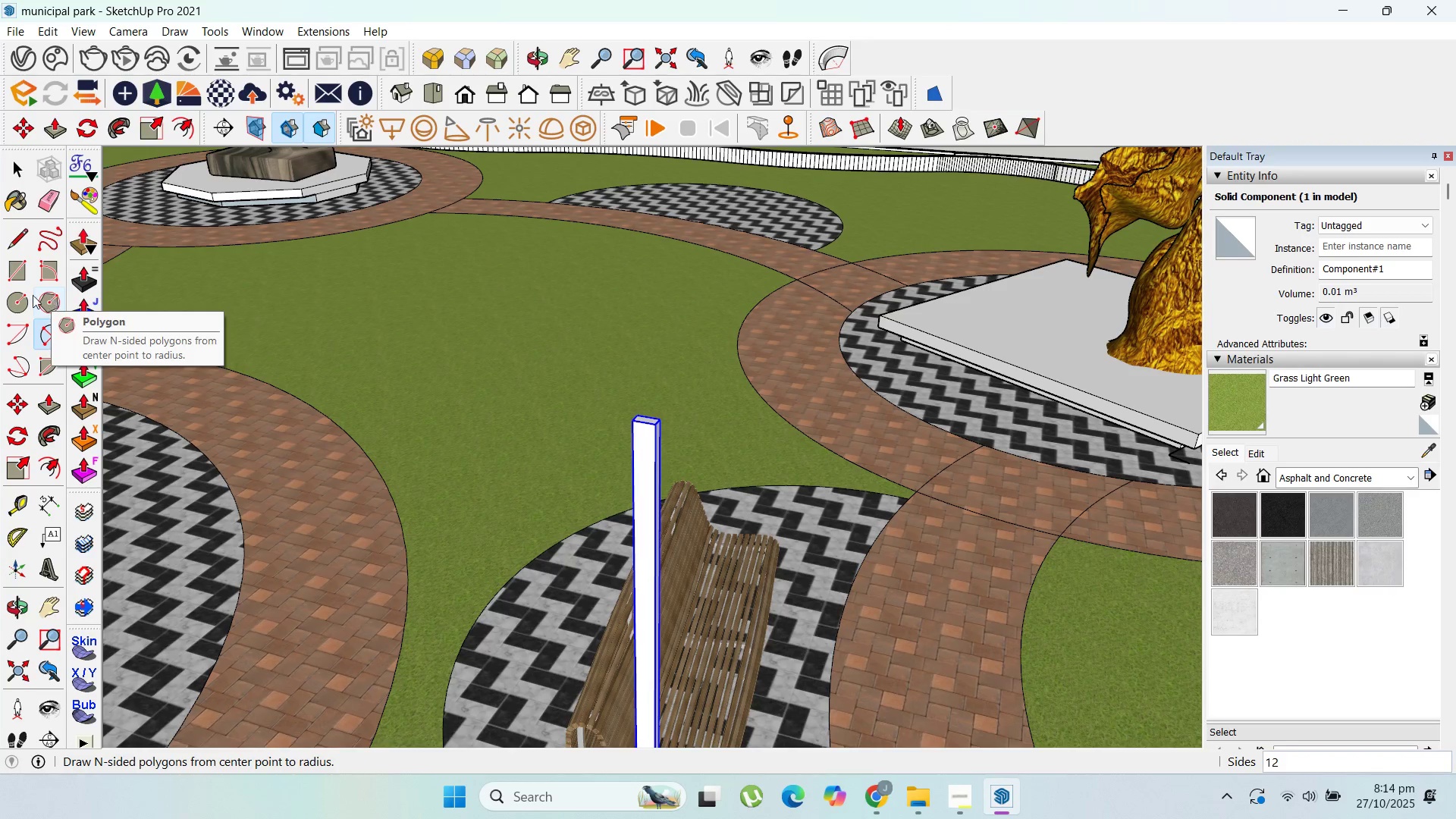 
left_click([30, 293])
 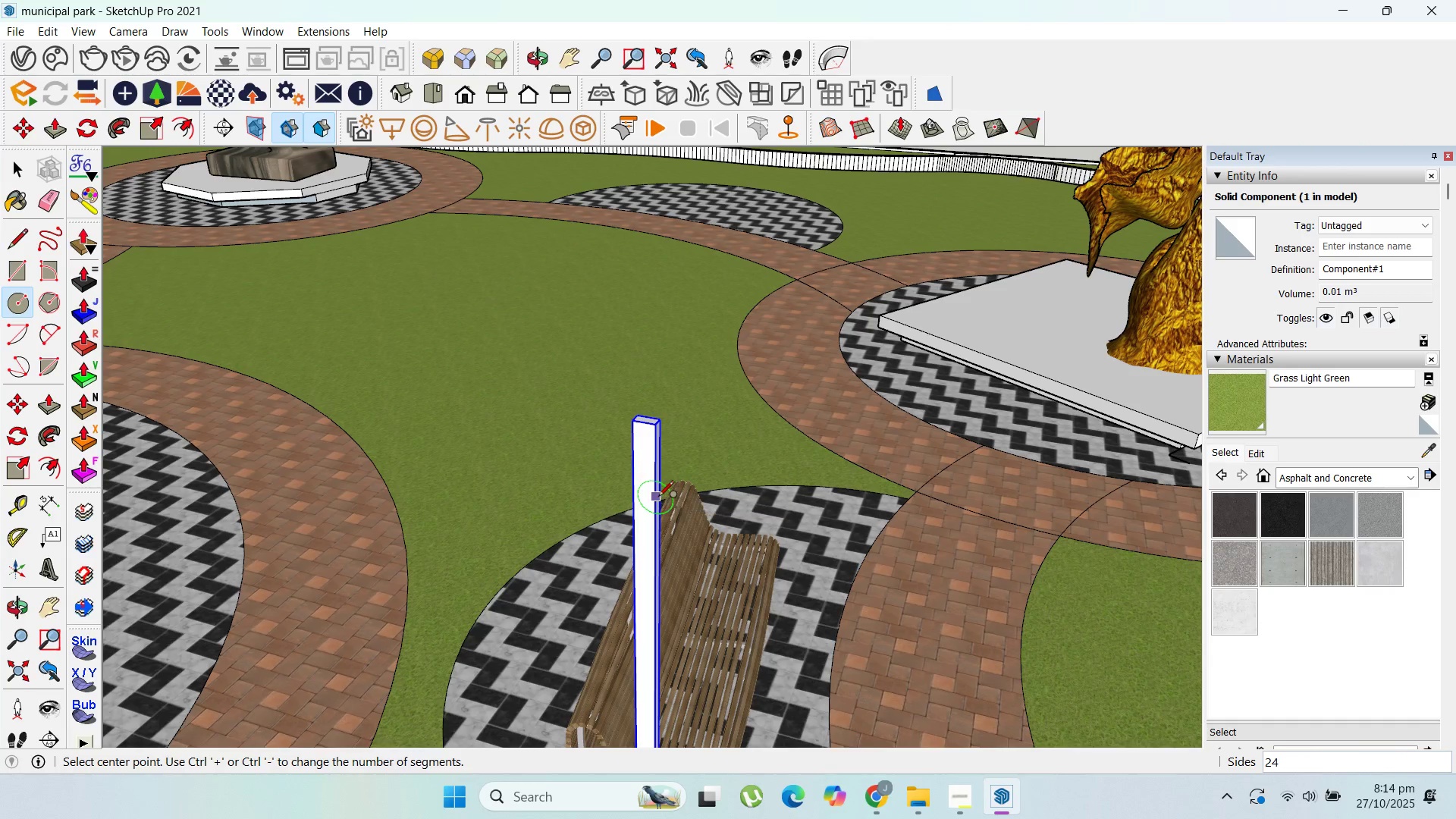 
type(100)
 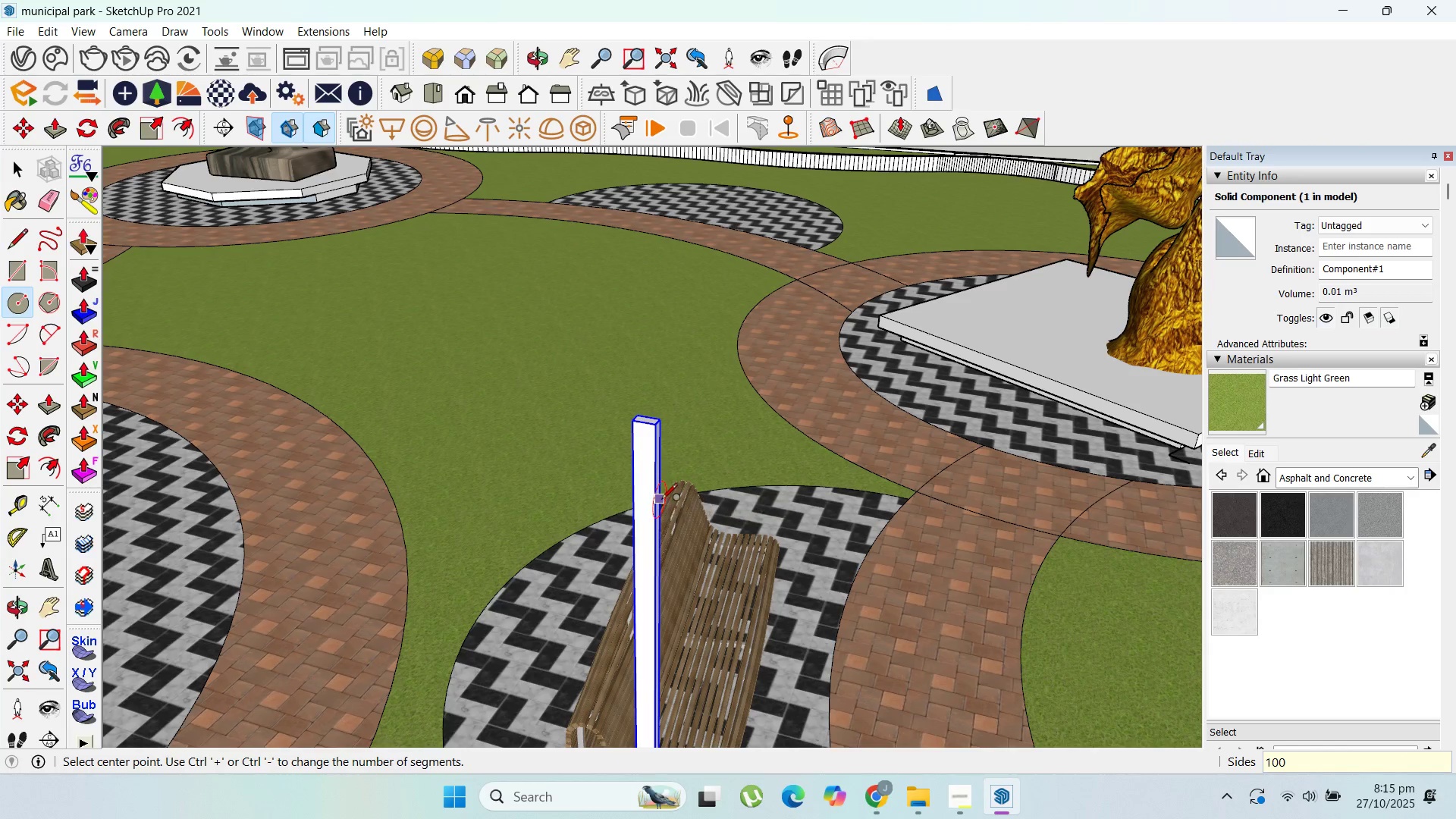 
key(Enter)
 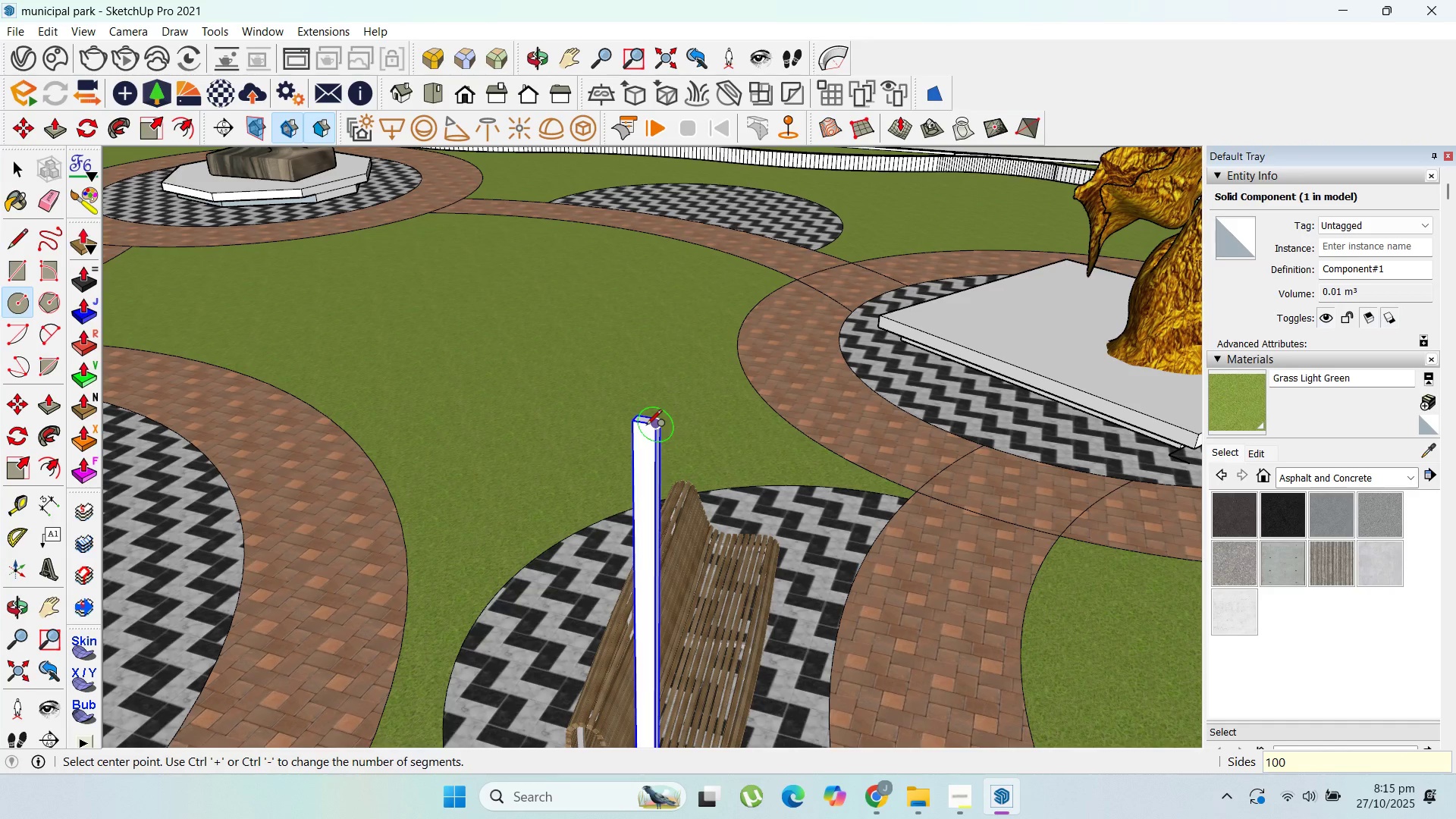 
scroll: coordinate [644, 426], scroll_direction: up, amount: 2.0
 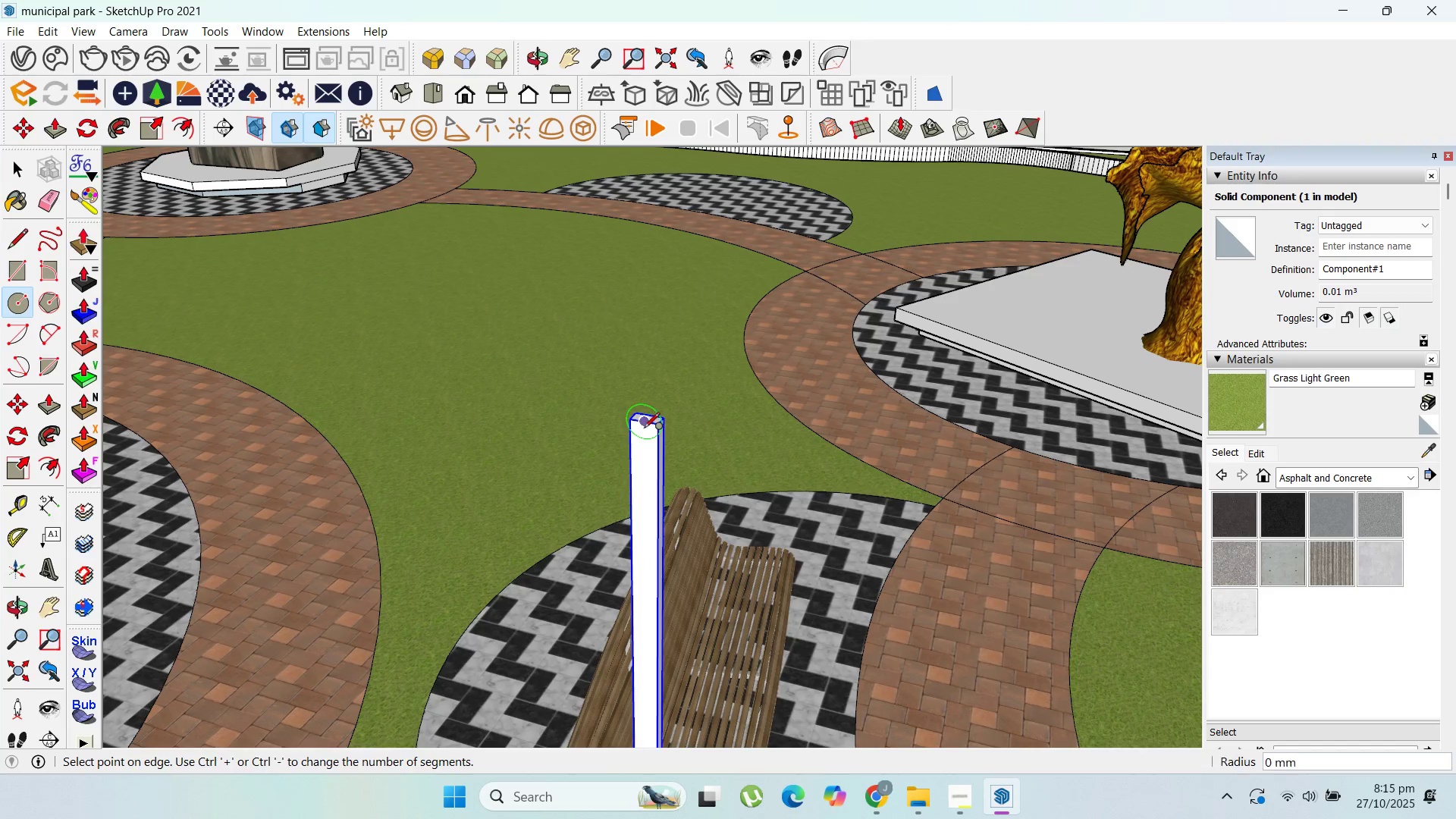 
left_click([644, 426])
 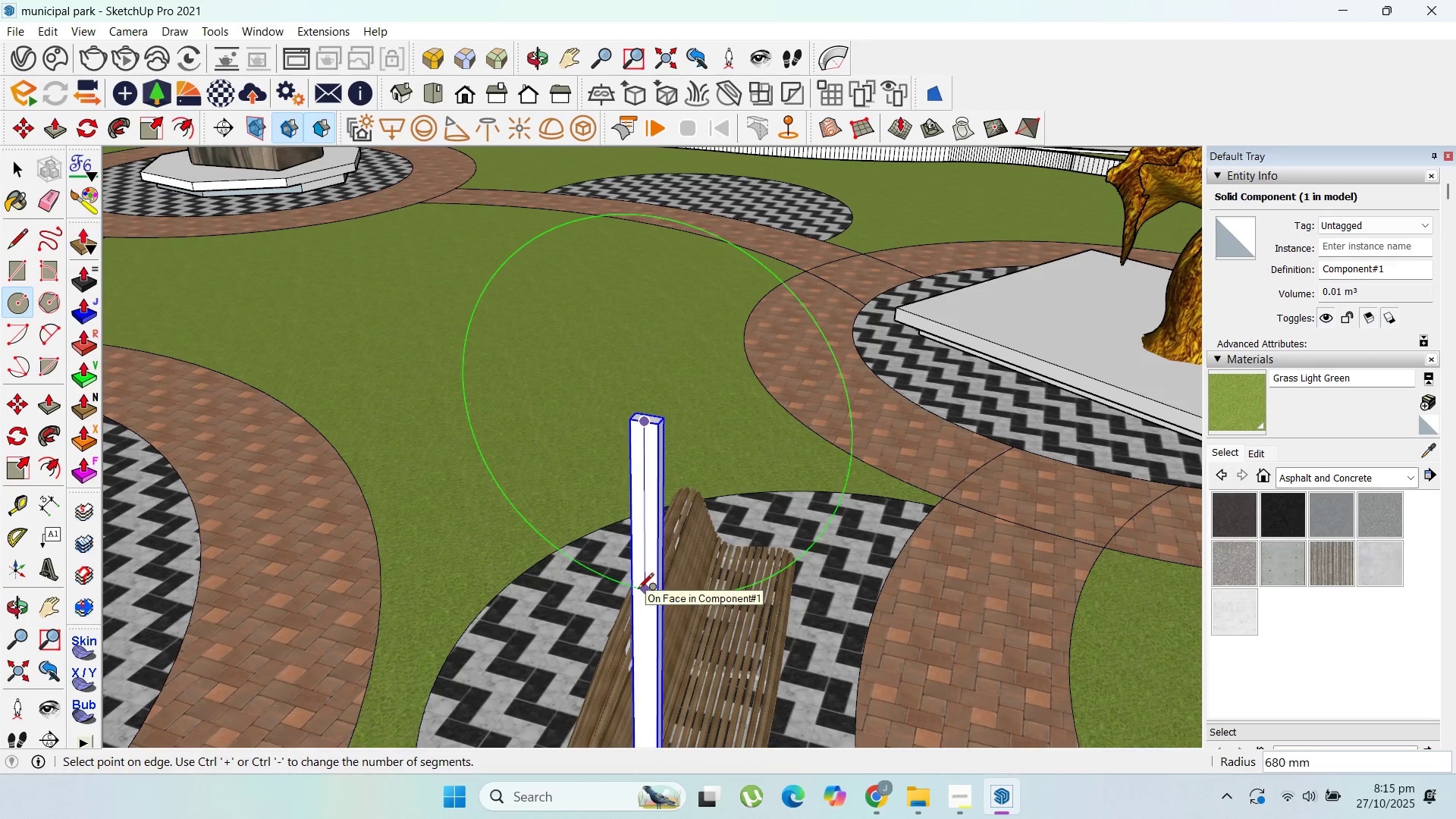 
wait(7.71)
 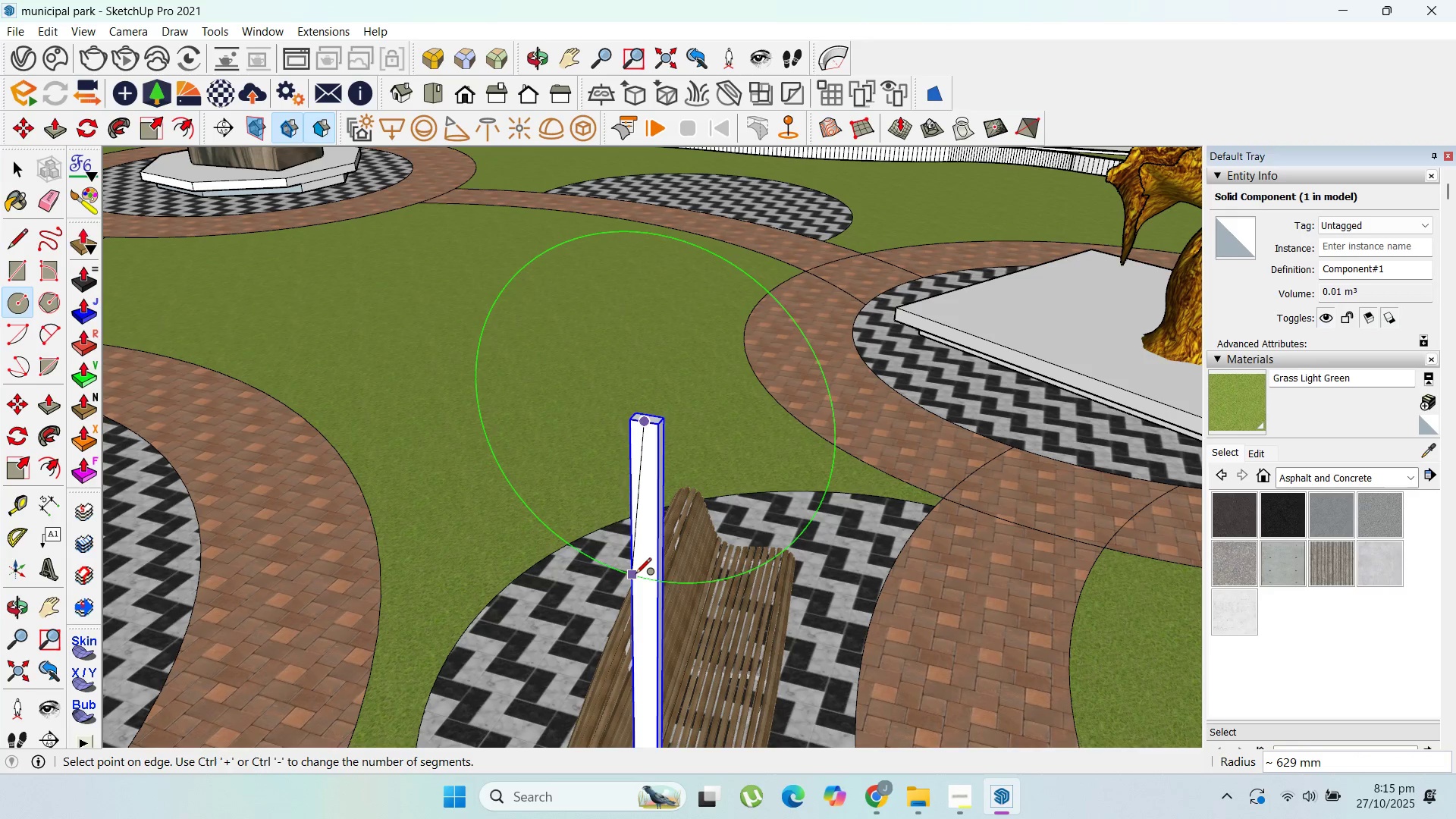 
left_click([638, 588])
 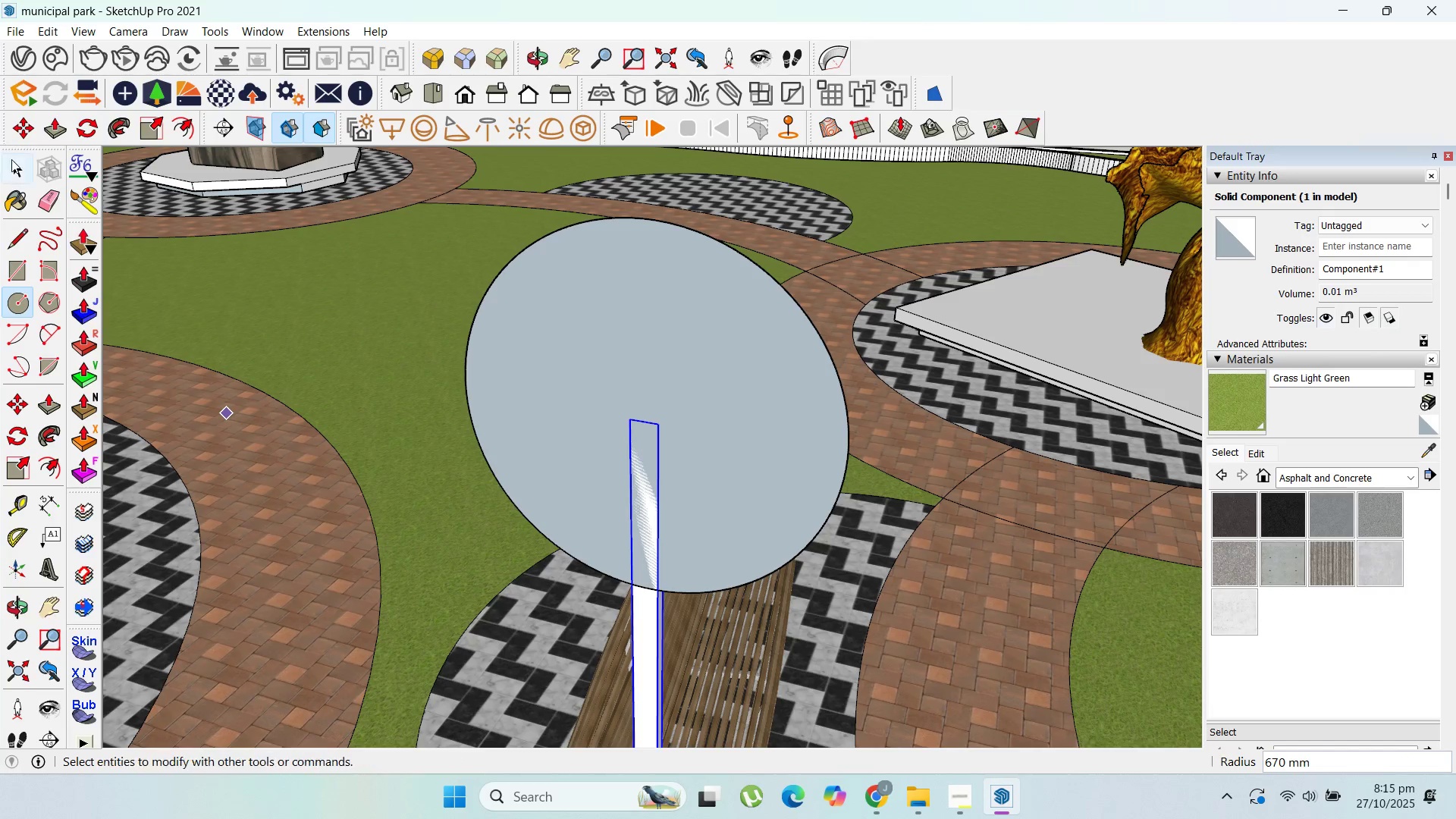 
left_click_drag(start_coordinate=[11, 162], to_coordinate=[14, 165])
 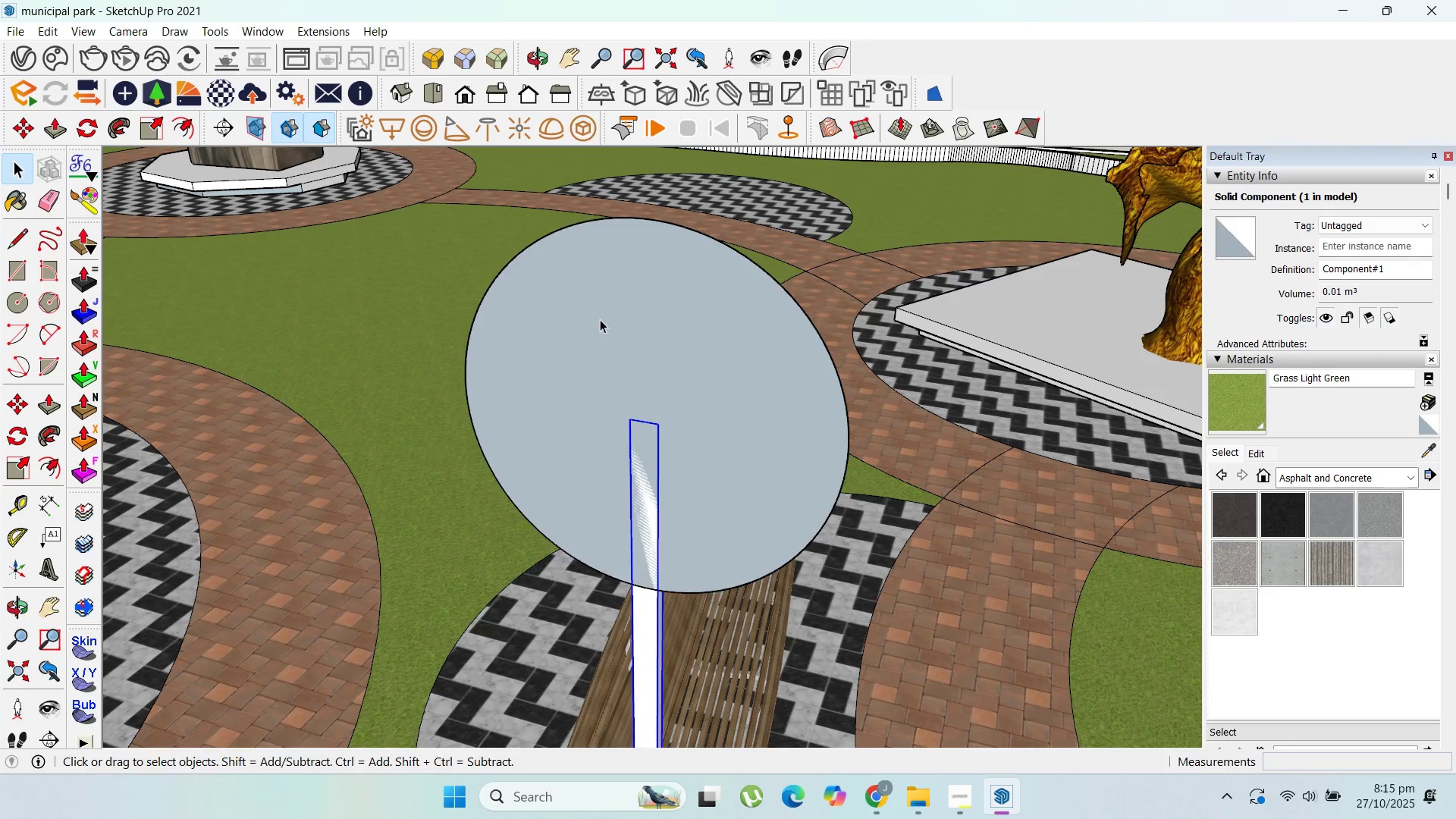 
triple_click([600, 319])
 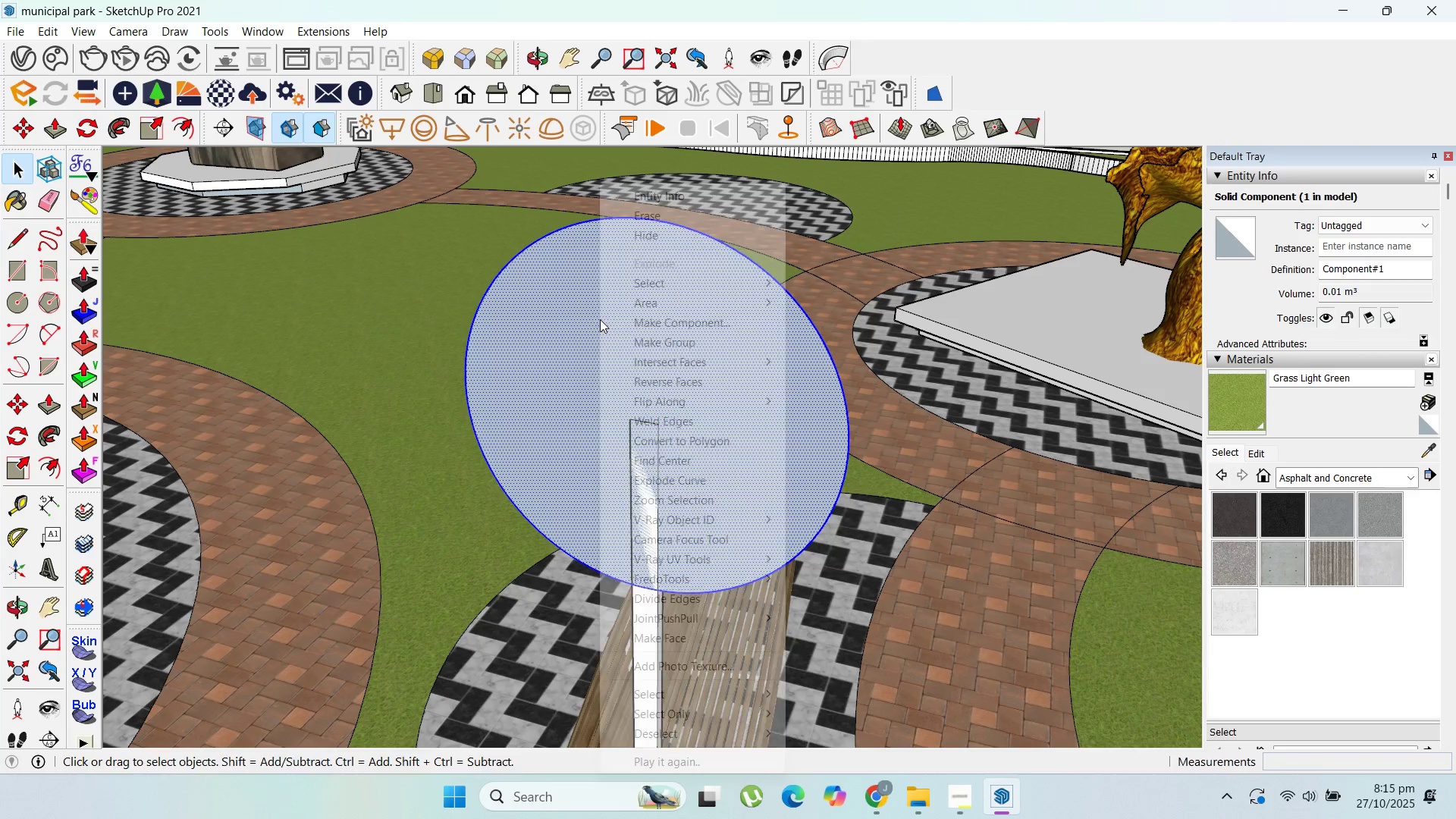 
right_click([600, 319])
 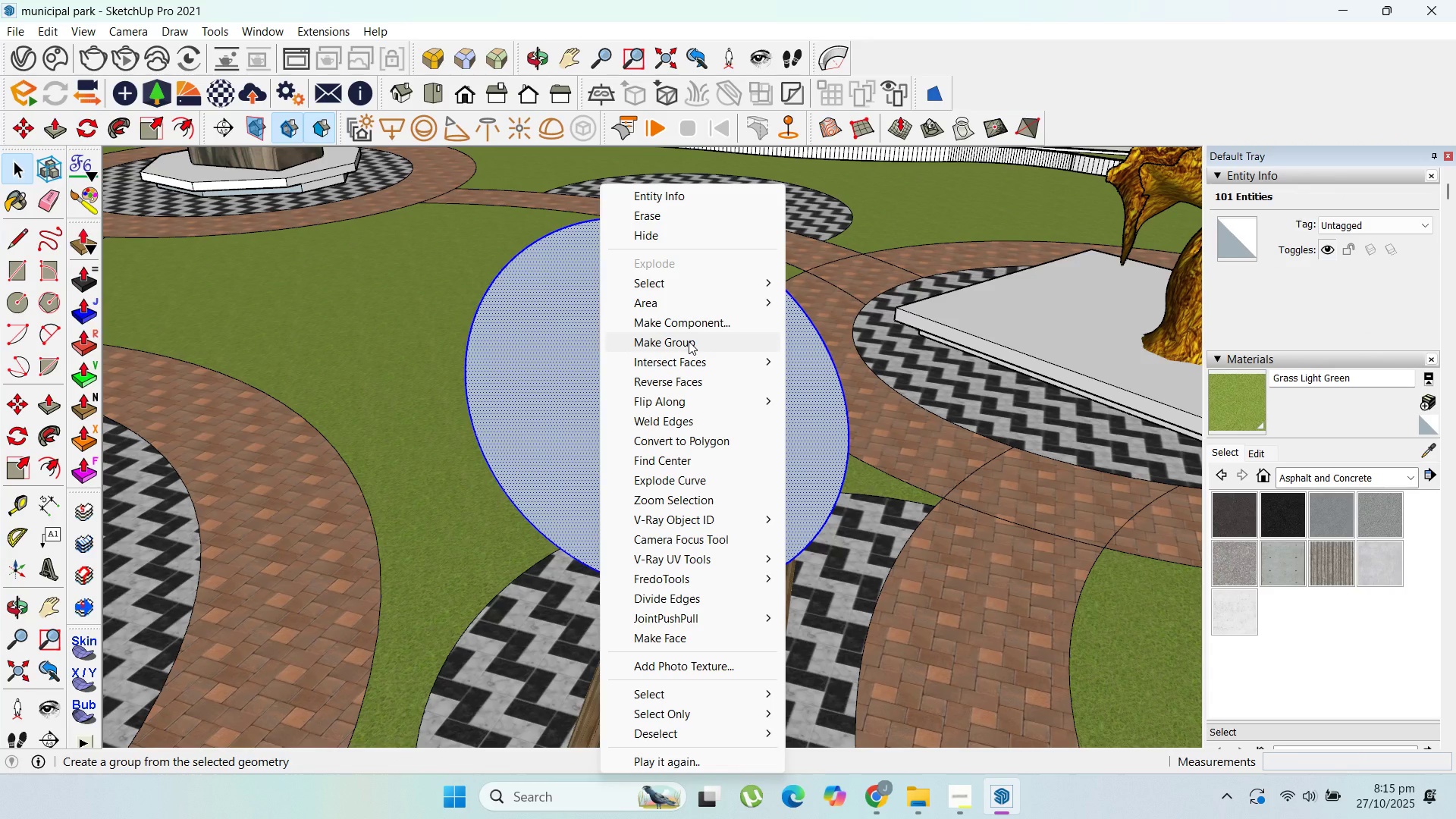 
left_click([689, 341])
 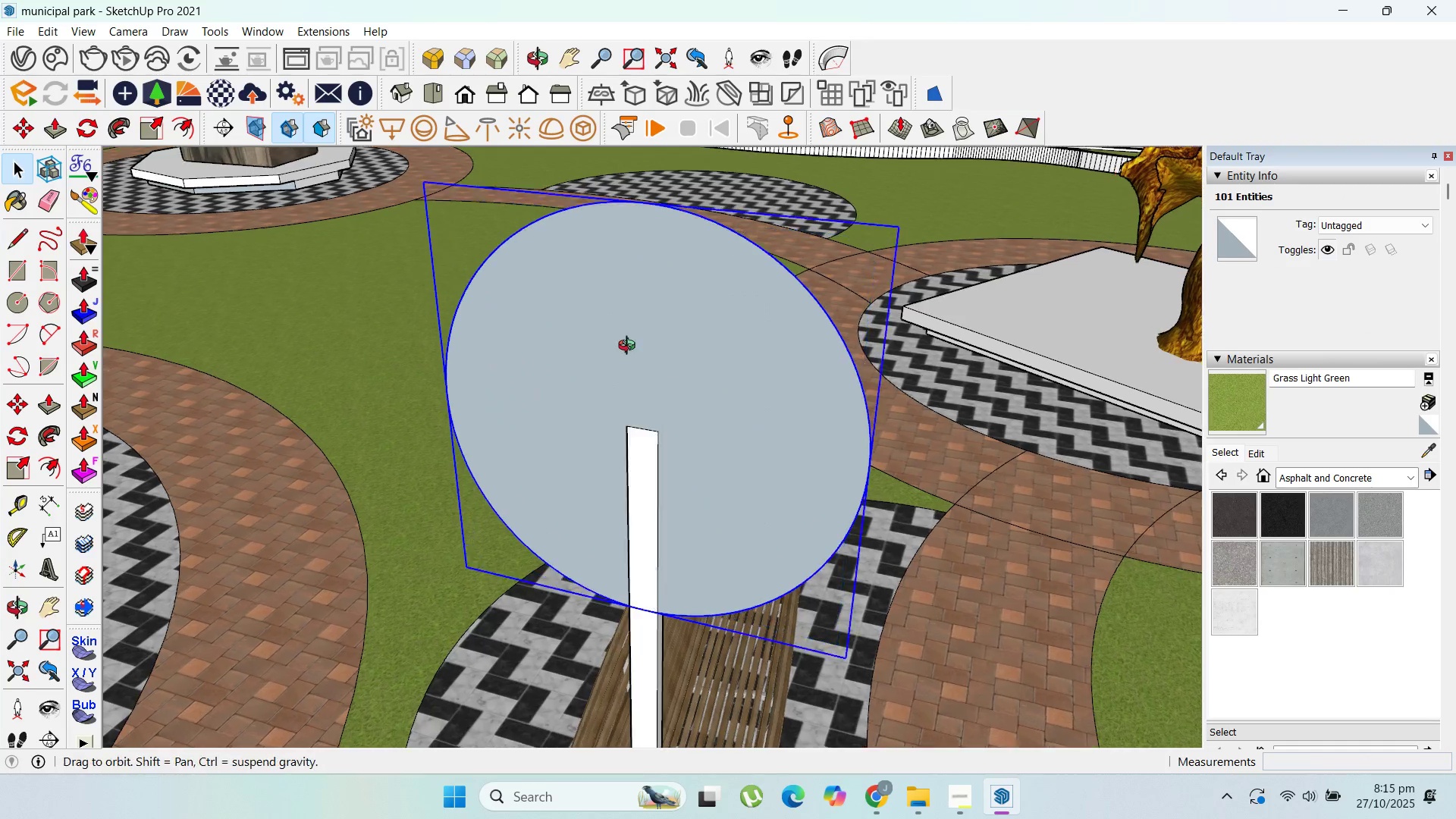 
scroll: coordinate [661, 354], scroll_direction: up, amount: 1.0
 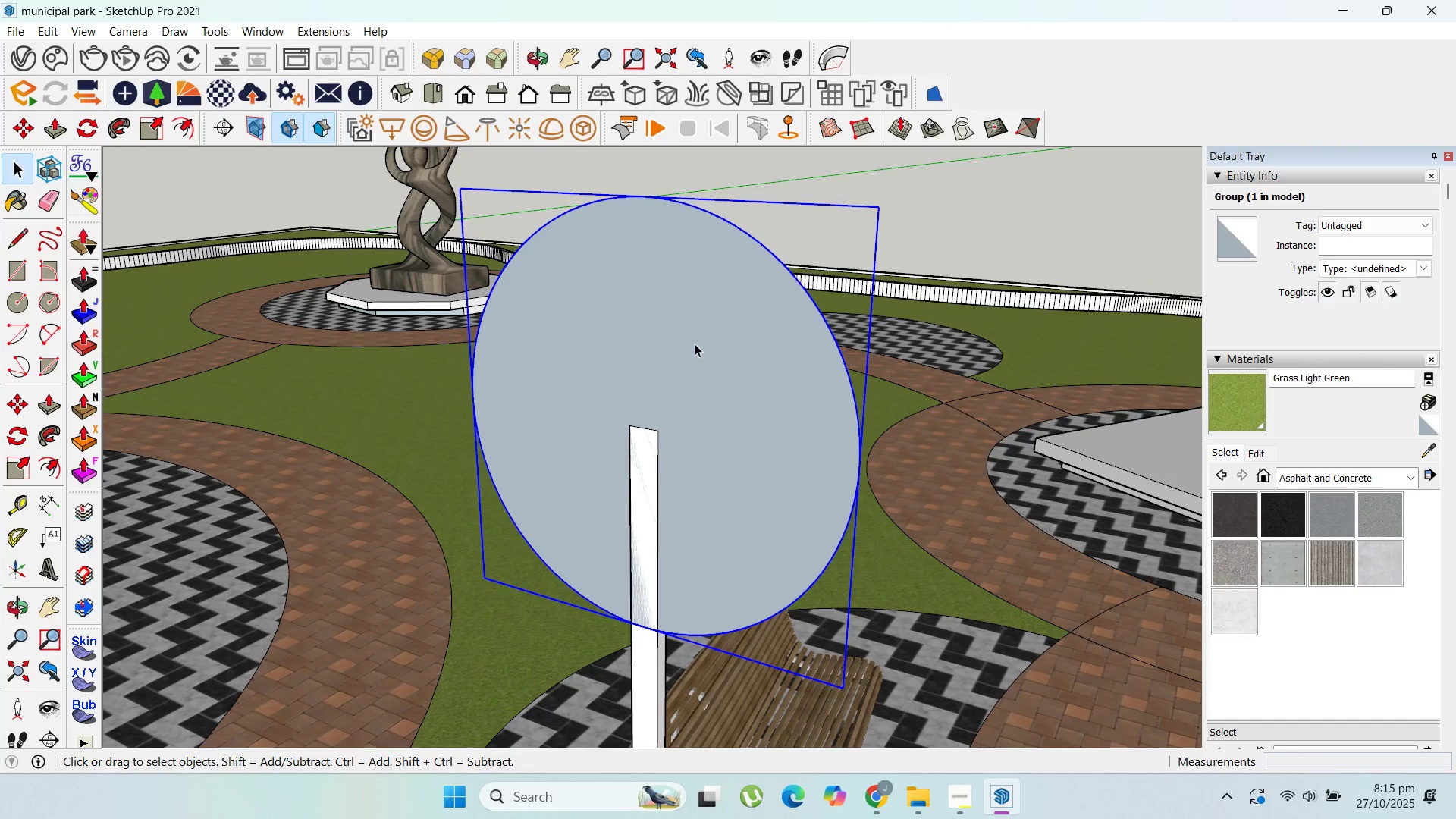 
key(M)
 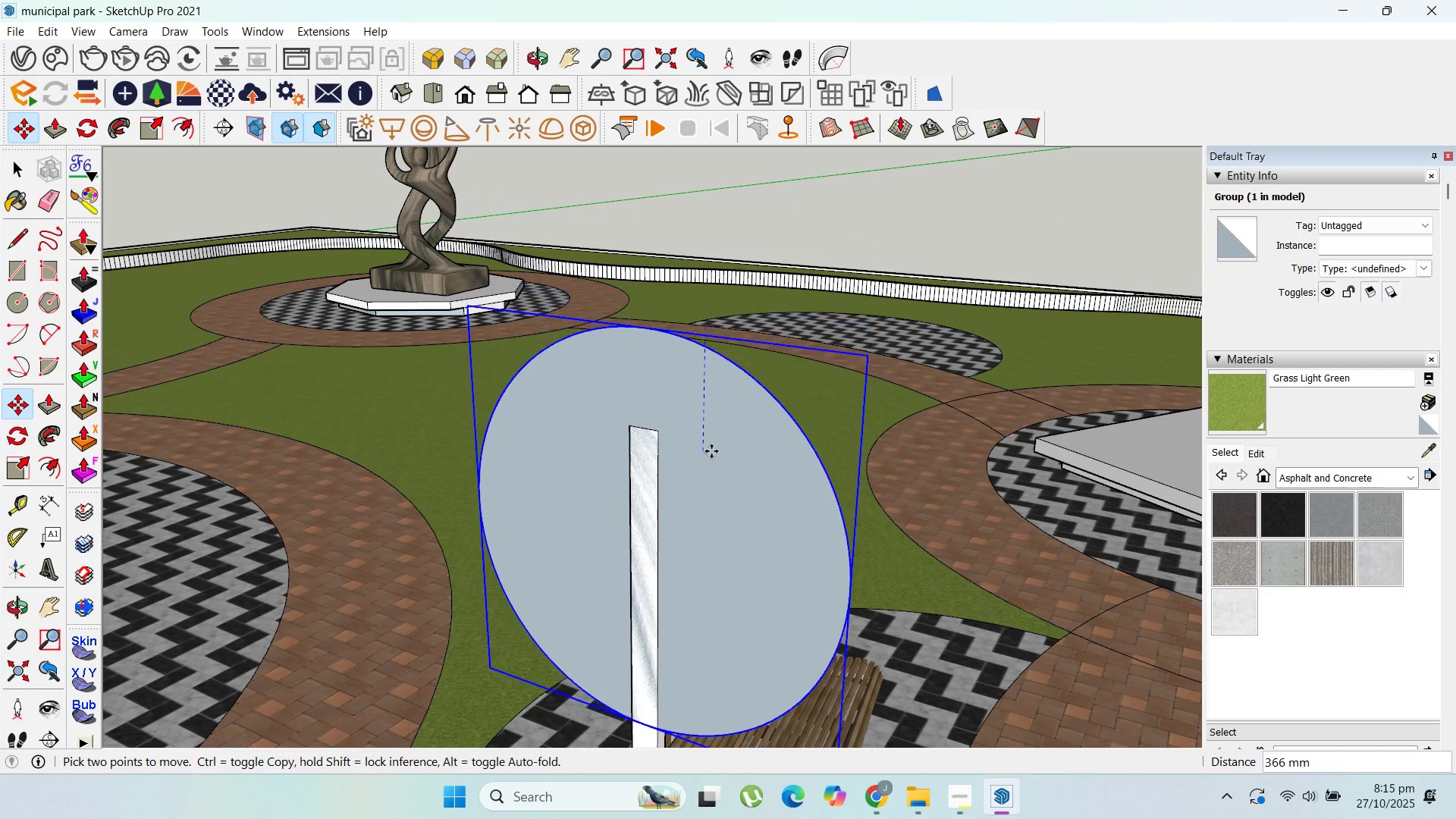 
left_click([711, 451])
 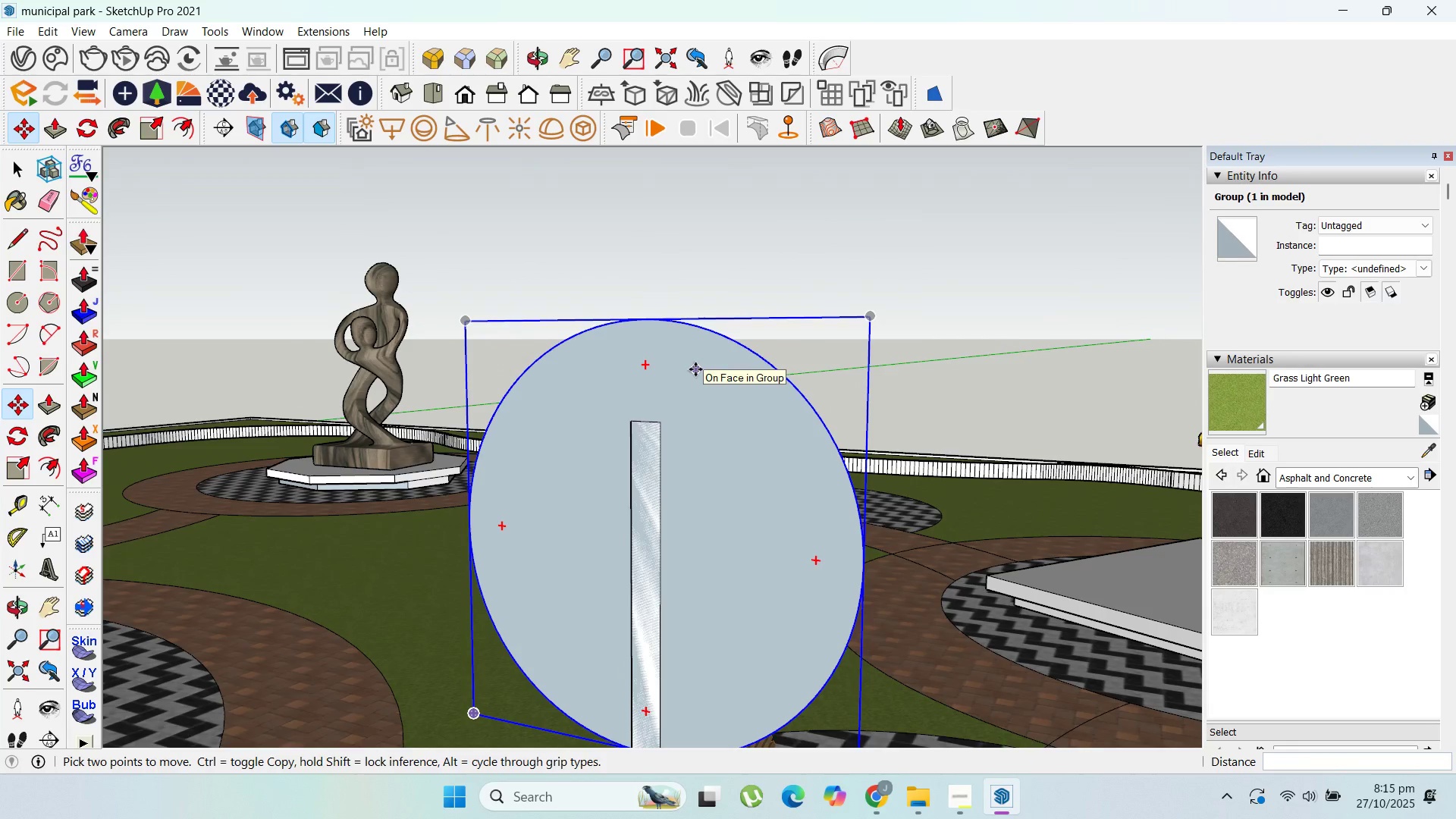 
scroll: coordinate [651, 413], scroll_direction: up, amount: 2.0
 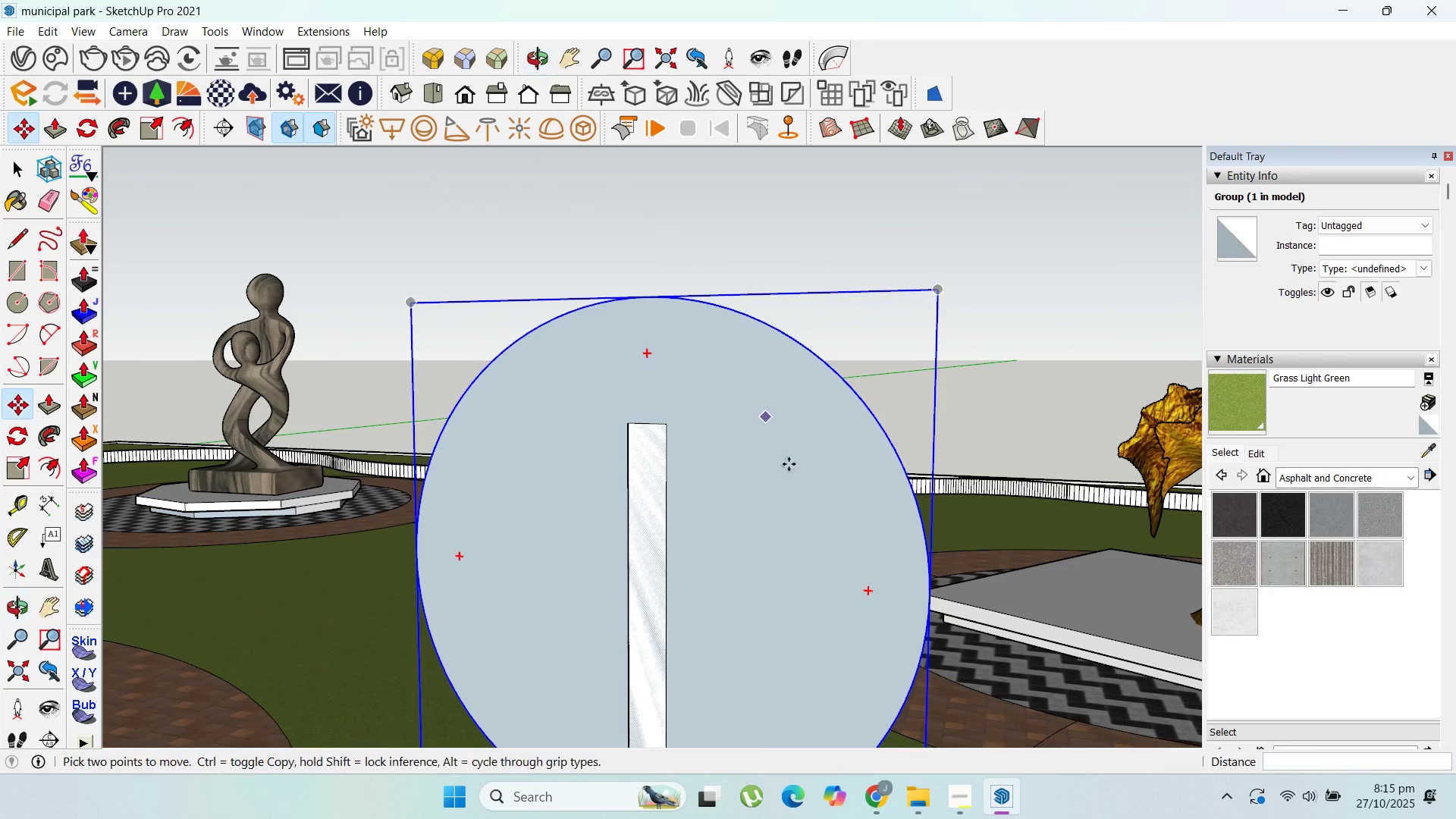 
left_click_drag(start_coordinate=[806, 513], to_coordinate=[806, 510])
 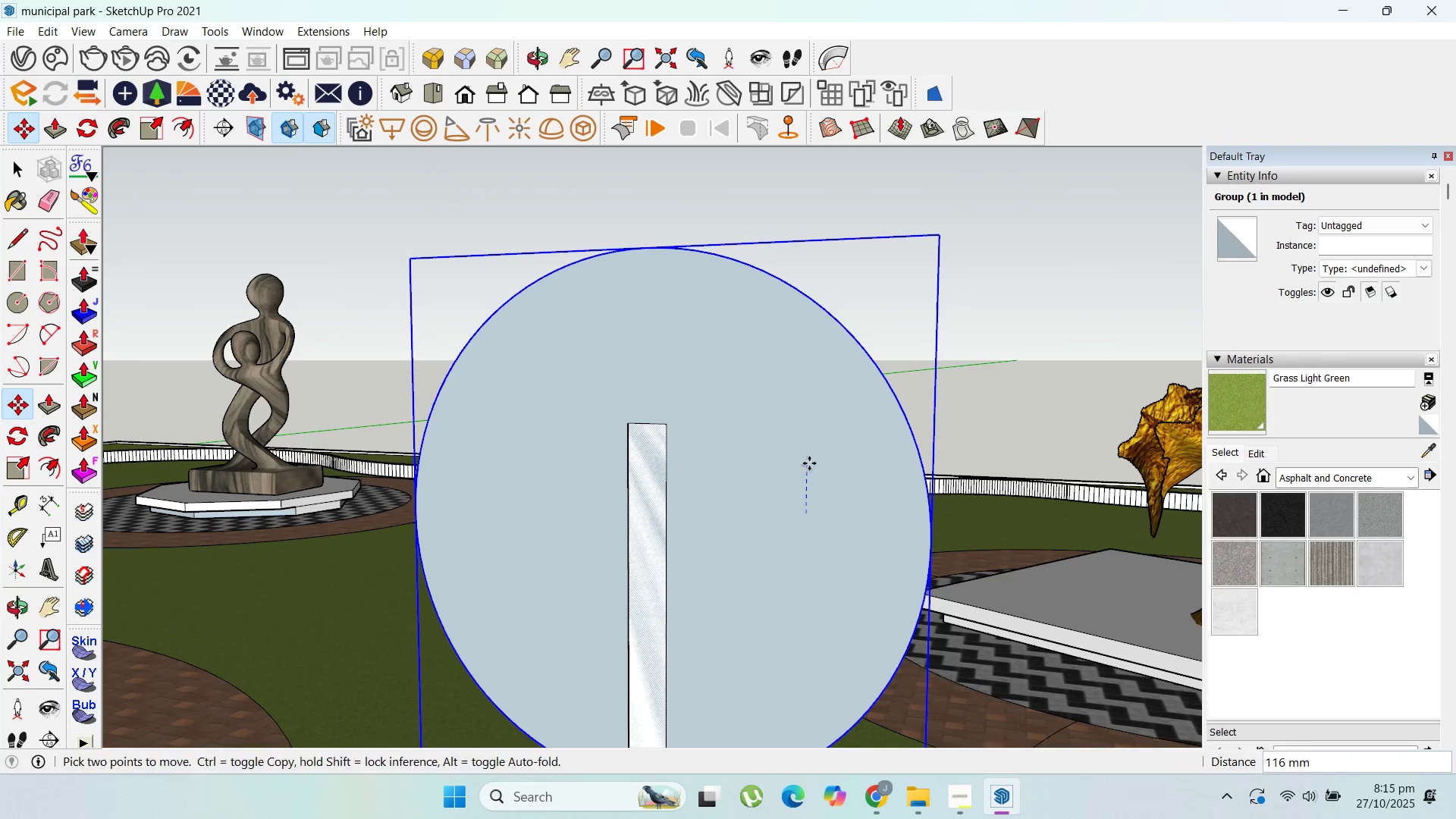 
left_click([809, 463])
 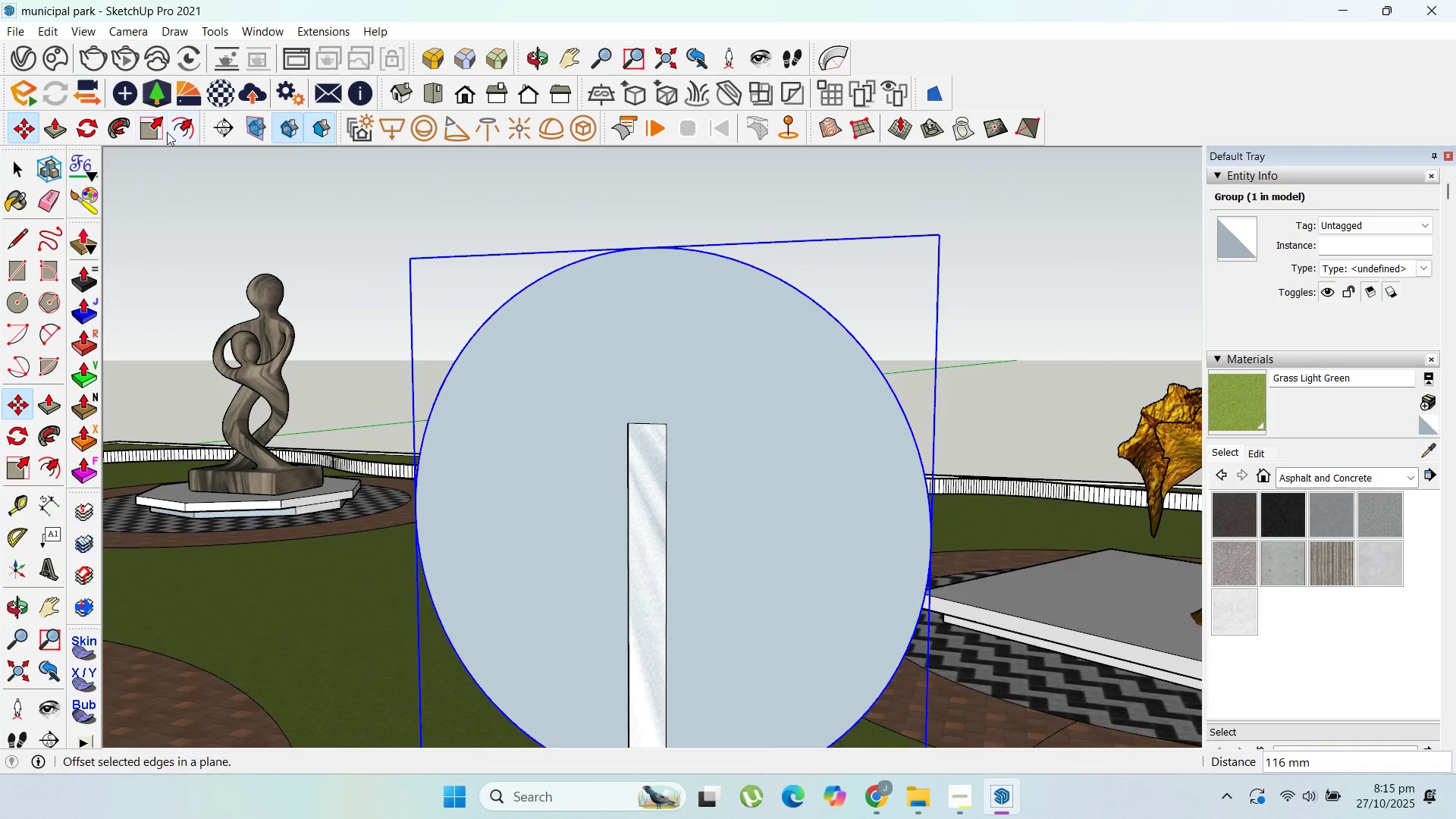 
left_click([161, 127])
 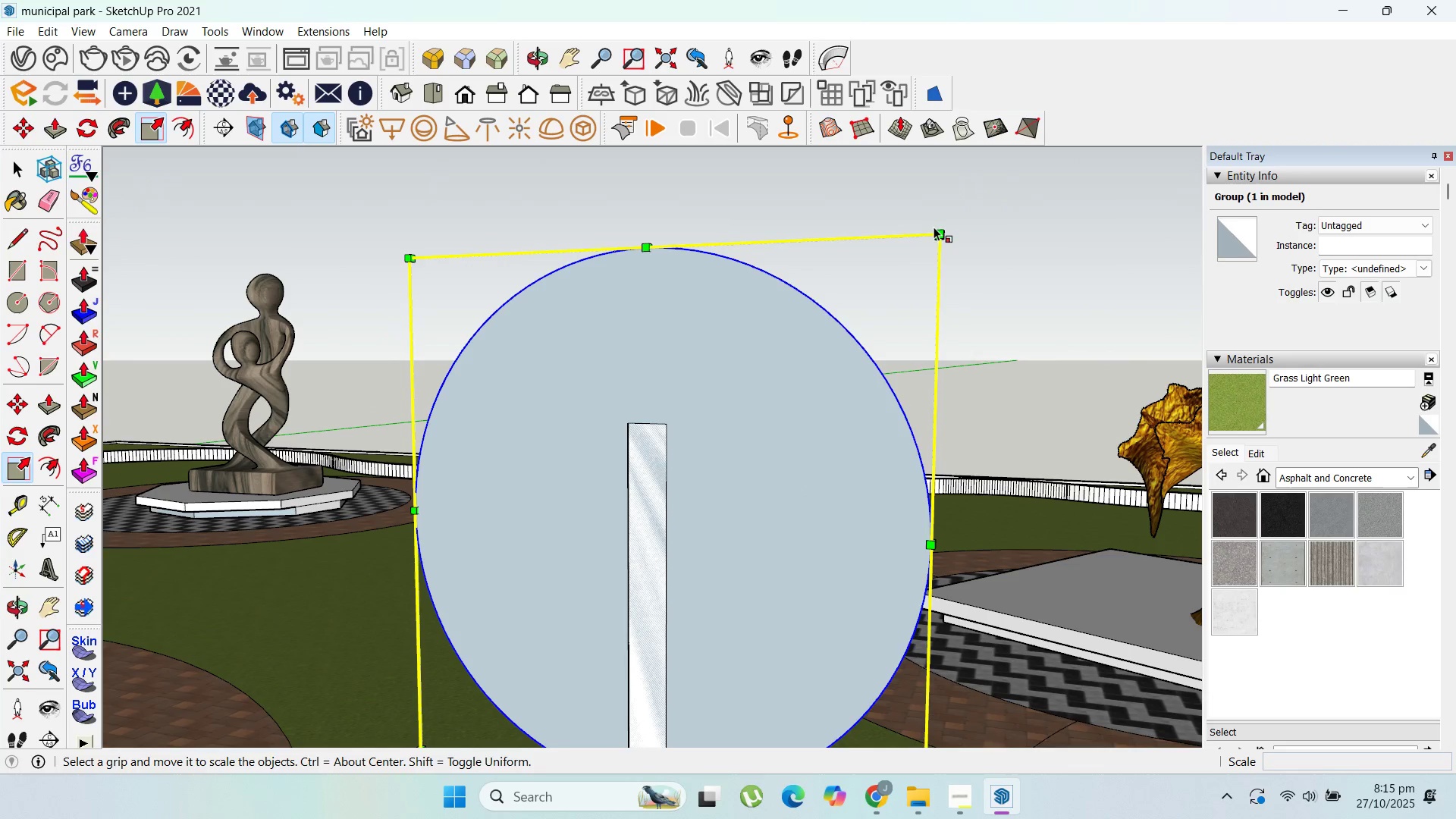 
left_click_drag(start_coordinate=[940, 231], to_coordinate=[1027, 176])
 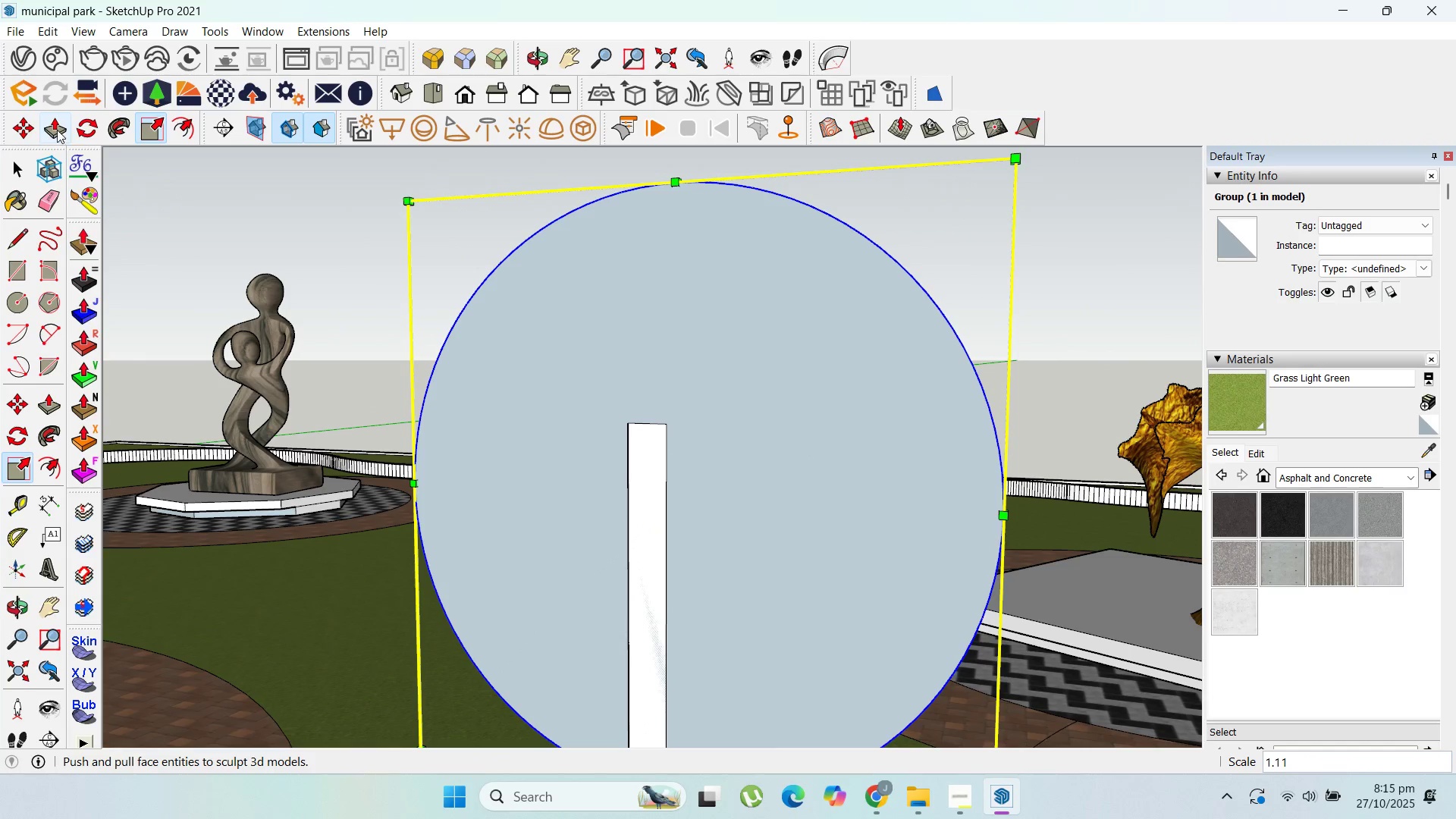 
left_click_drag(start_coordinate=[31, 121], to_coordinate=[35, 124])
 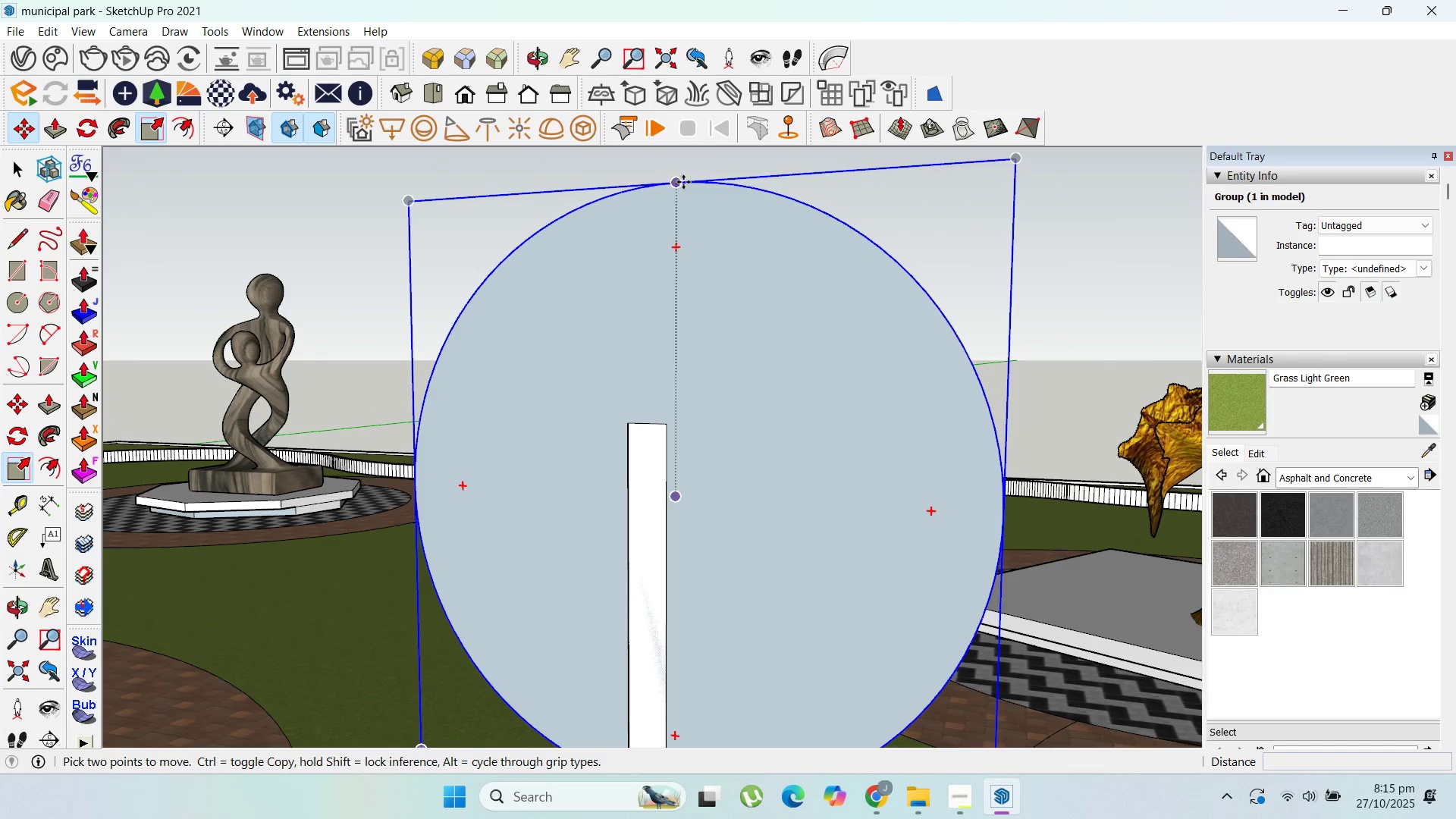 
left_click([683, 182])
 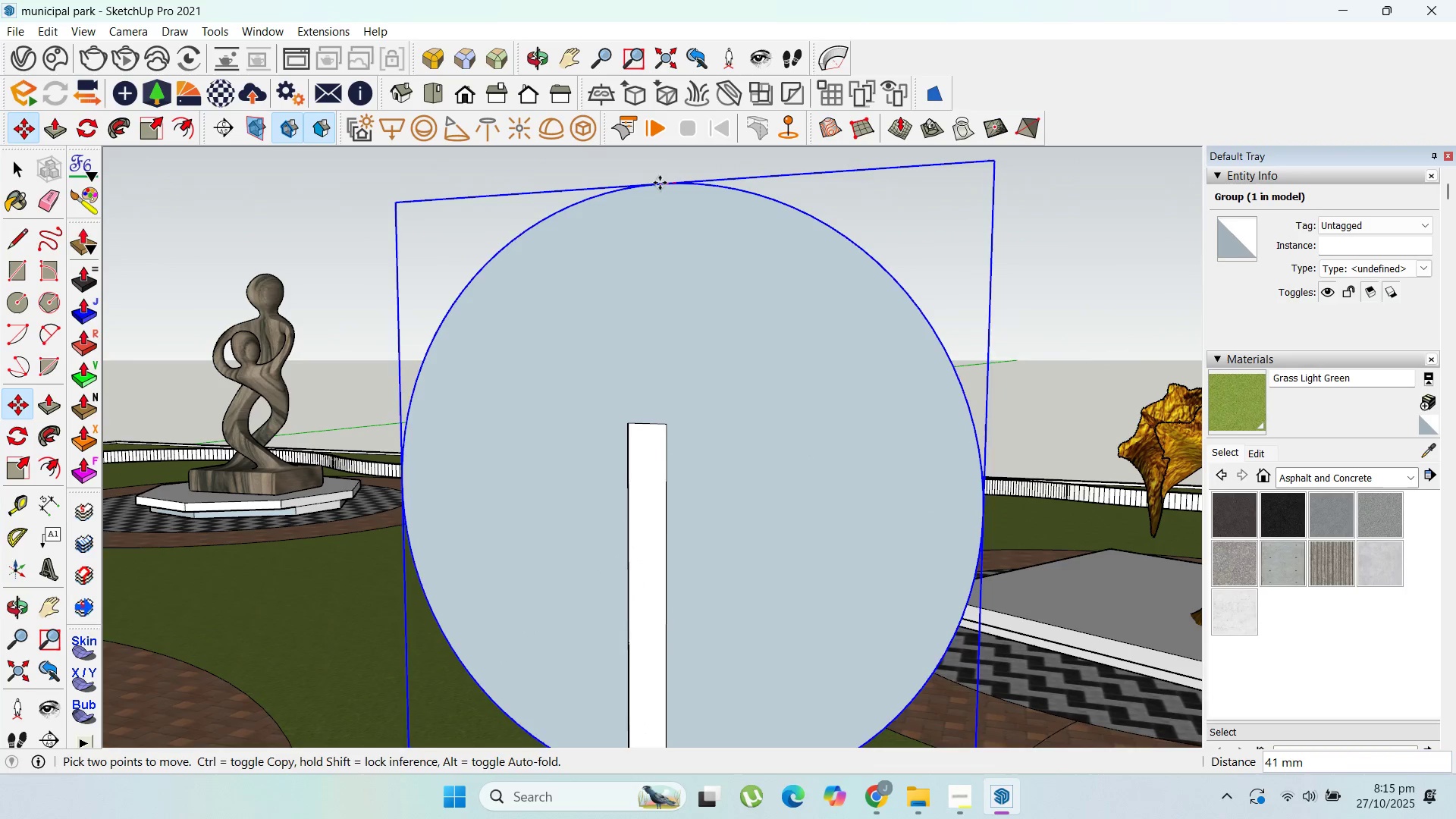 
hold_key(key=ShiftLeft, duration=1.3)
left_click([647, 425])
 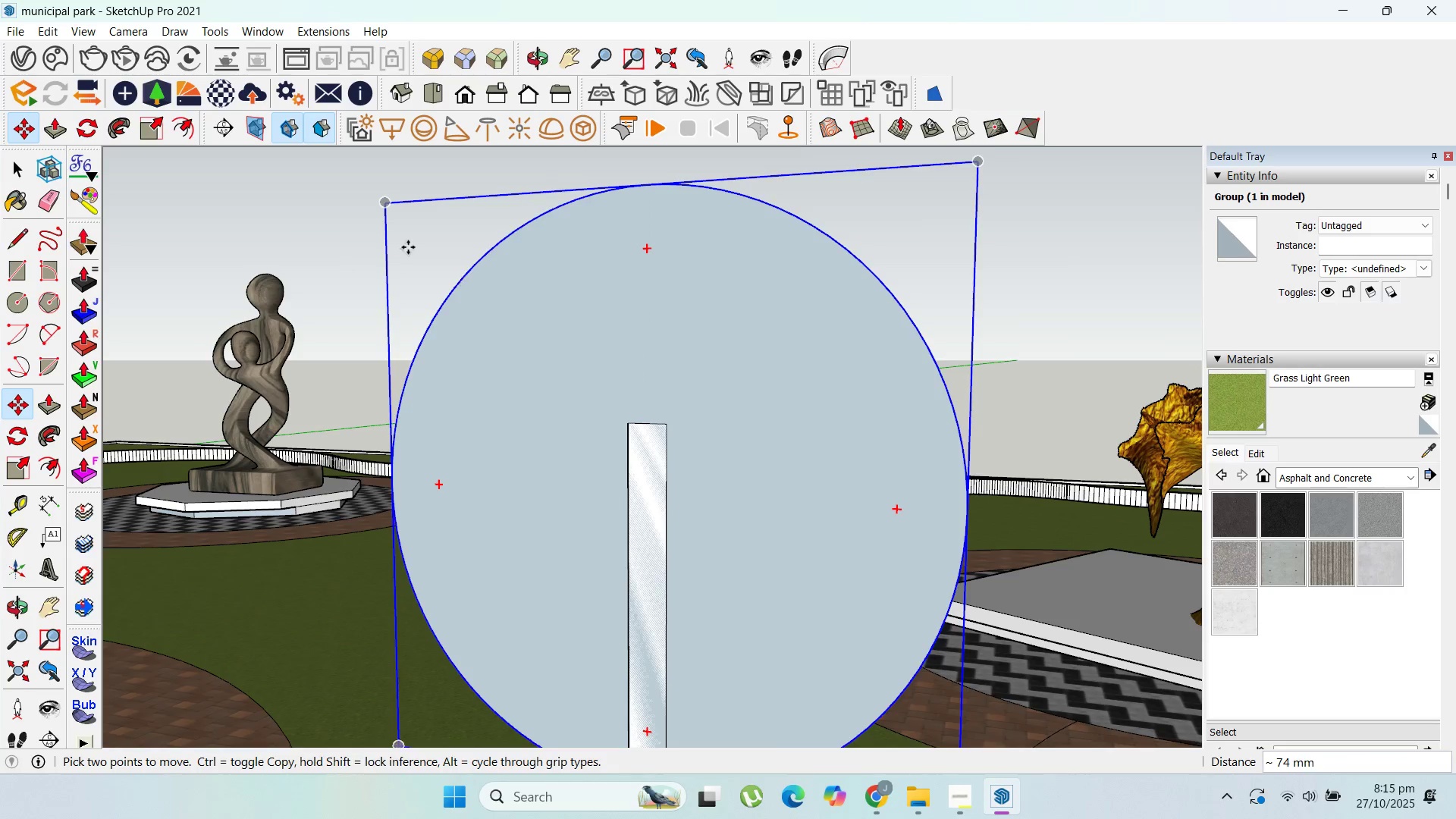 
scroll: coordinate [422, 260], scroll_direction: down, amount: 4.0
 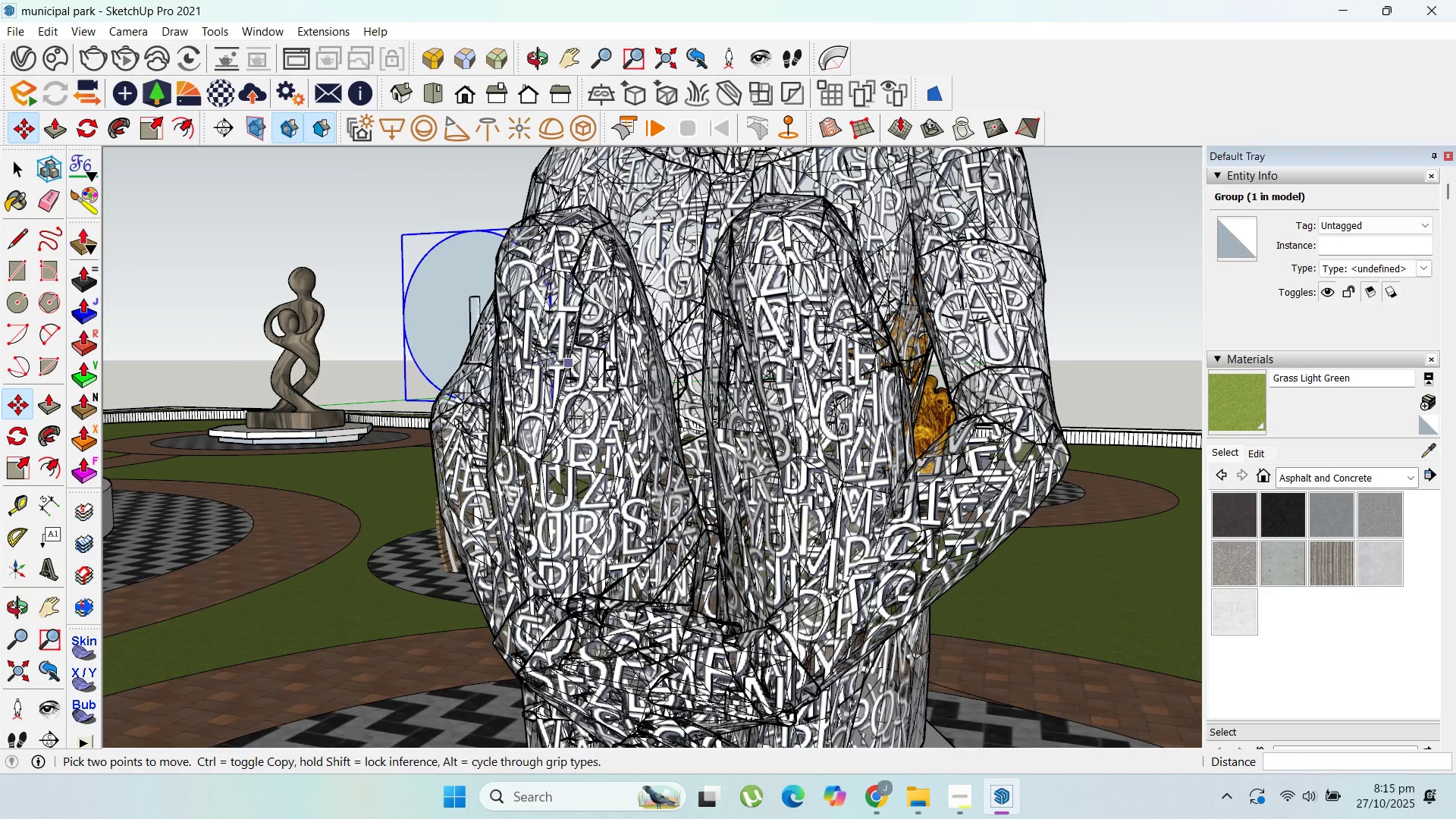 
scroll: coordinate [417, 294], scroll_direction: up, amount: 2.0
 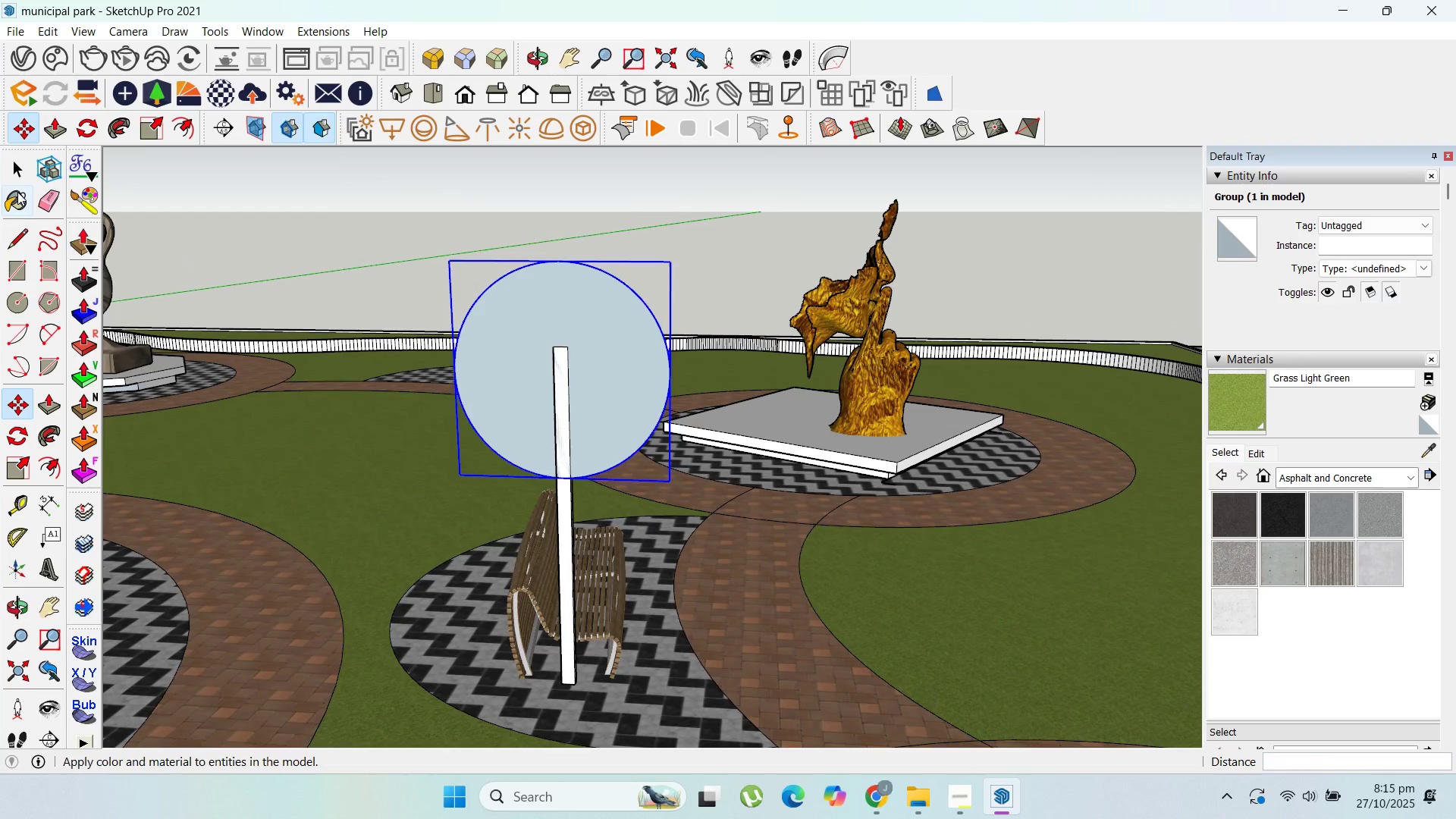 
left_click_drag(start_coordinate=[17, 163], to_coordinate=[24, 166])
 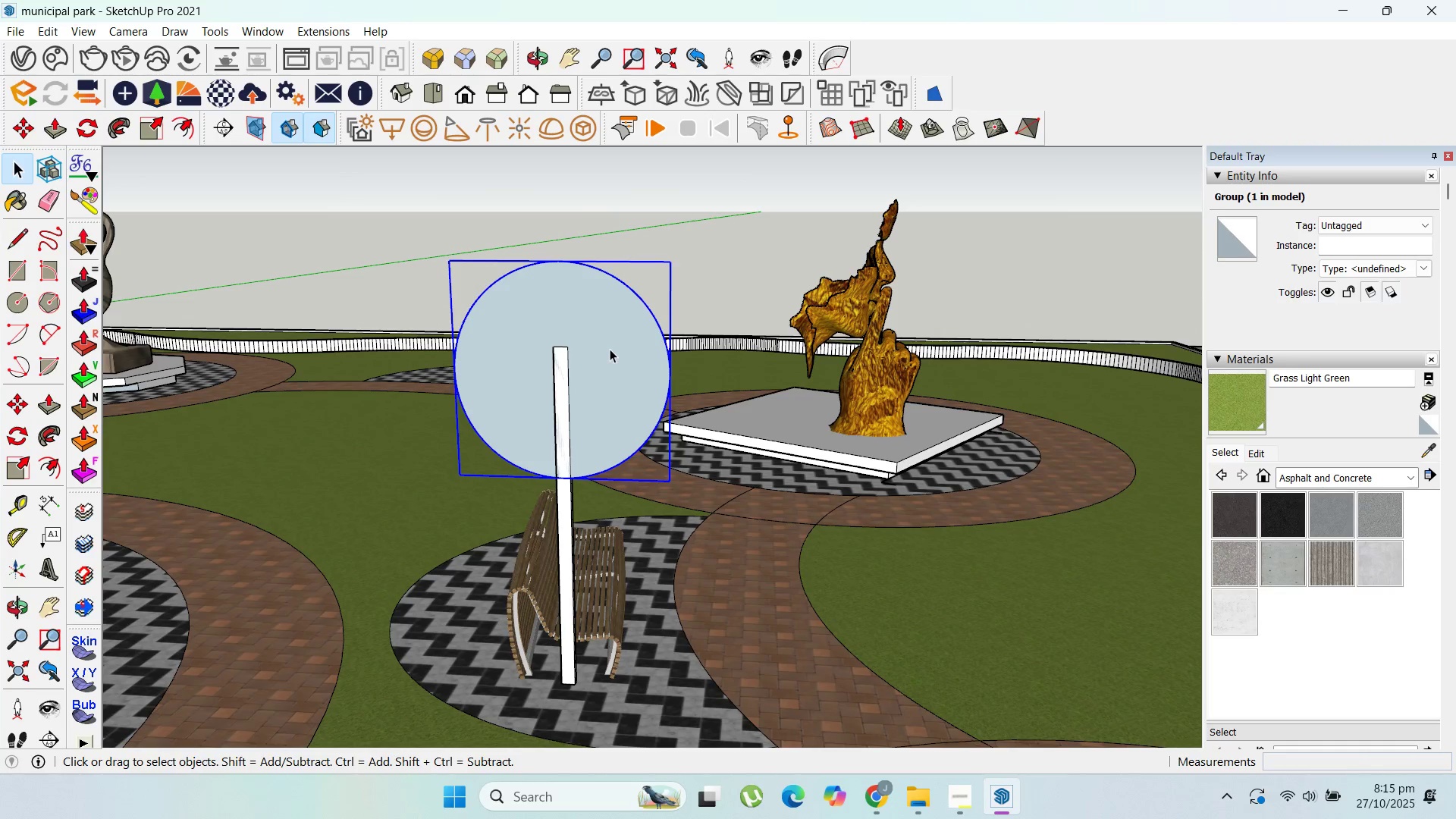 
double_click([610, 349])
 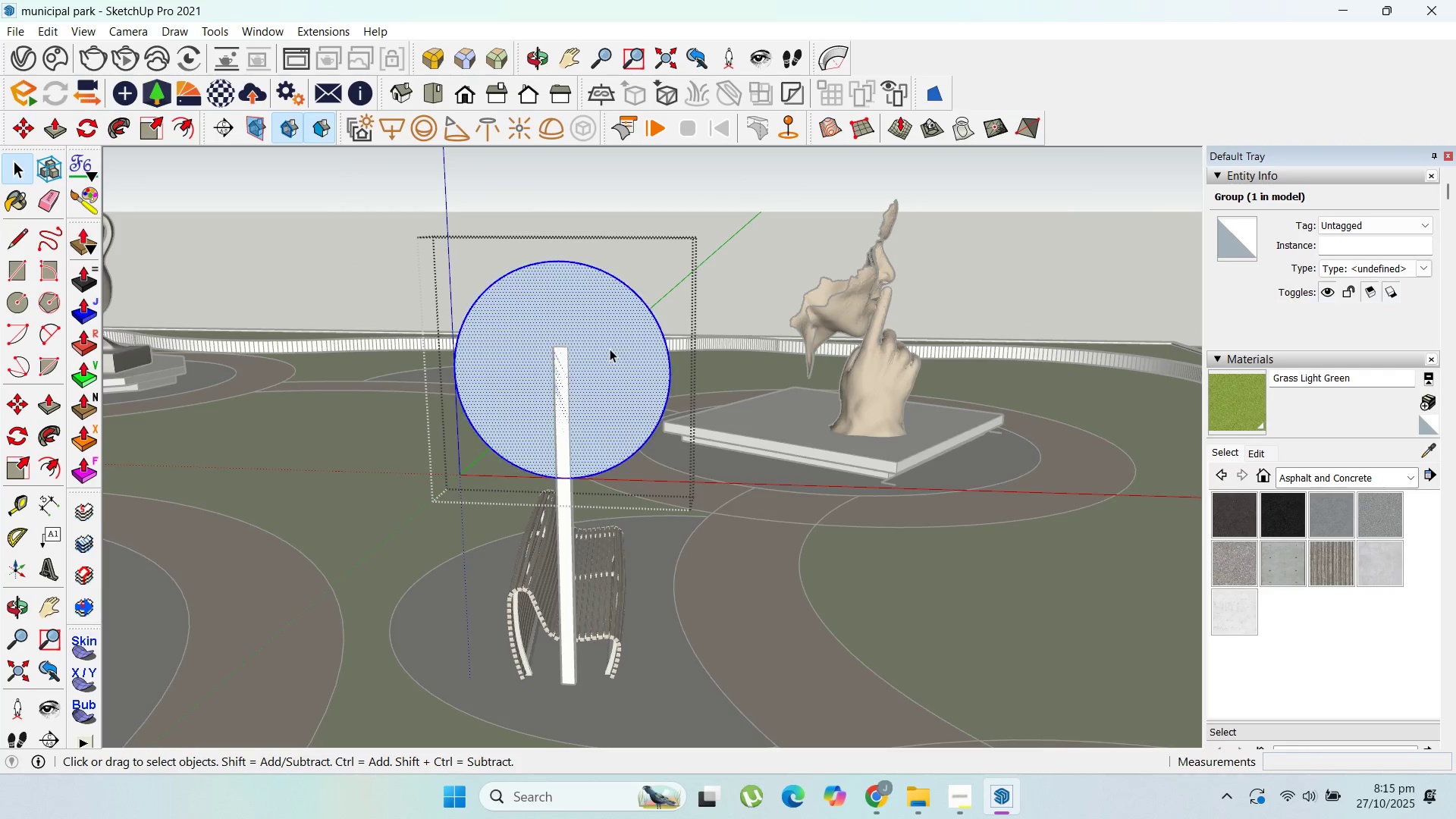 
triple_click([610, 349])
 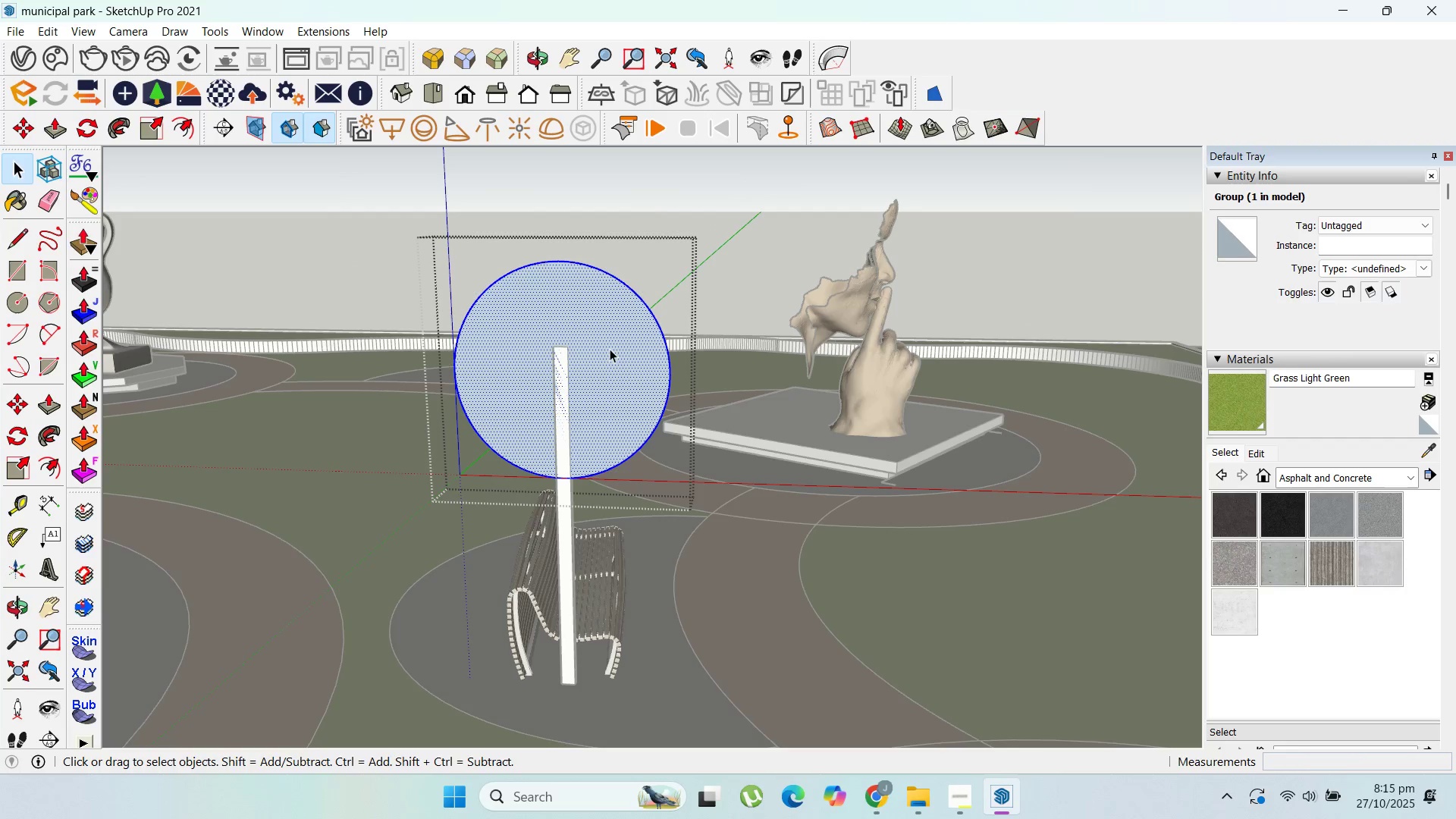 
triple_click([610, 349])
 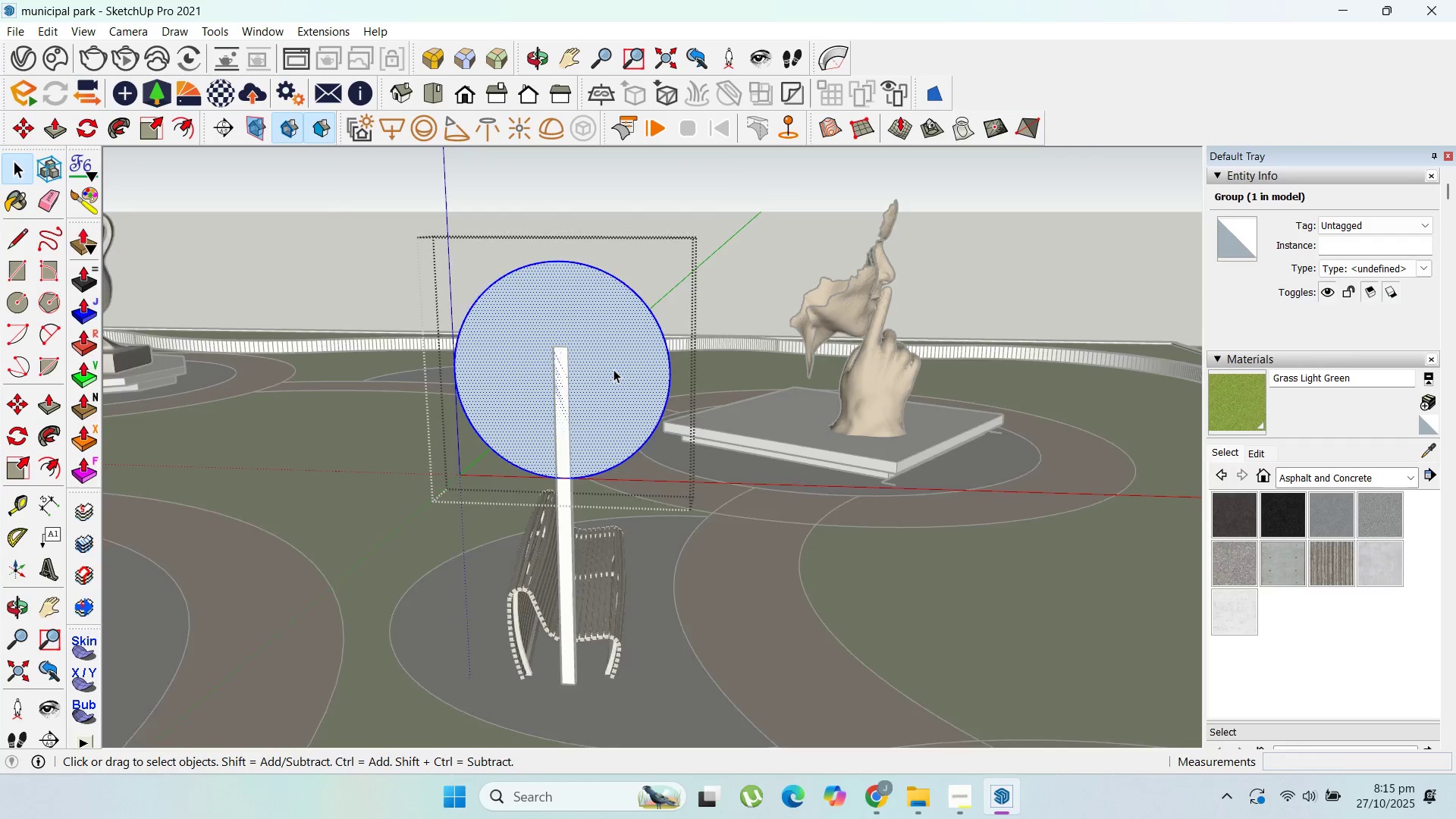 
scroll: coordinate [615, 369], scroll_direction: up, amount: 4.0
 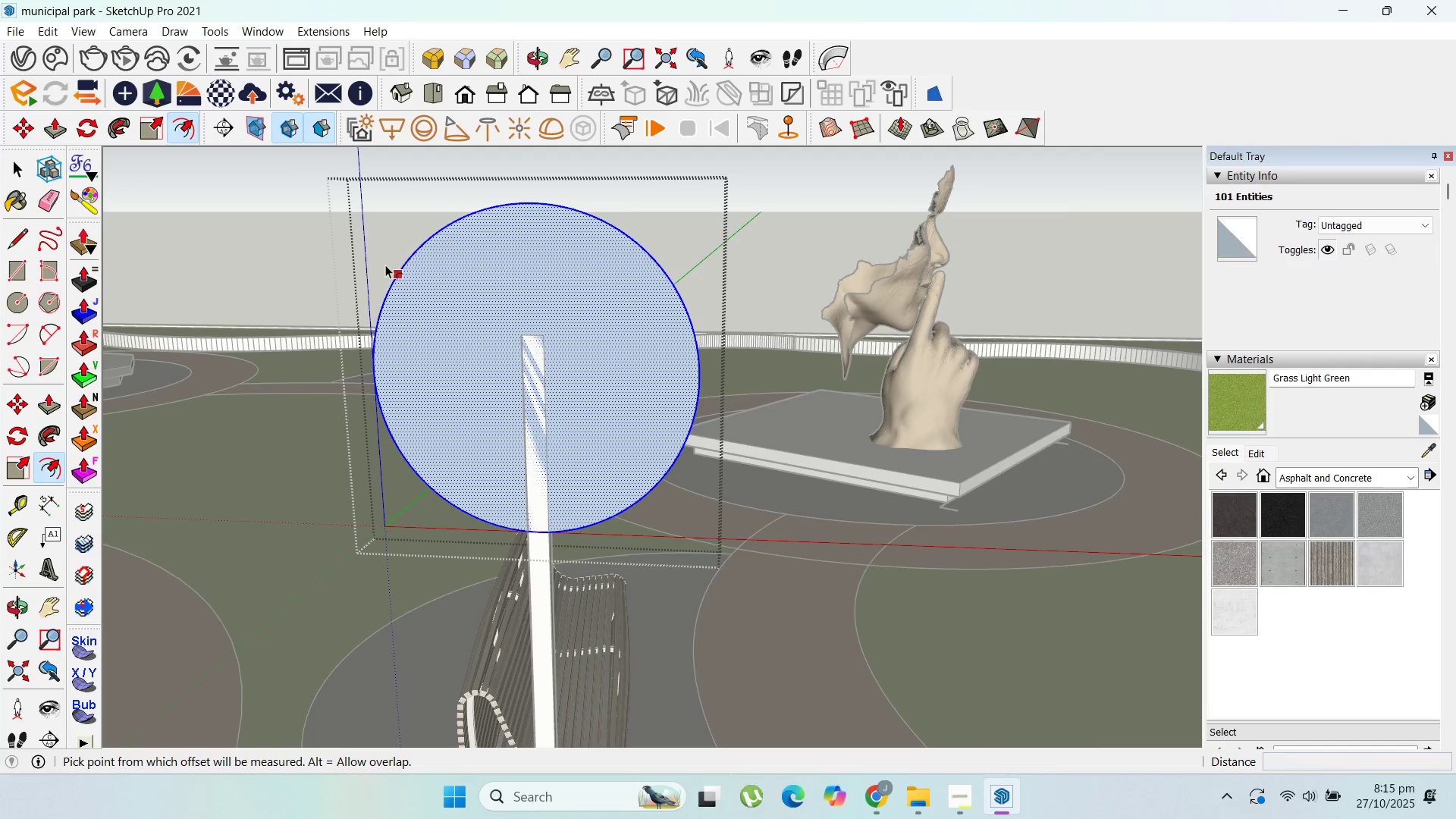 
left_click_drag(start_coordinate=[404, 273], to_coordinate=[407, 277])
 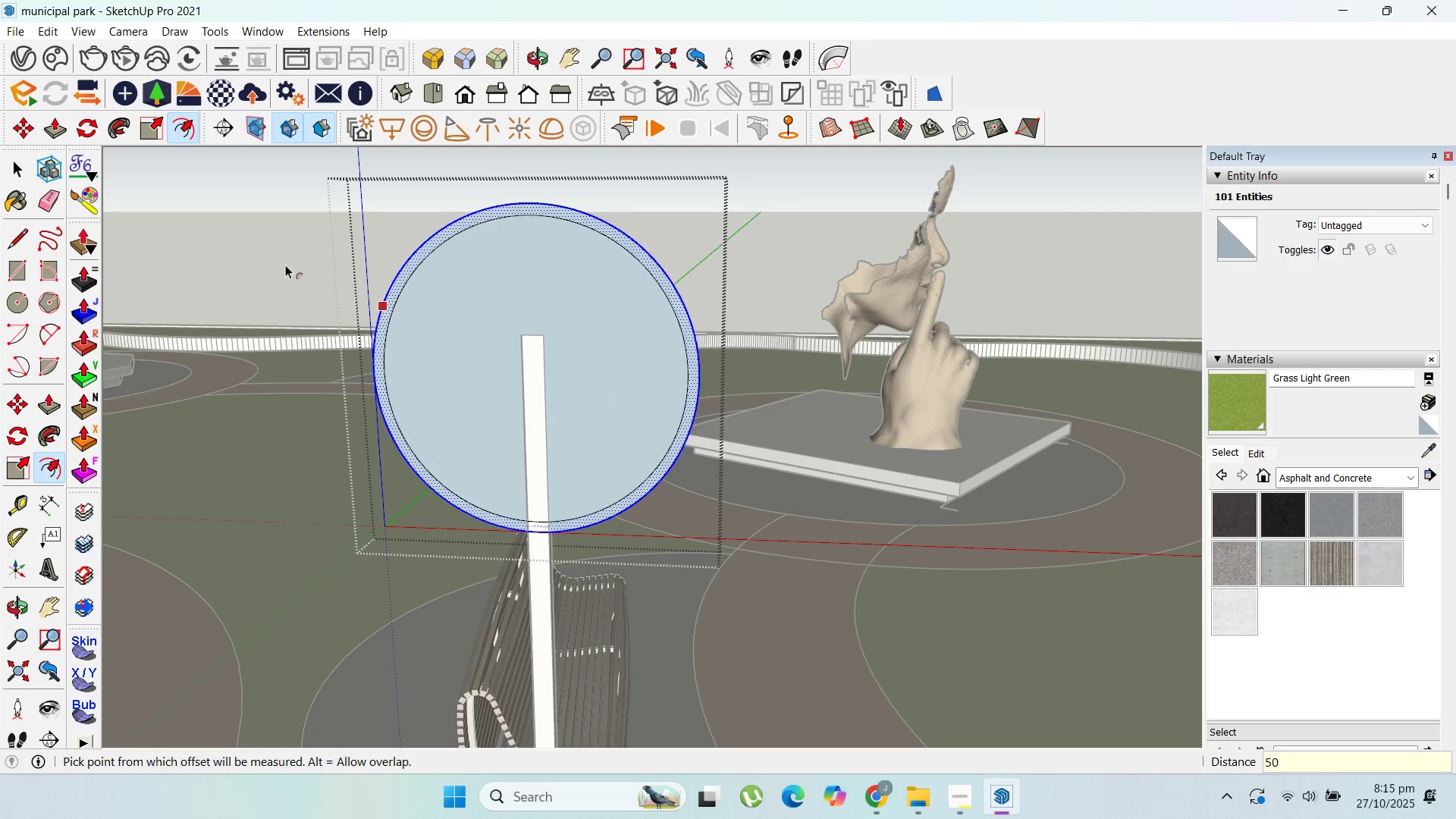 
type(50)
 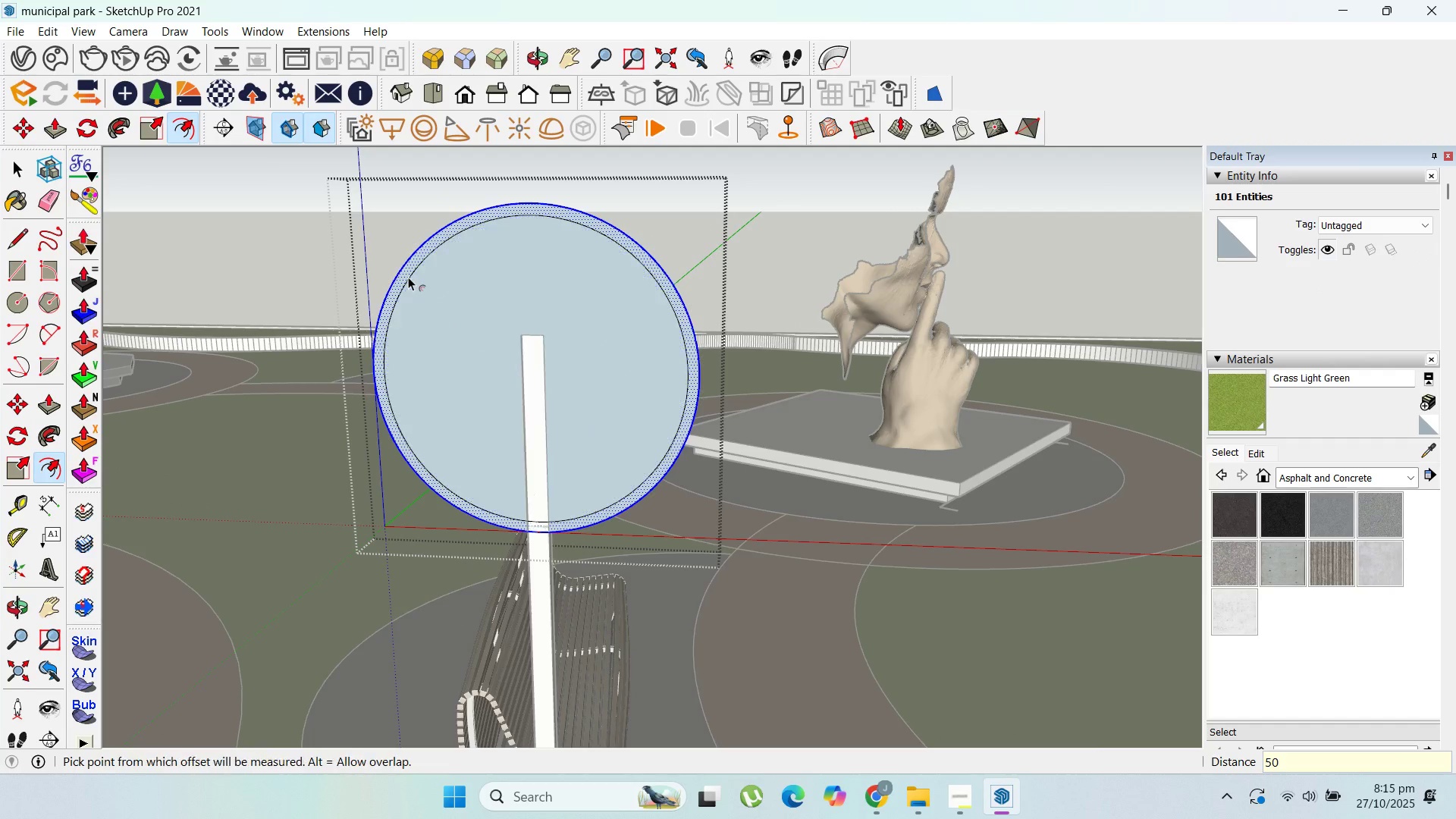 
key(Enter)
 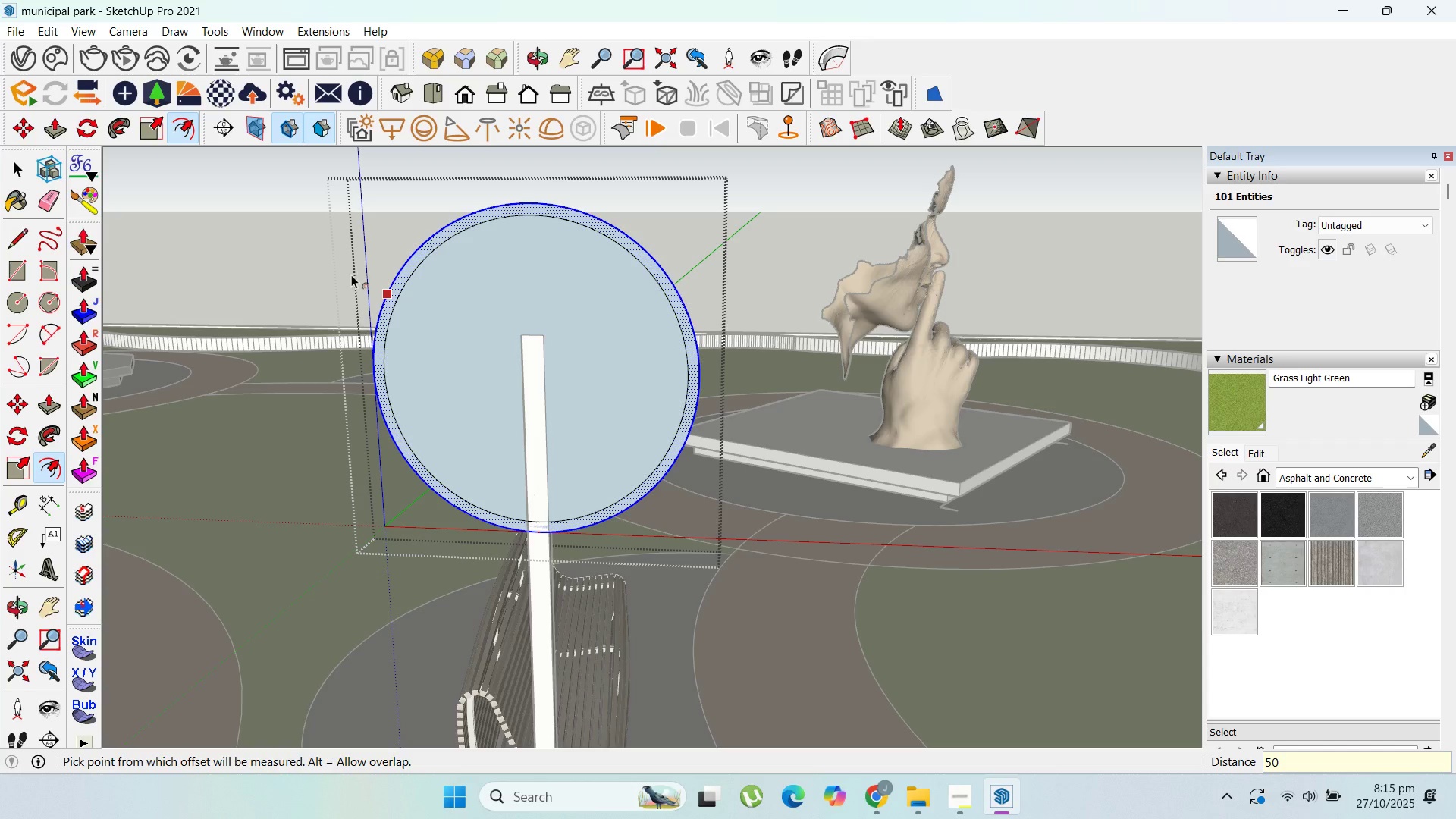 
key(Control+Z)
 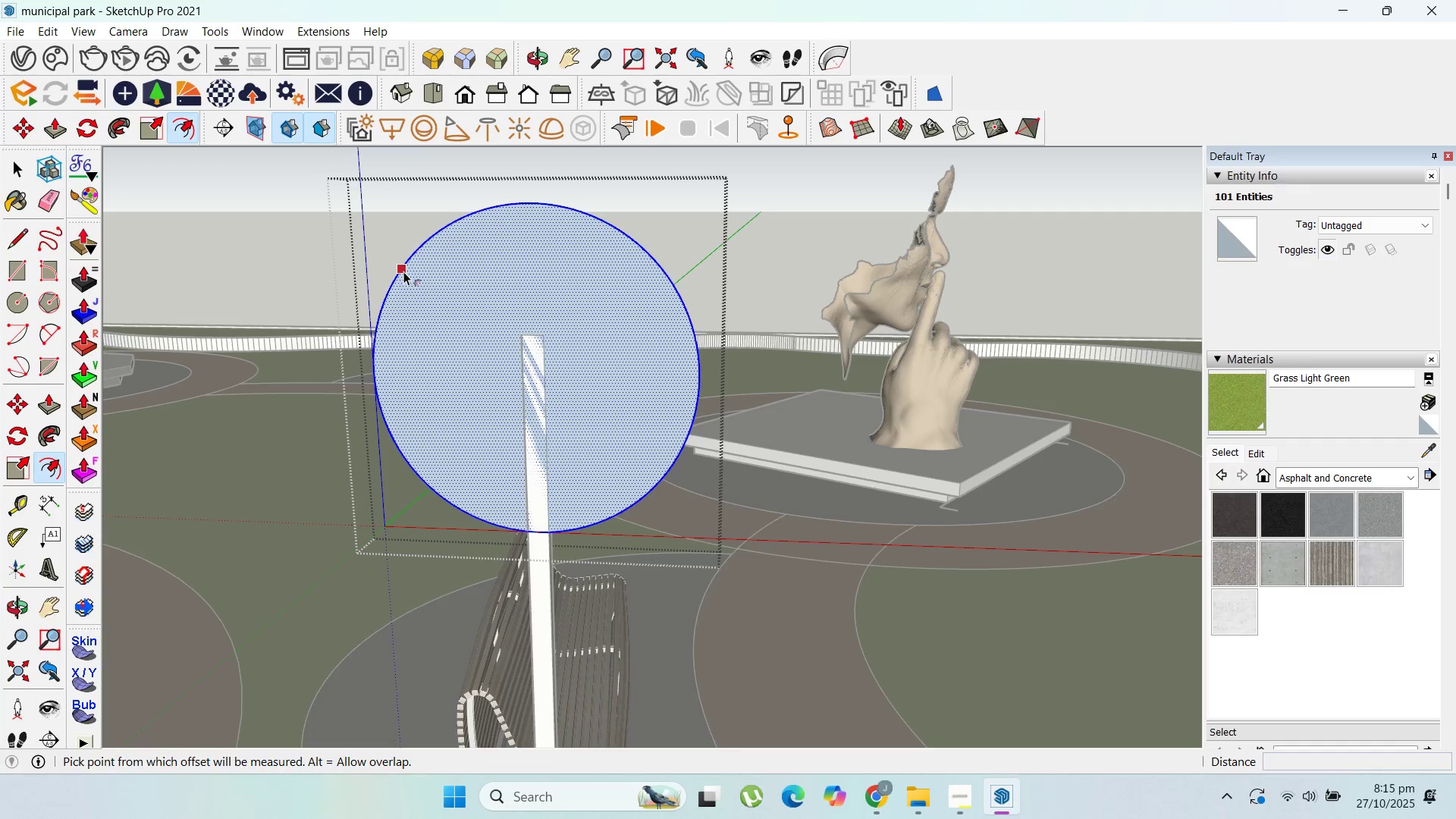 
left_click_drag(start_coordinate=[403, 271], to_coordinate=[407, 274])
 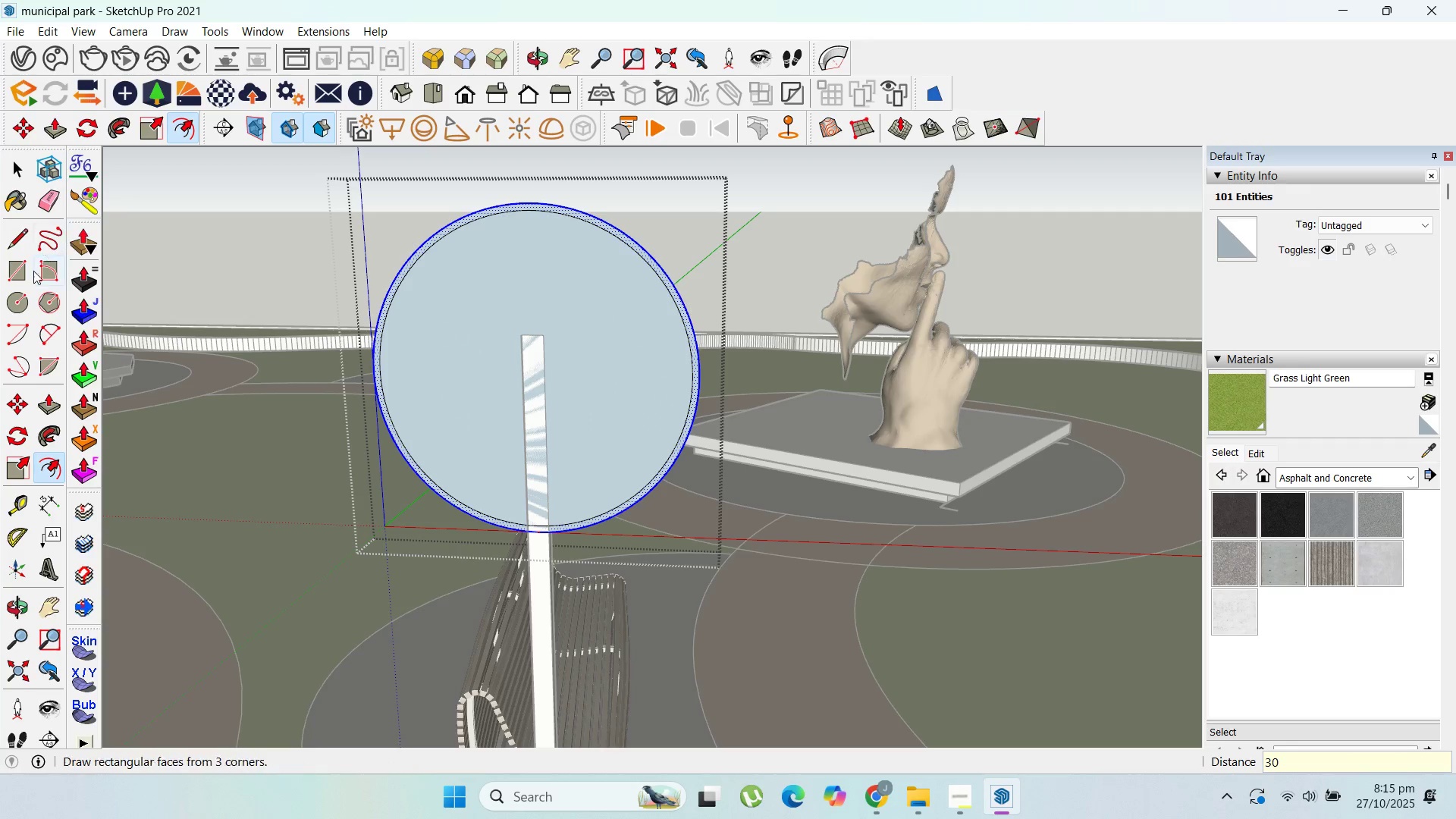 
type(30)
 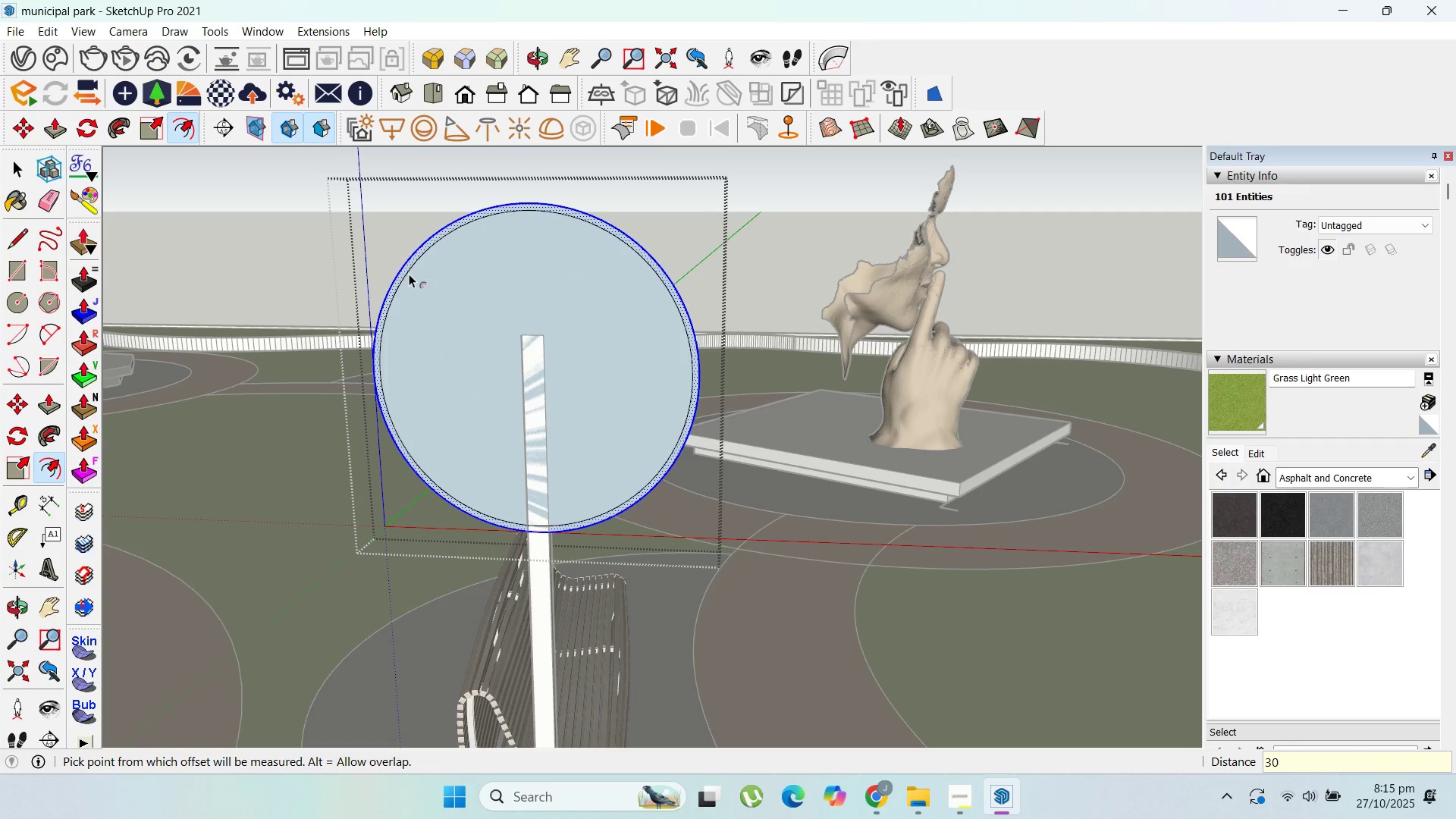 
key(Enter)
 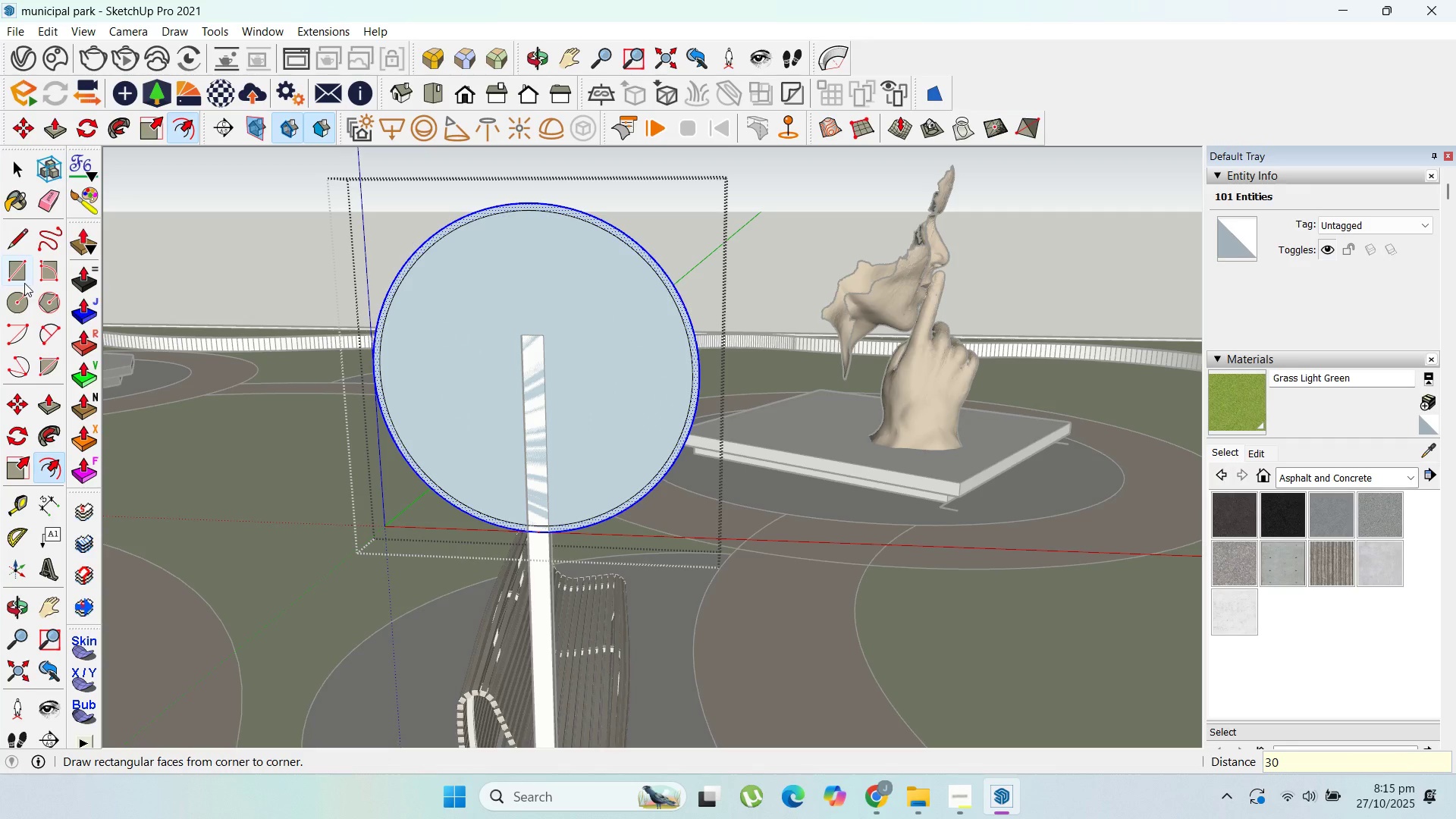 
left_click([12, 236])
 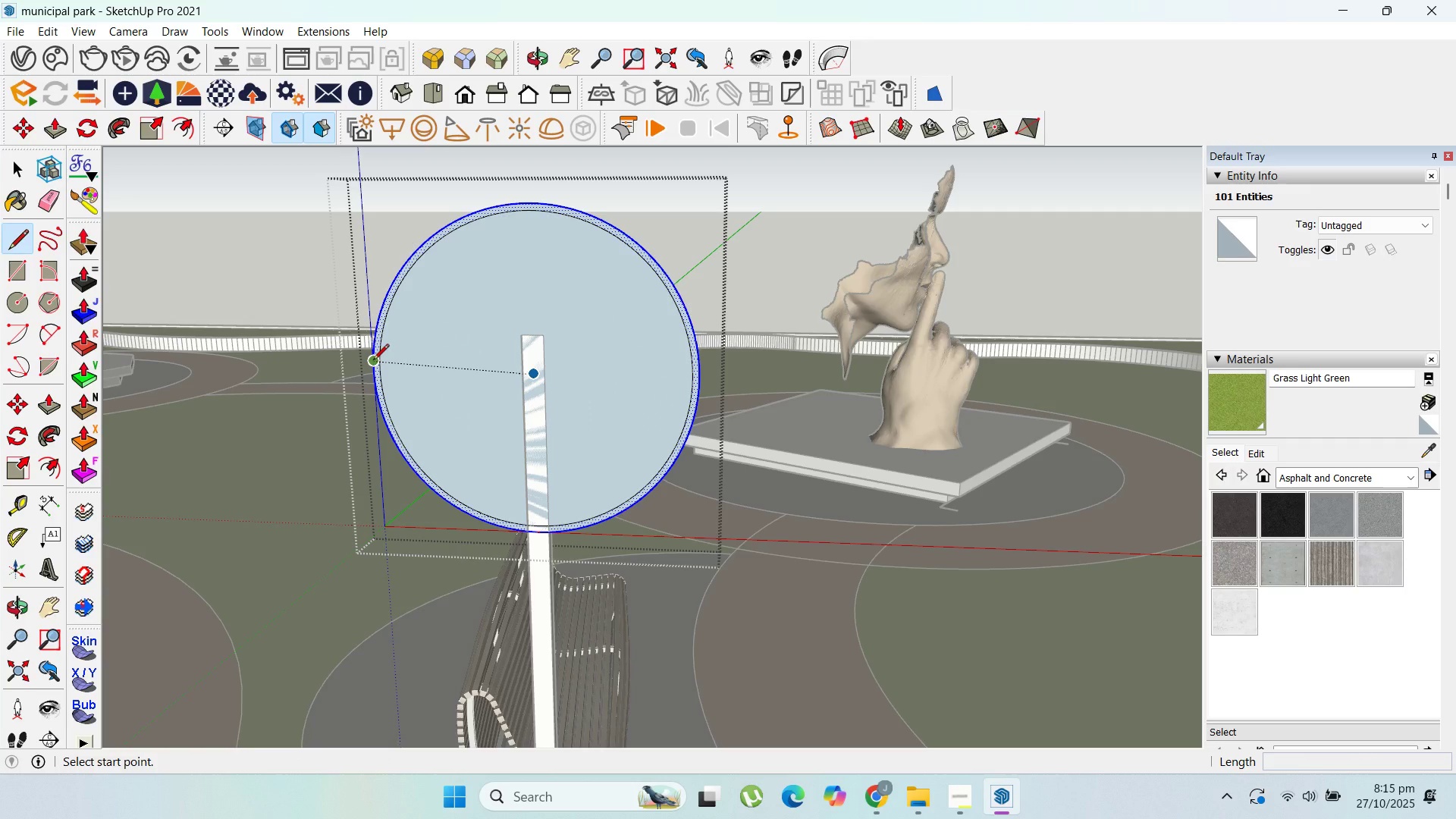 
left_click([373, 361])
 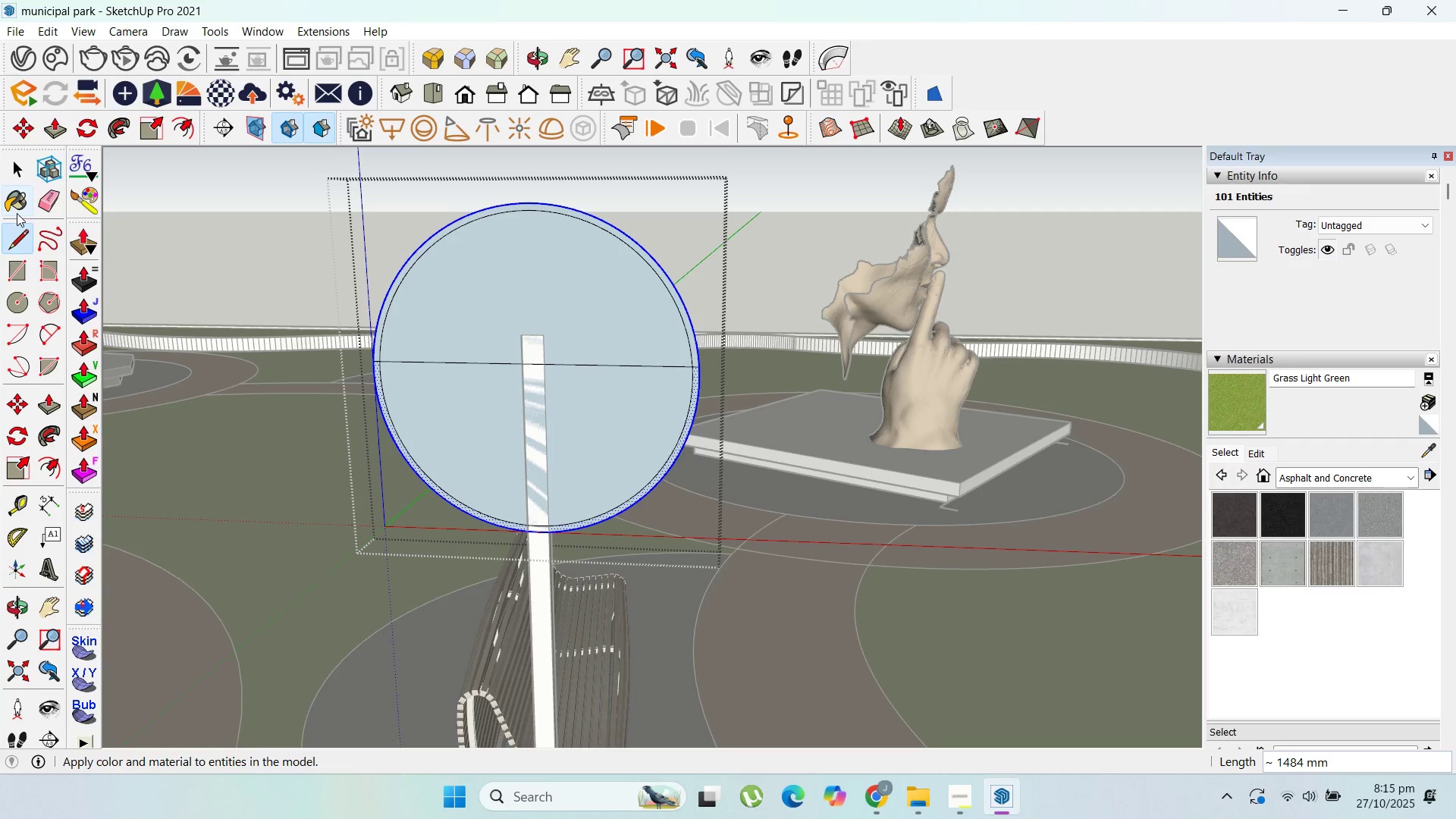 
left_click_drag(start_coordinate=[724, 552], to_coordinate=[639, 460])
 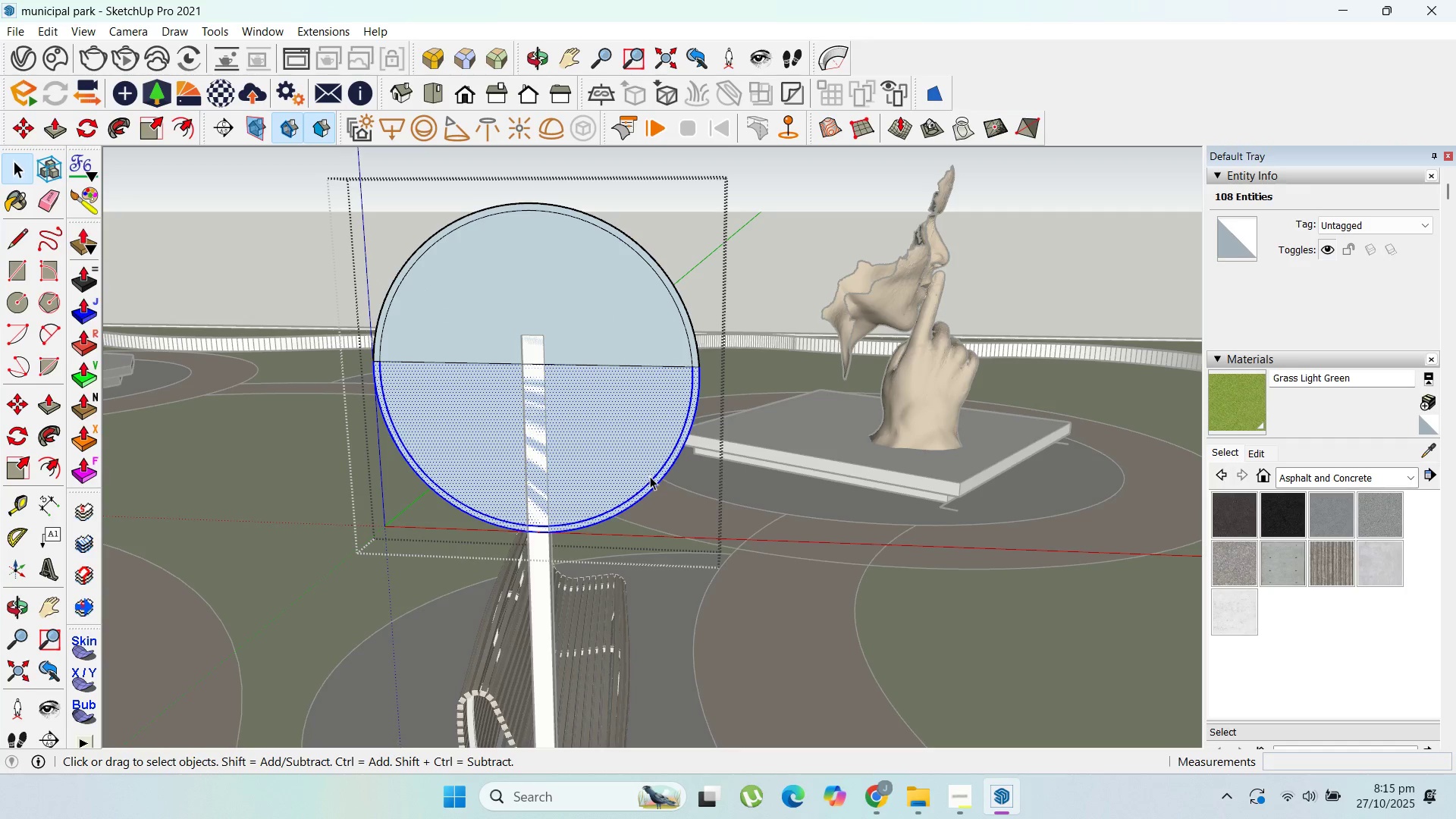 
key(Delete)
 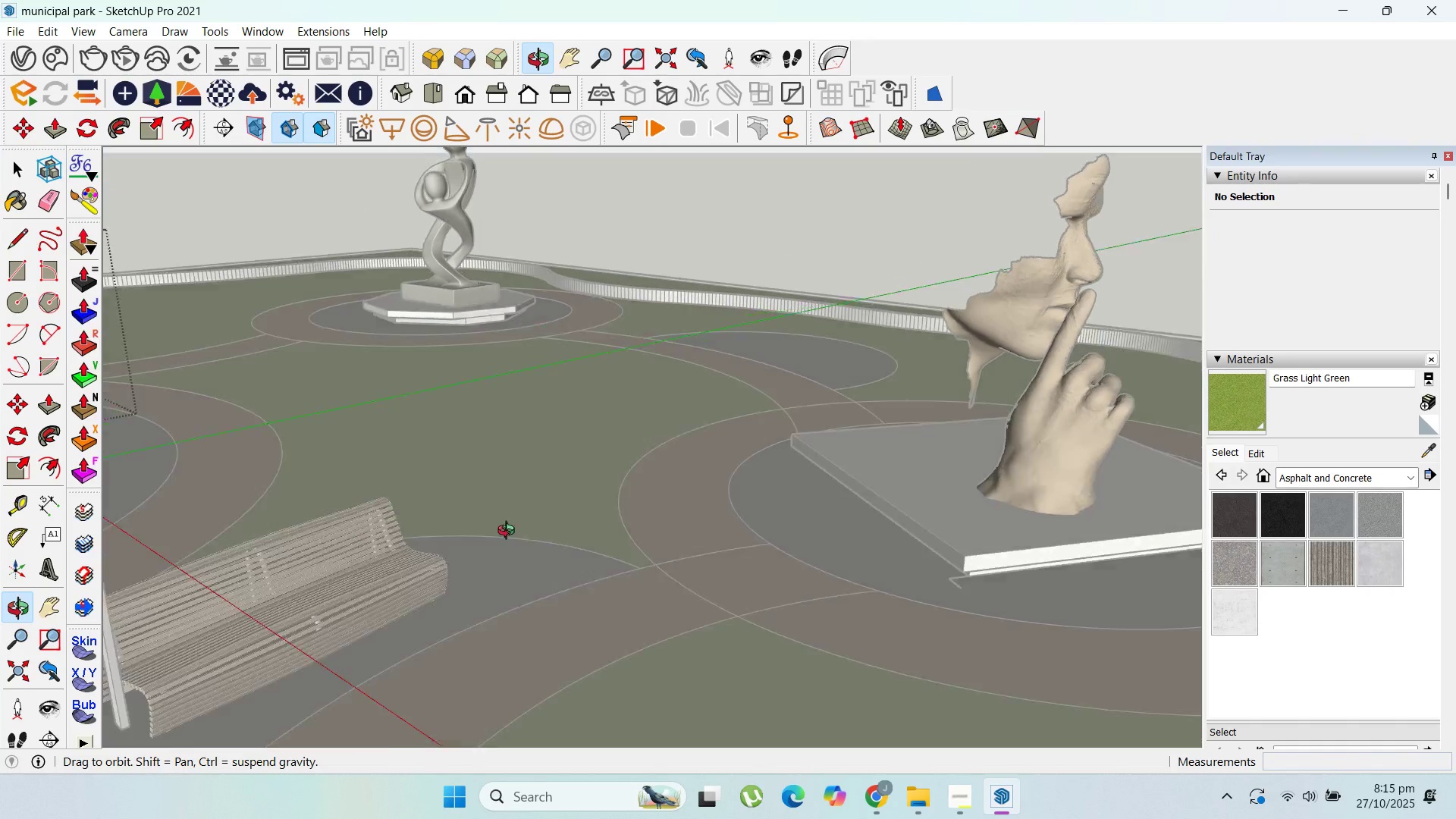 
key(Escape)
 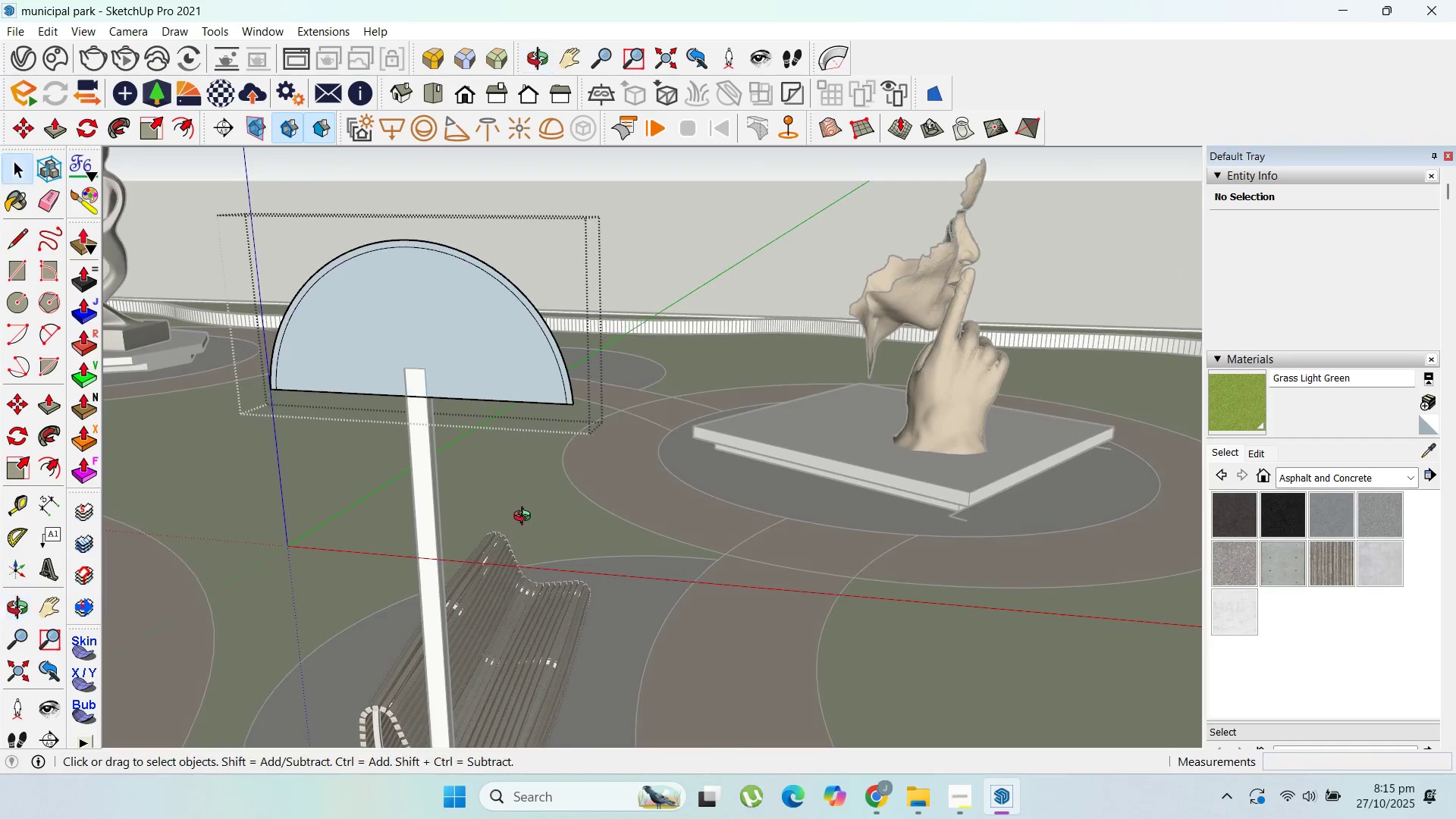 
key(Escape)
 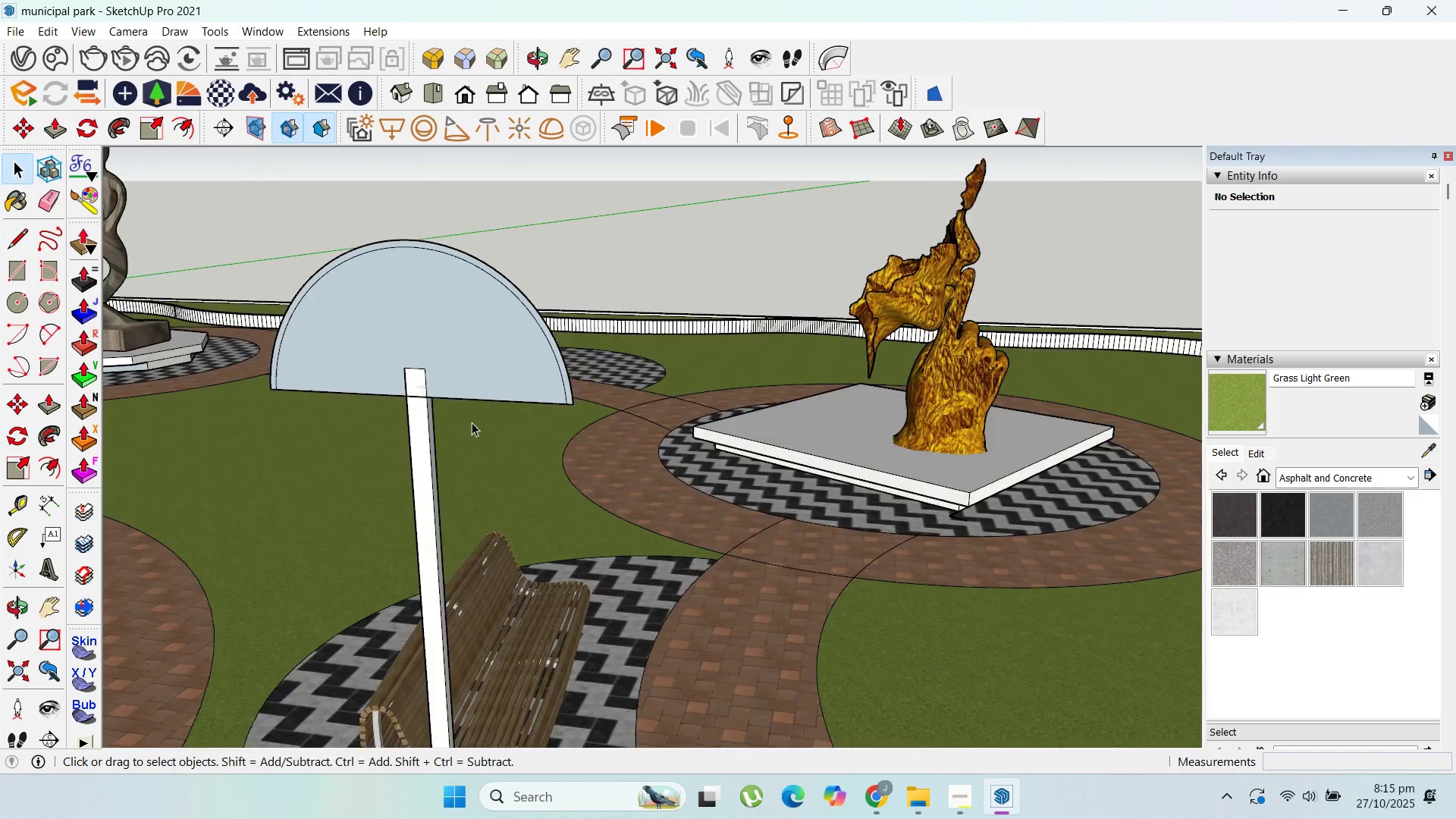 
key(Escape)
 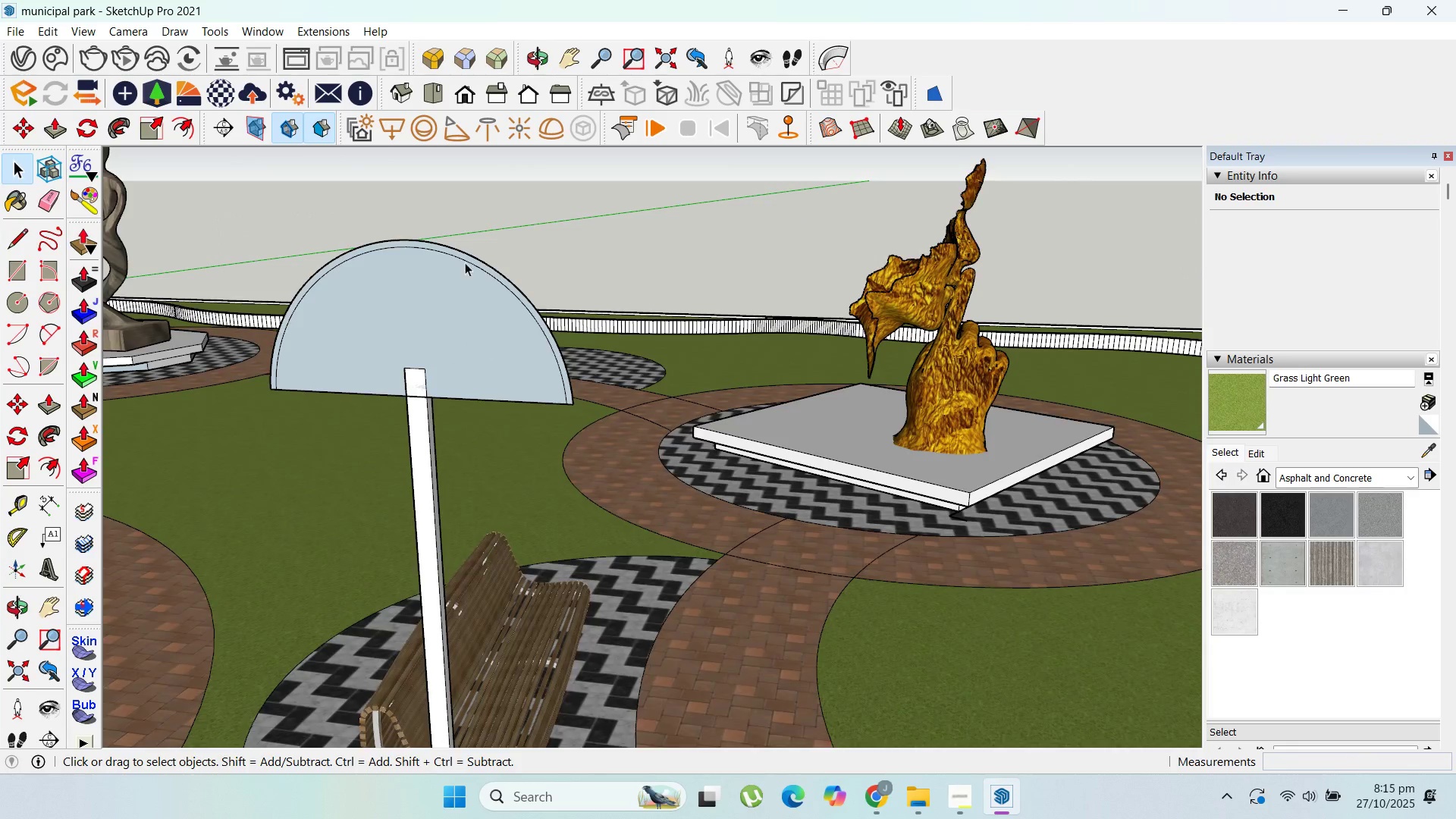 
scroll: coordinate [478, 260], scroll_direction: down, amount: 4.0
 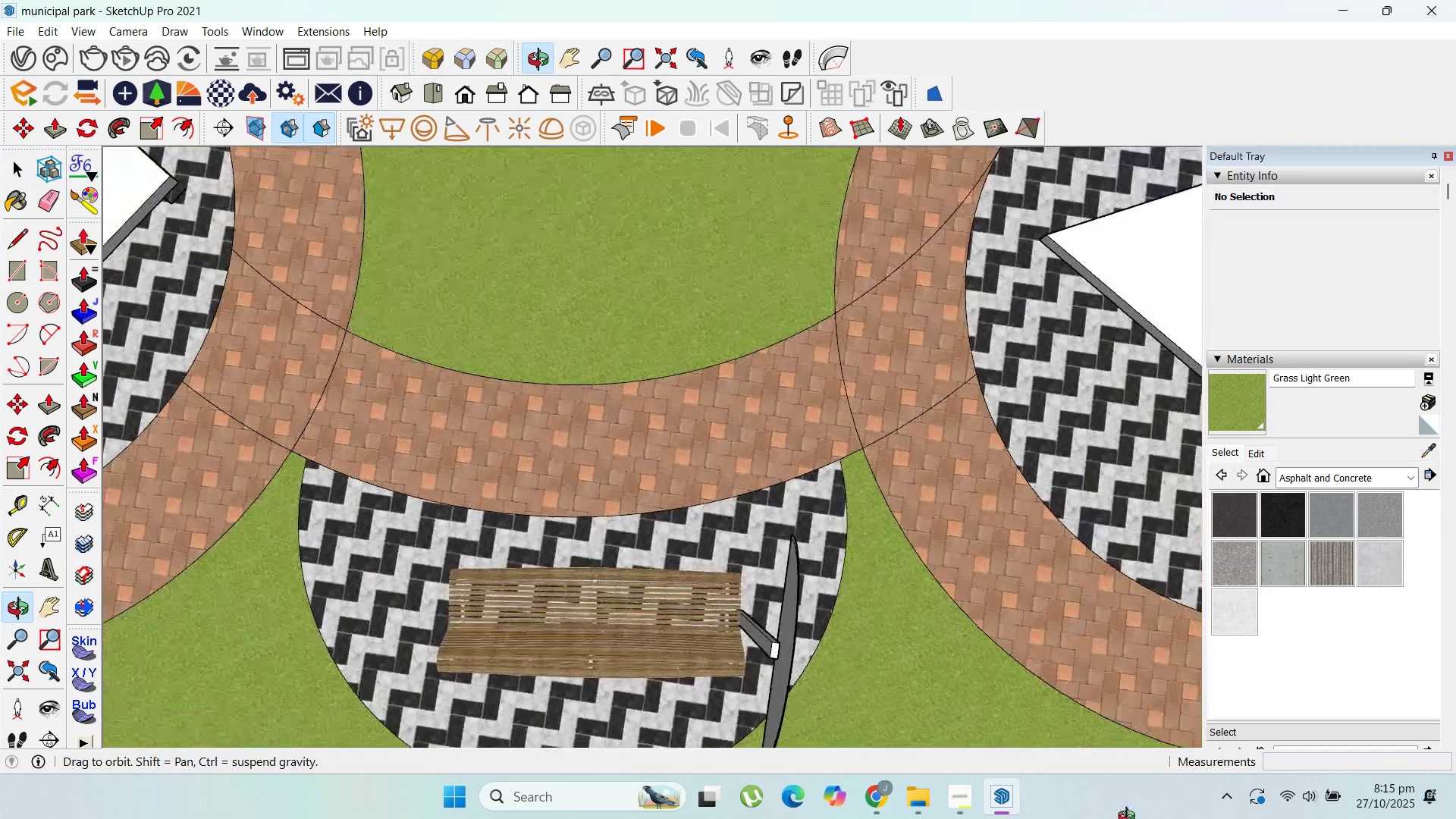 
key(Control+Z)
 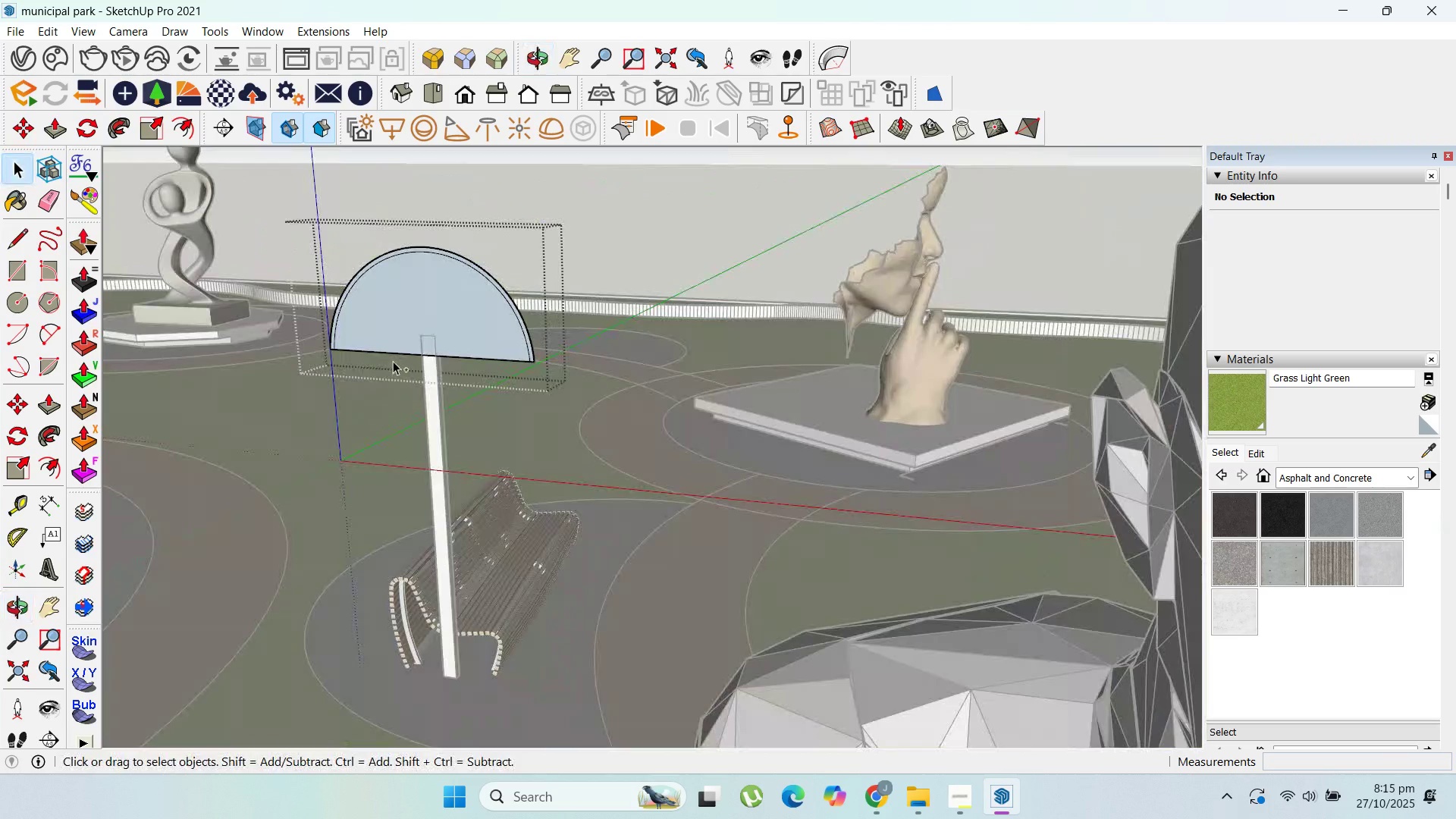 
key(Control+Z)
 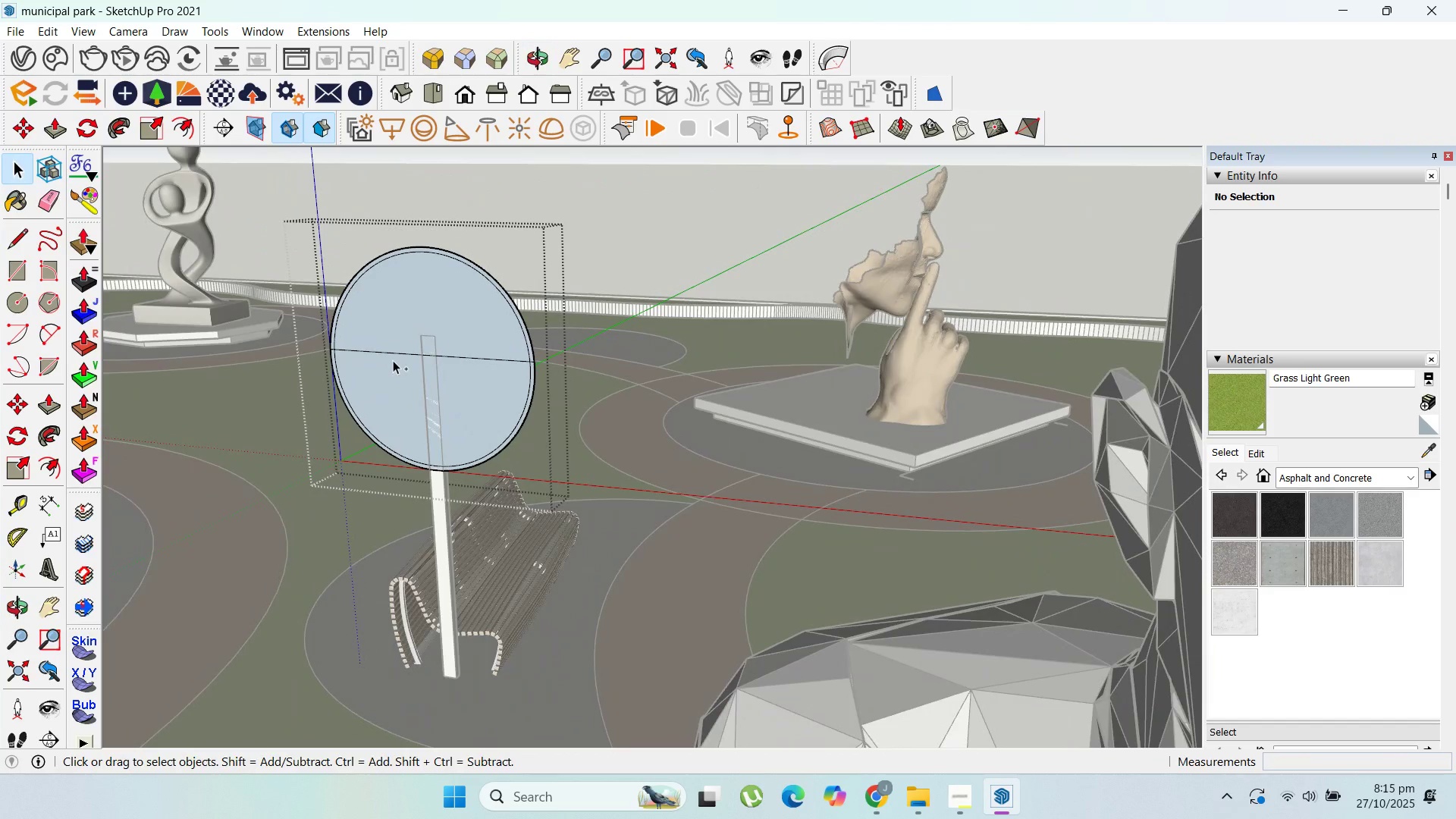 
key(Control+Z)
 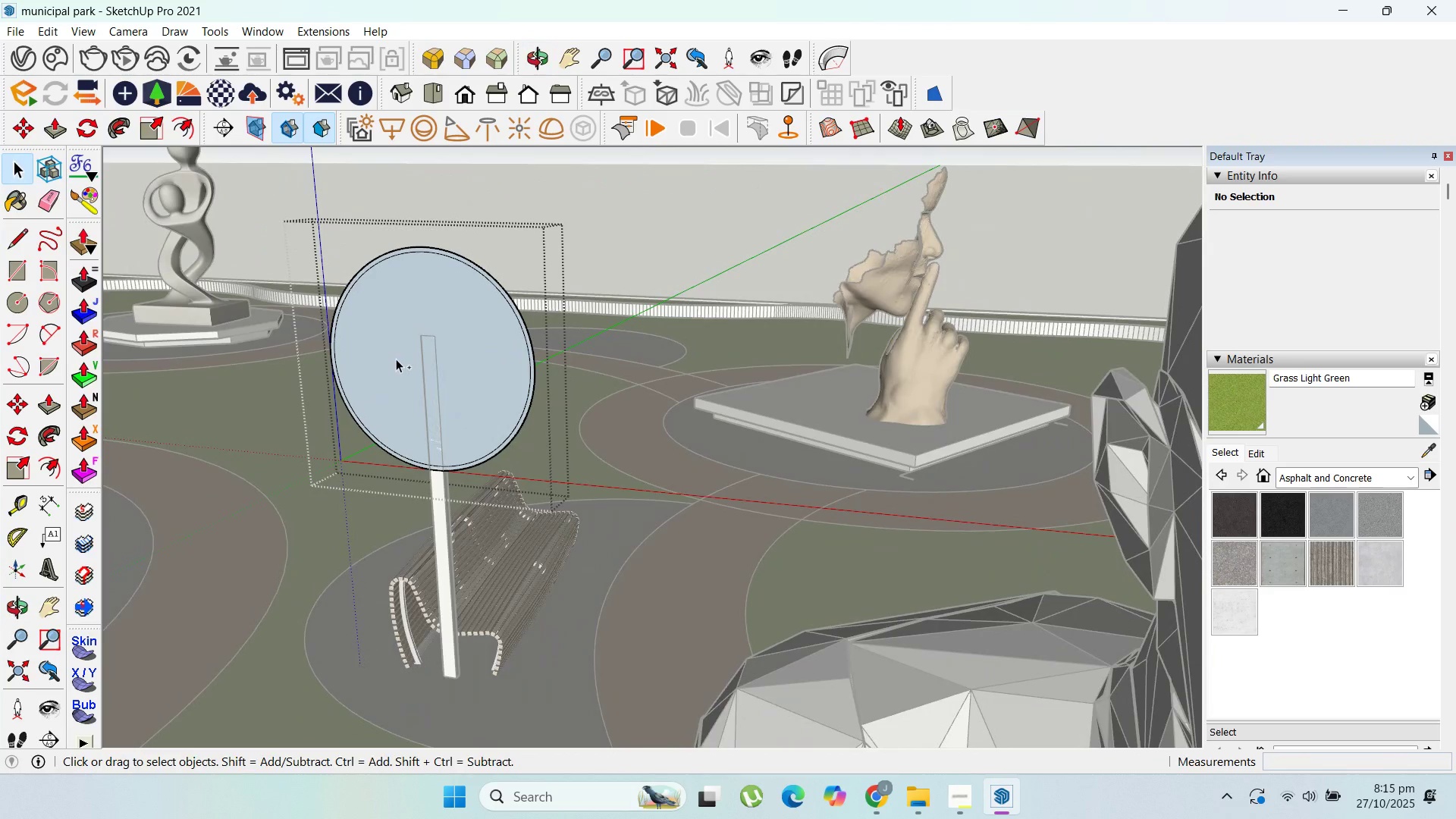 
key(Control+Z)
 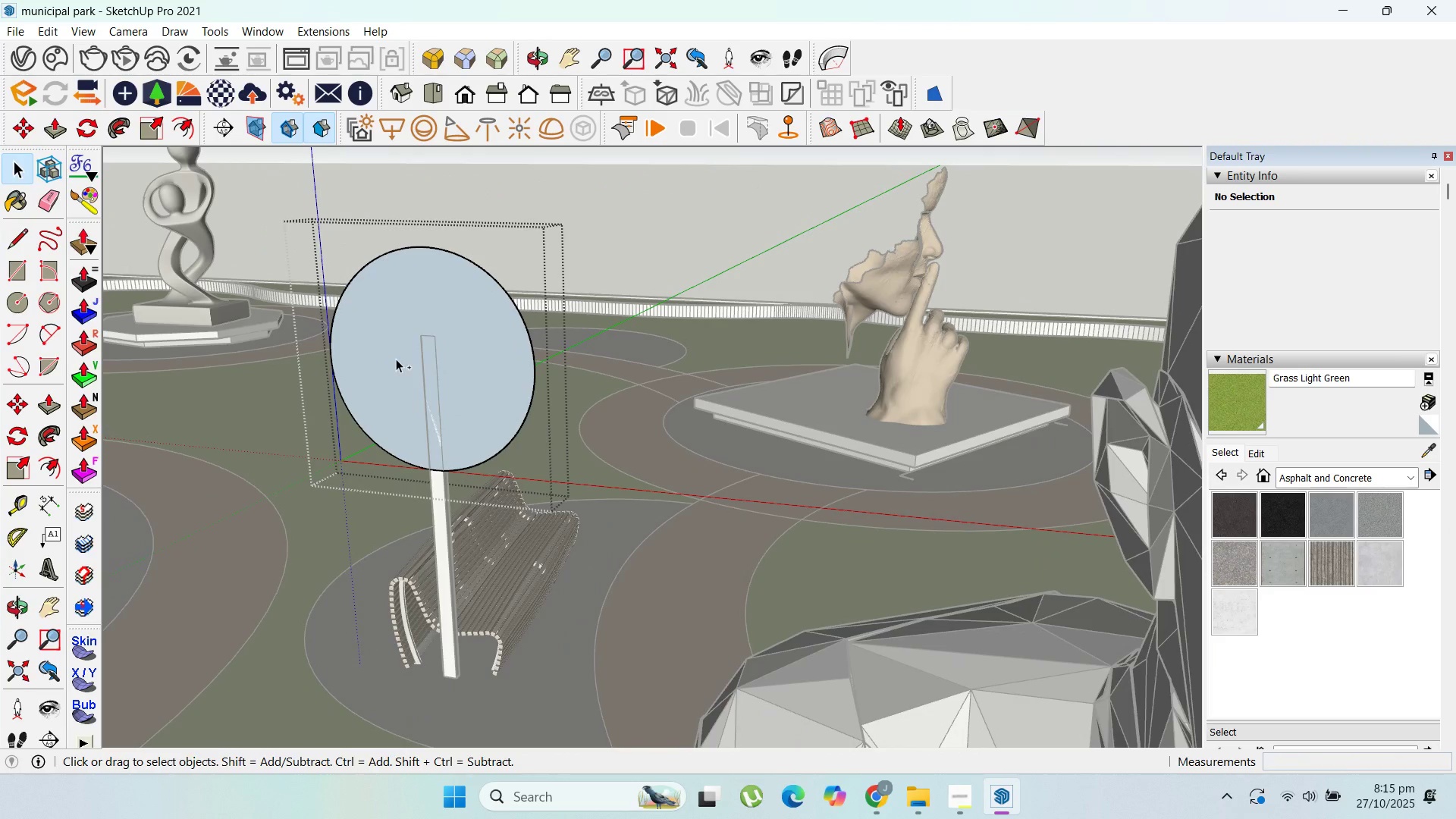 
key(Control+Z)
 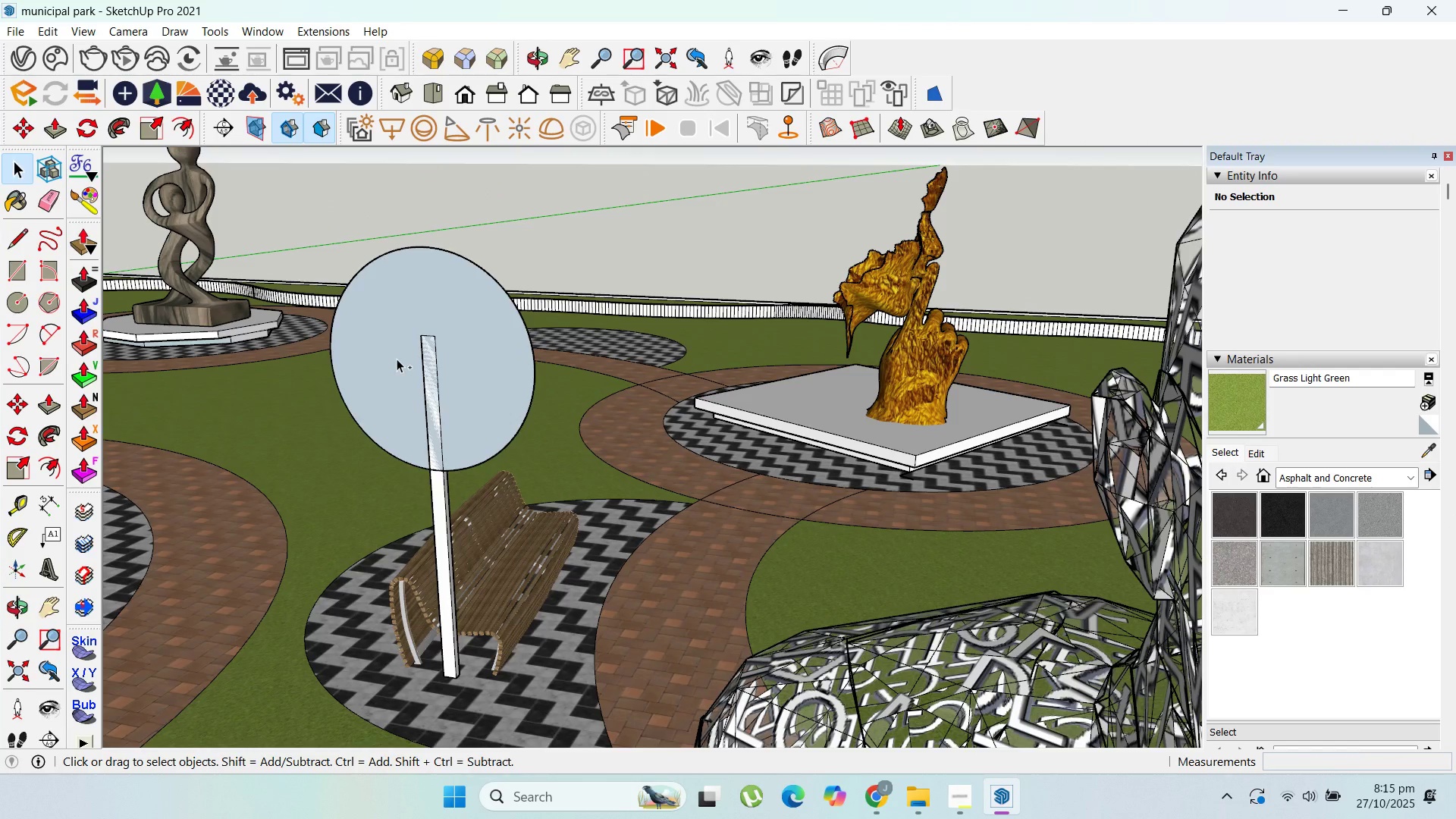 
key(Control+Z)
 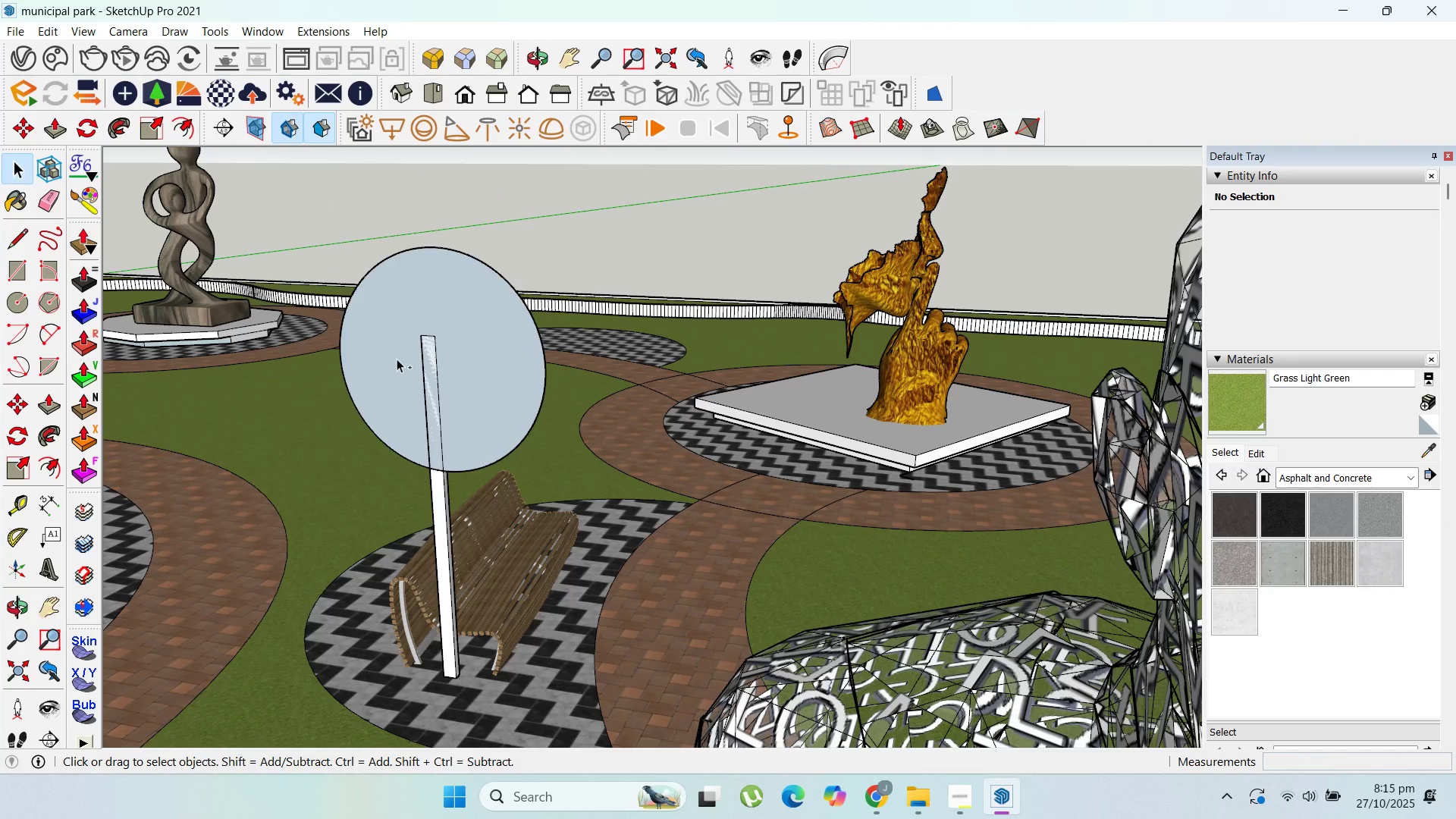 
key(Control+Z)
 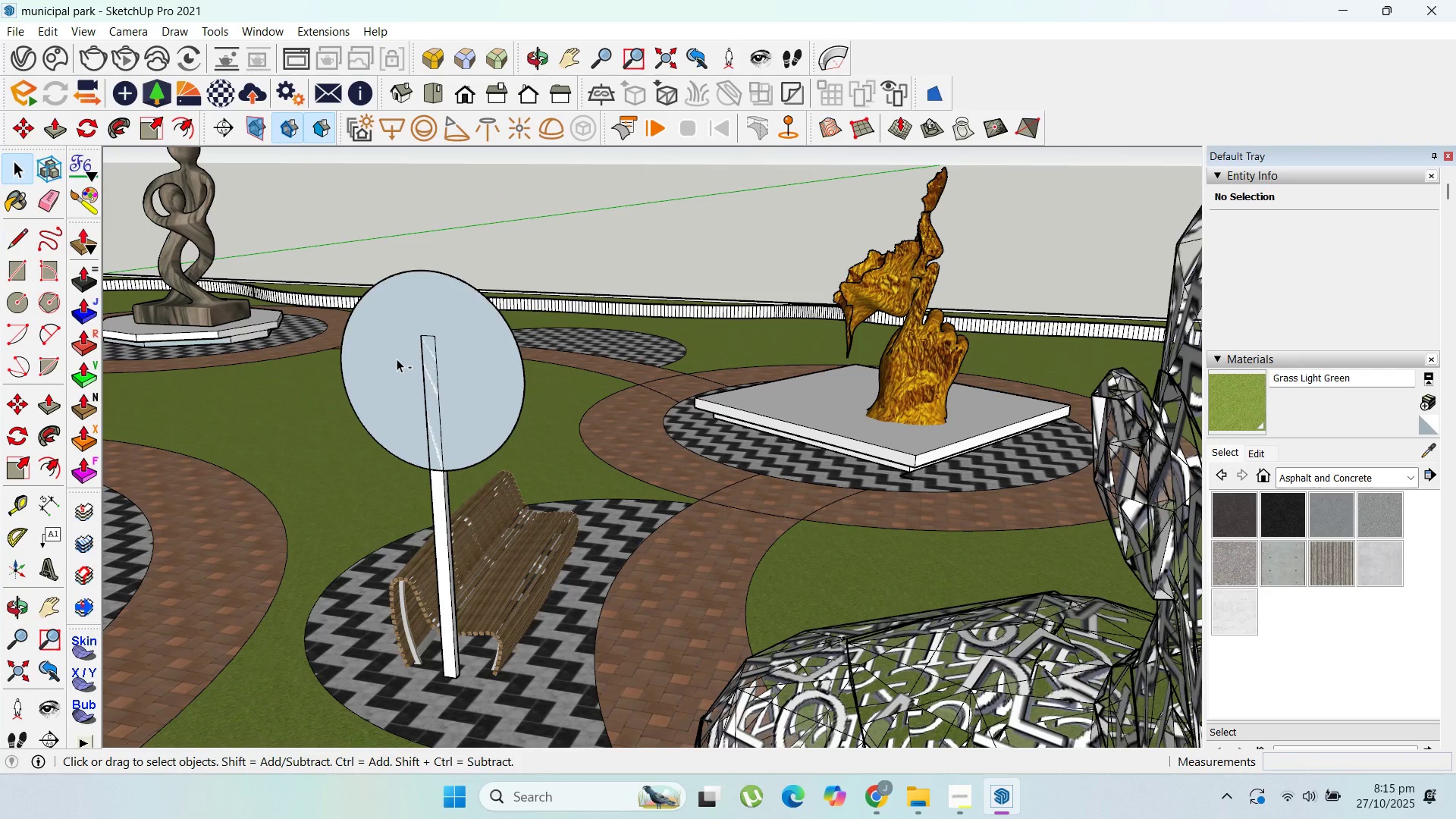 
key(Control+Z)
 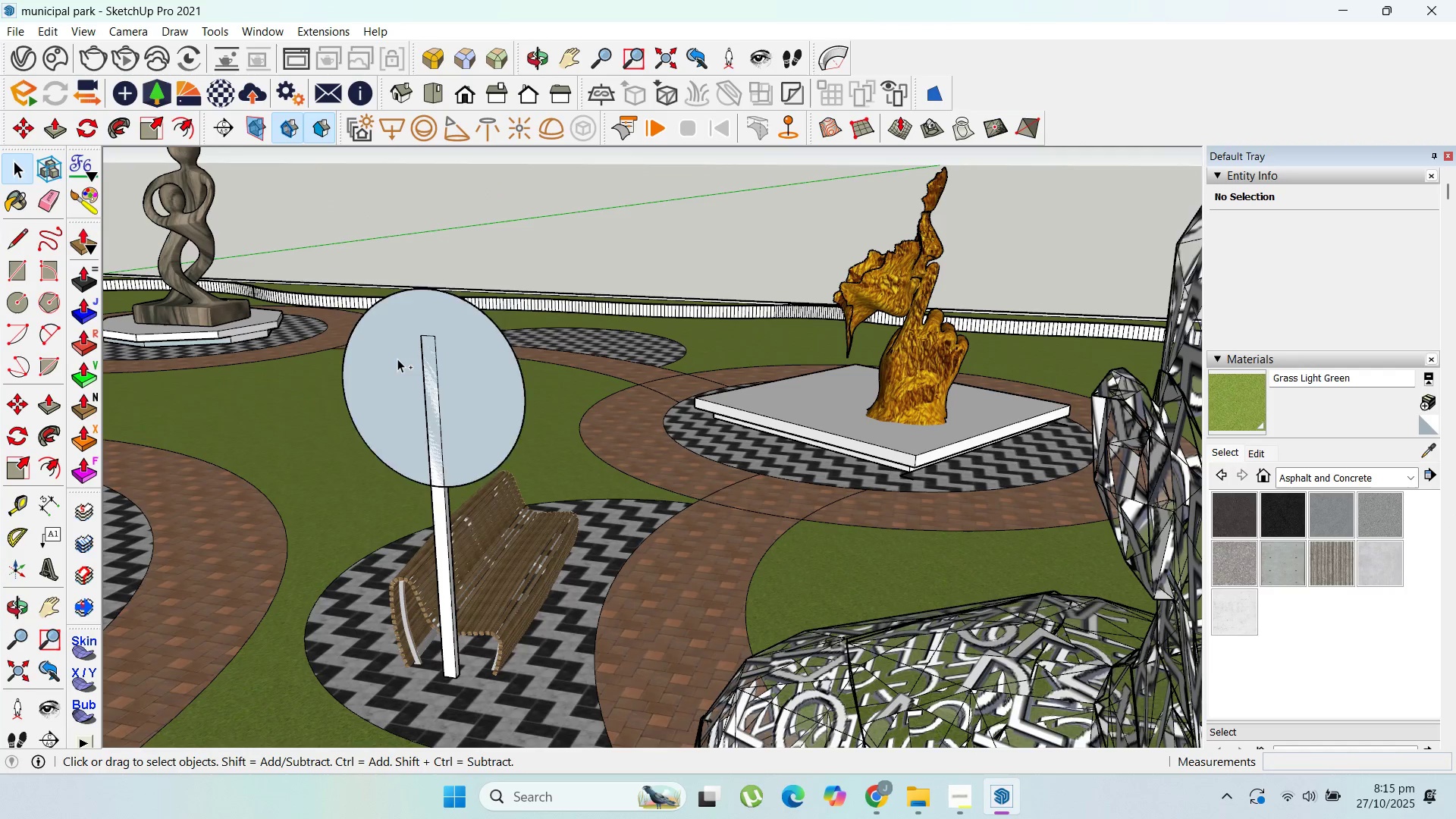 
key(Control+Z)
 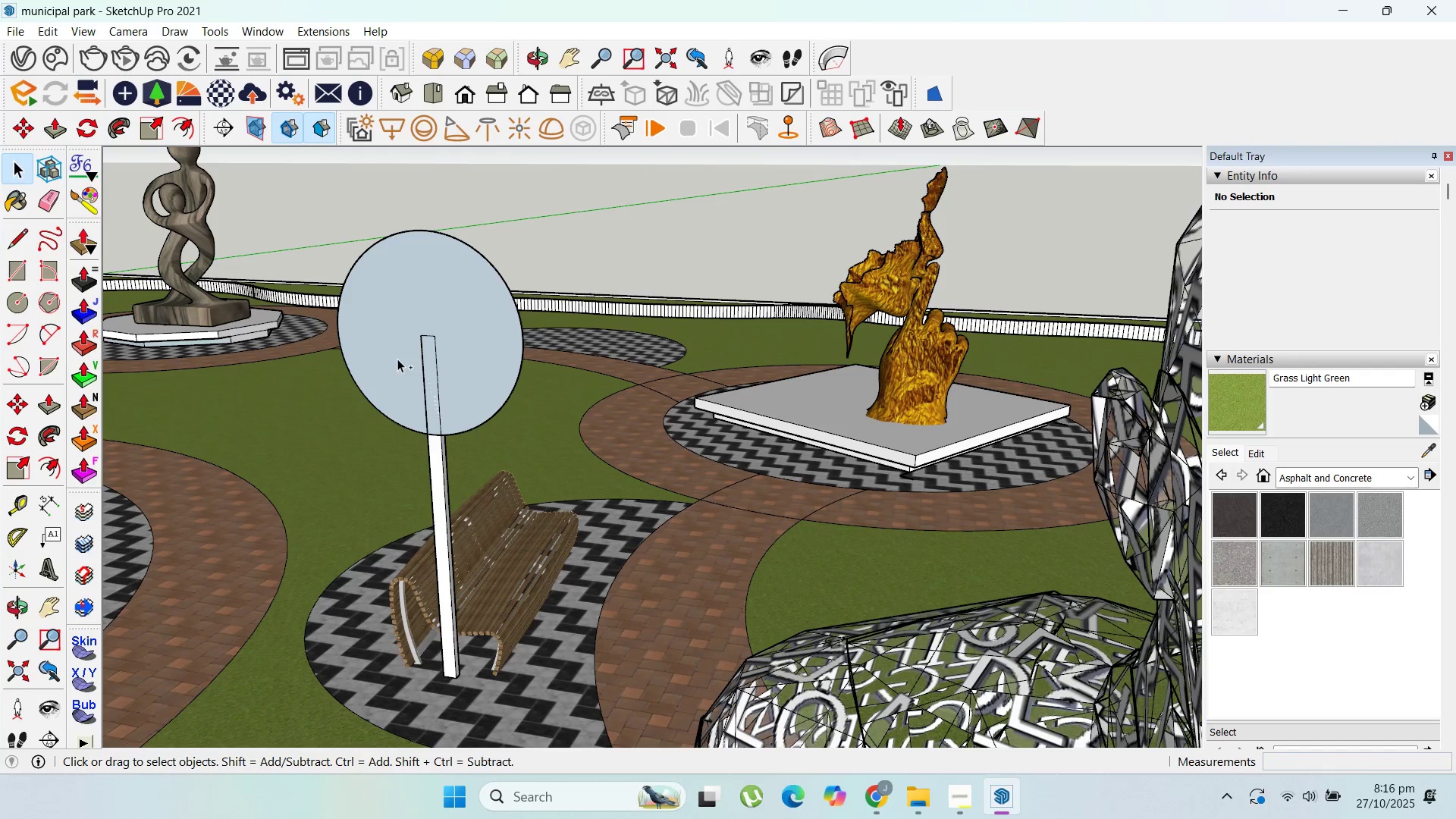 
key(Control+Z)
 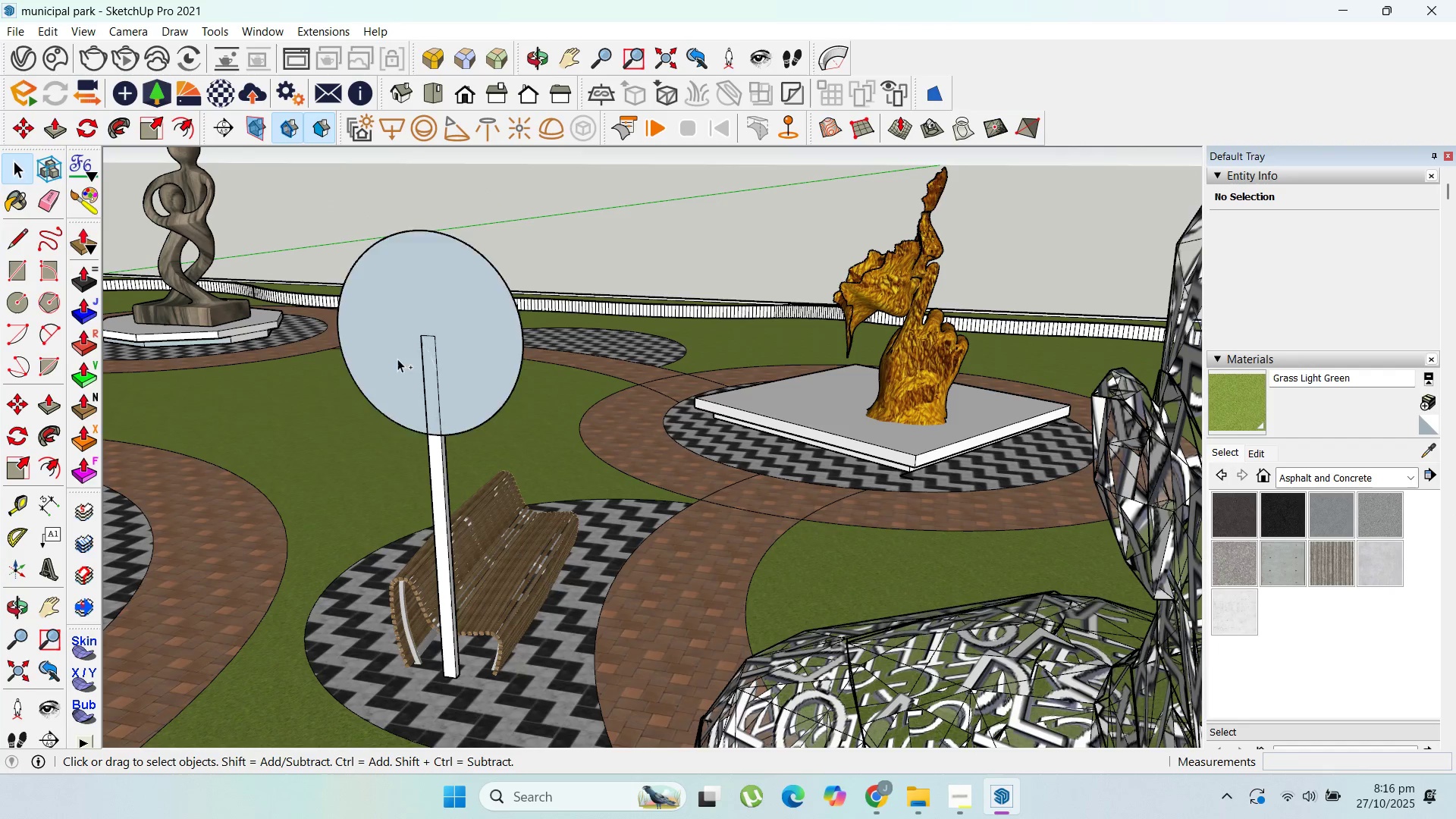 
key(Control+Z)
 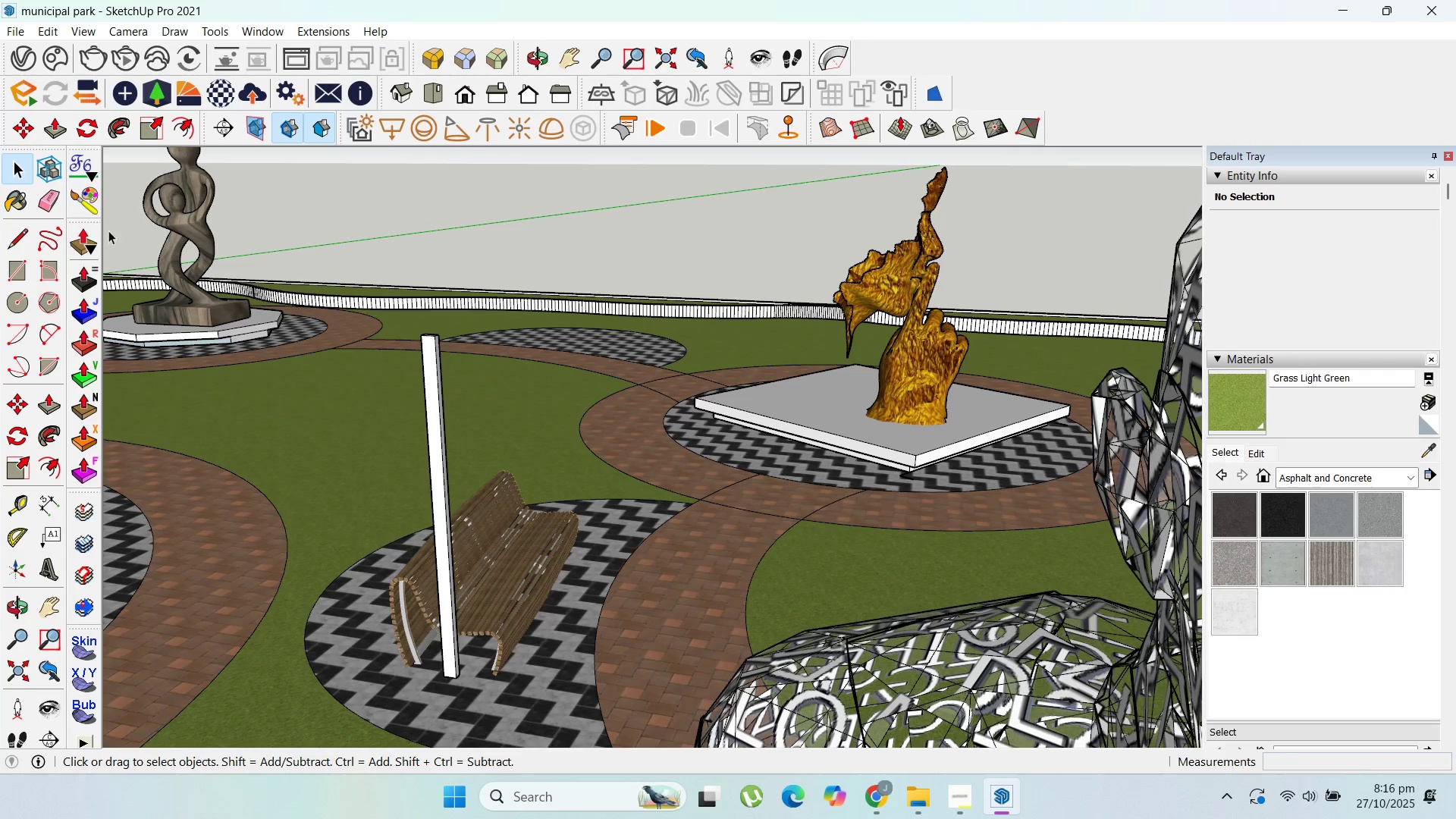 
left_click([15, 302])
 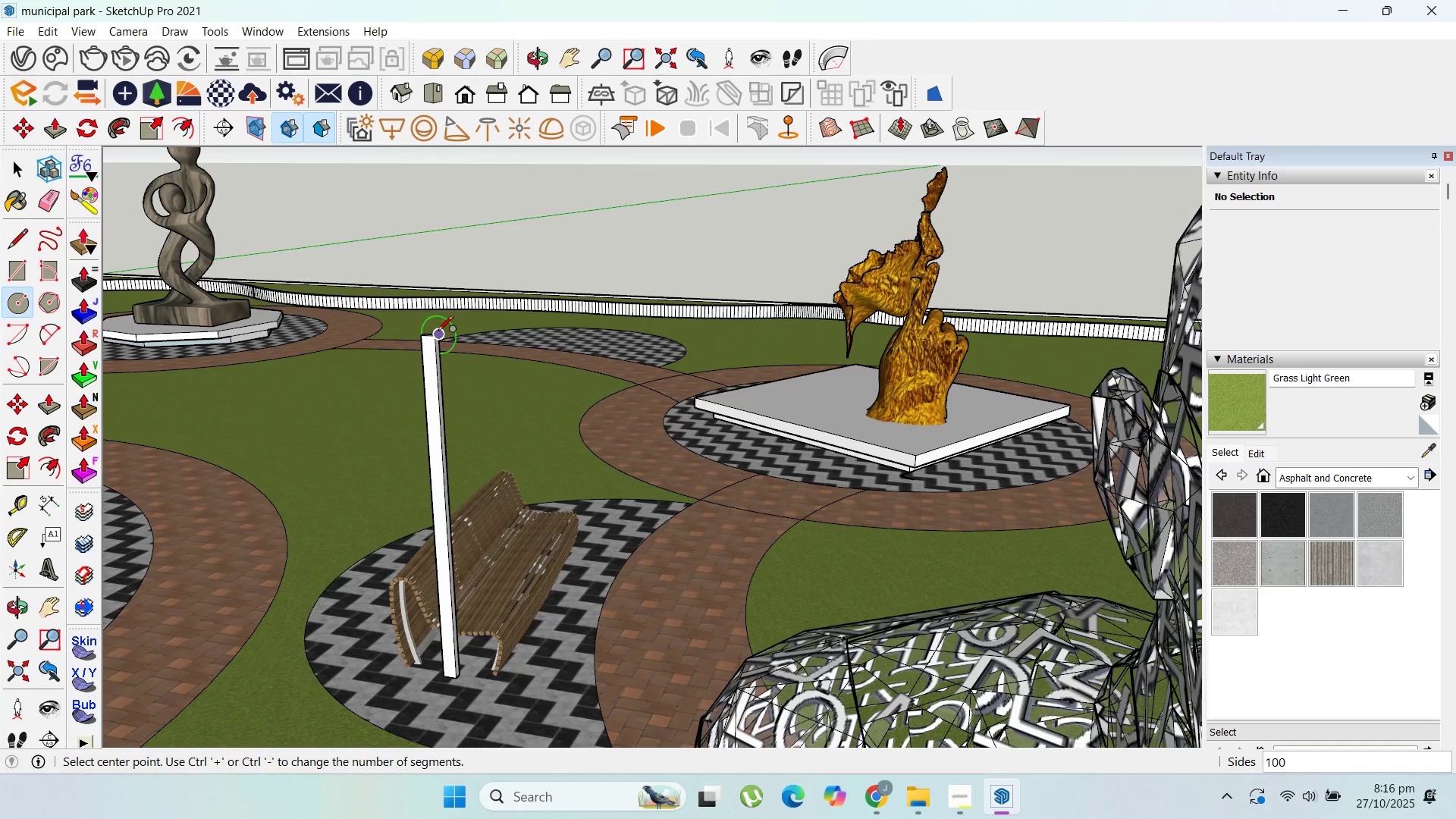 
scroll: coordinate [429, 340], scroll_direction: up, amount: 10.0
 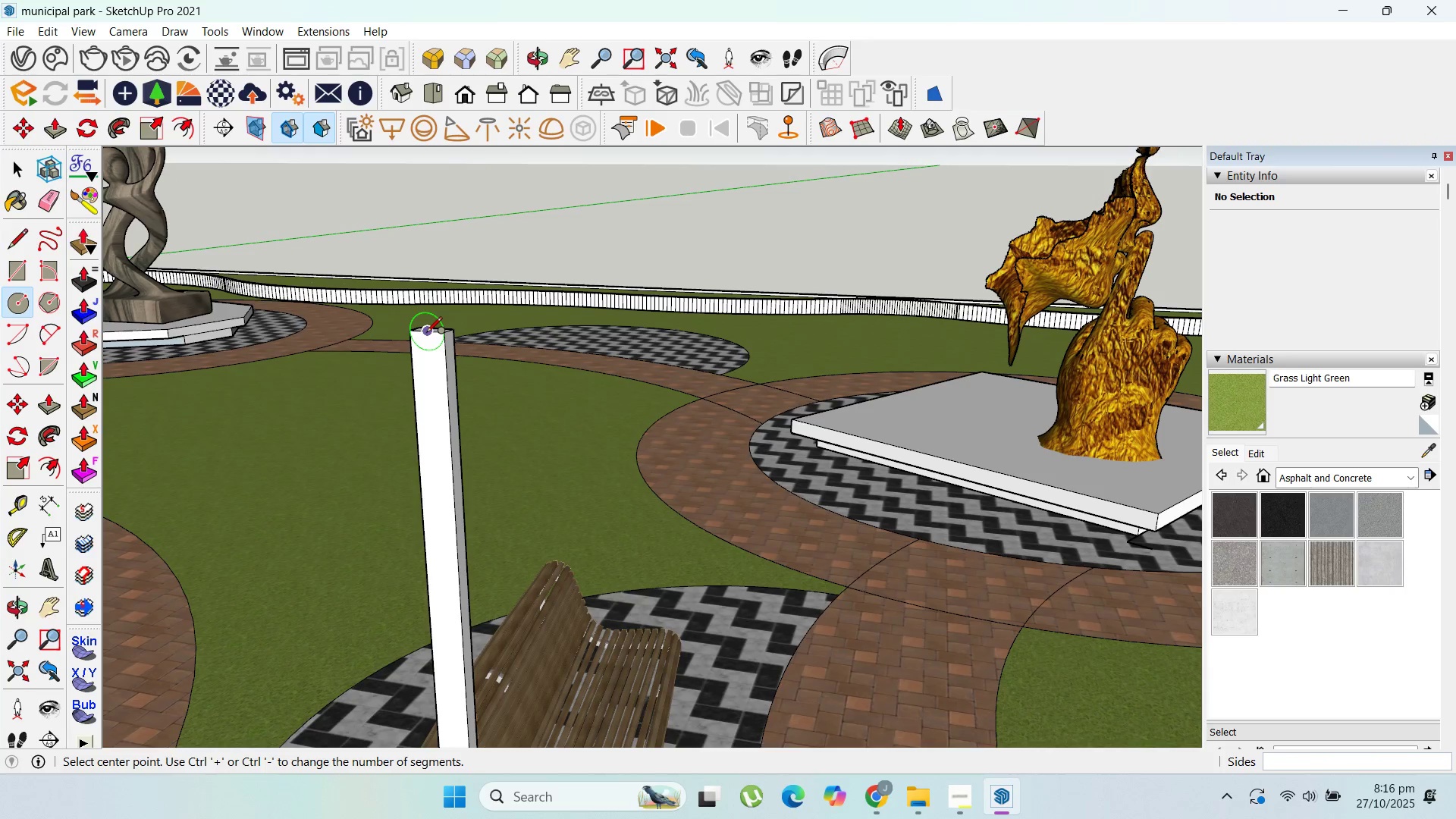 
left_click([426, 334])
 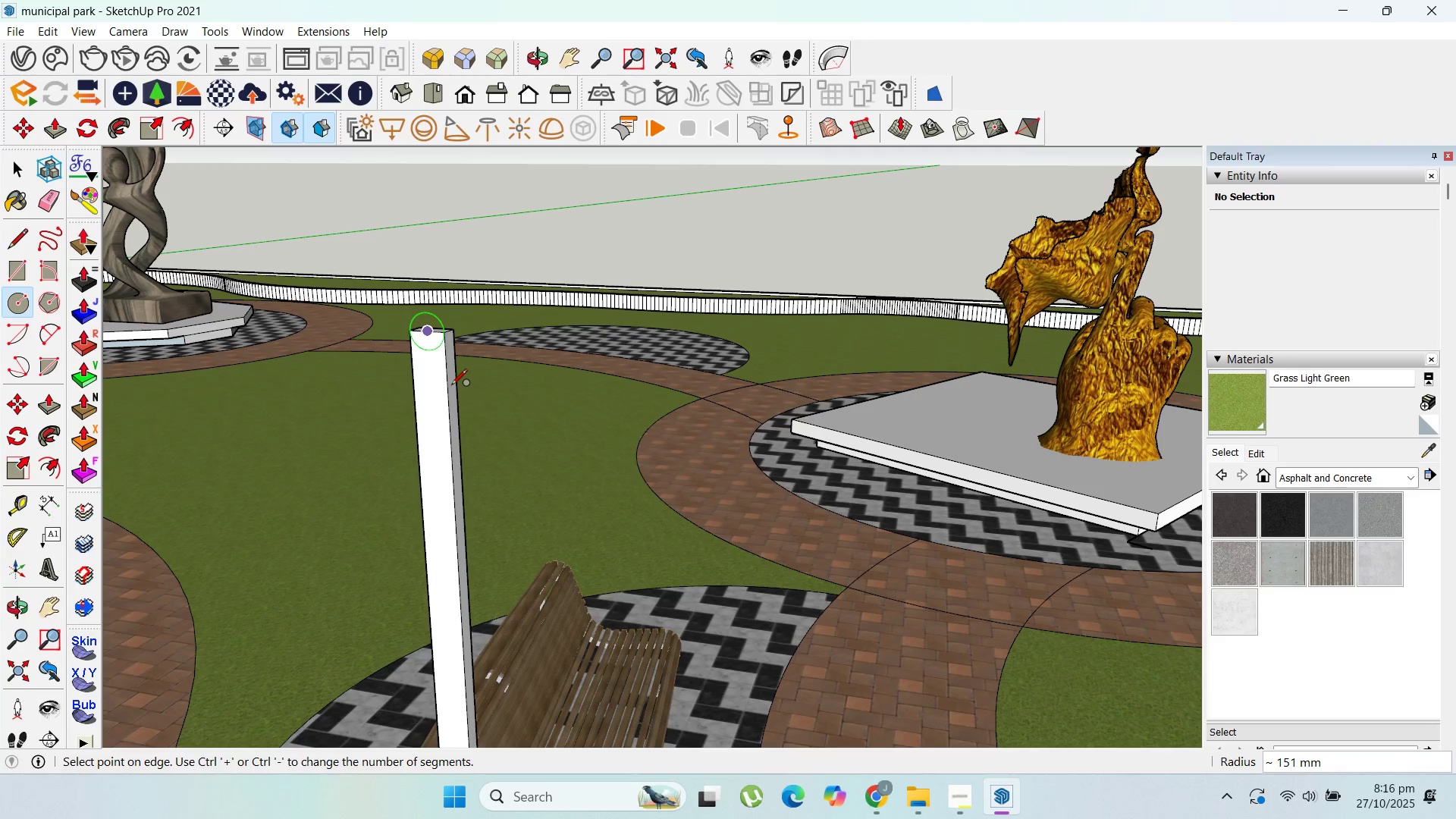 
scroll: coordinate [429, 468], scroll_direction: down, amount: 7.0
 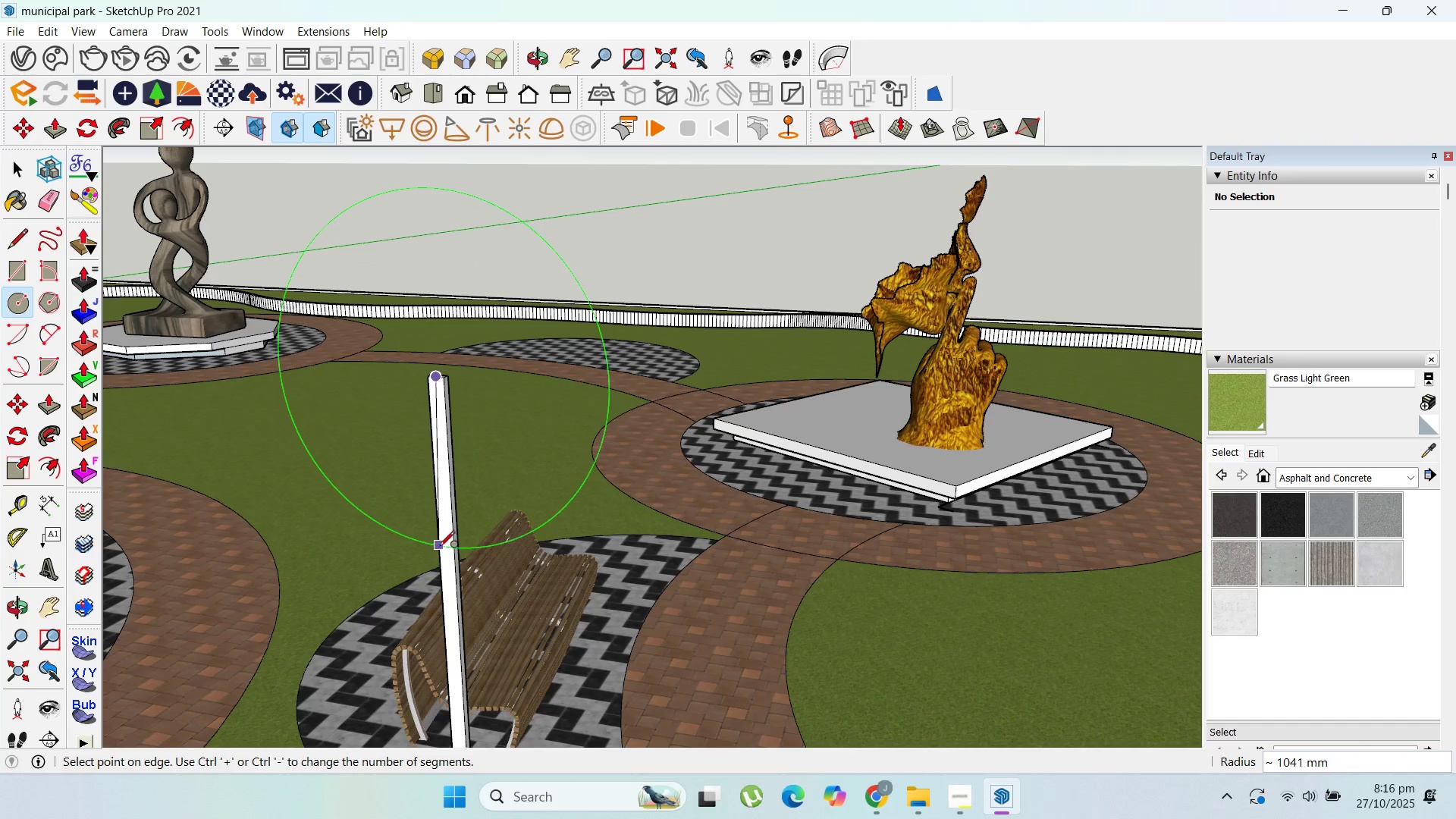 
scroll: coordinate [444, 550], scroll_direction: up, amount: 2.0
 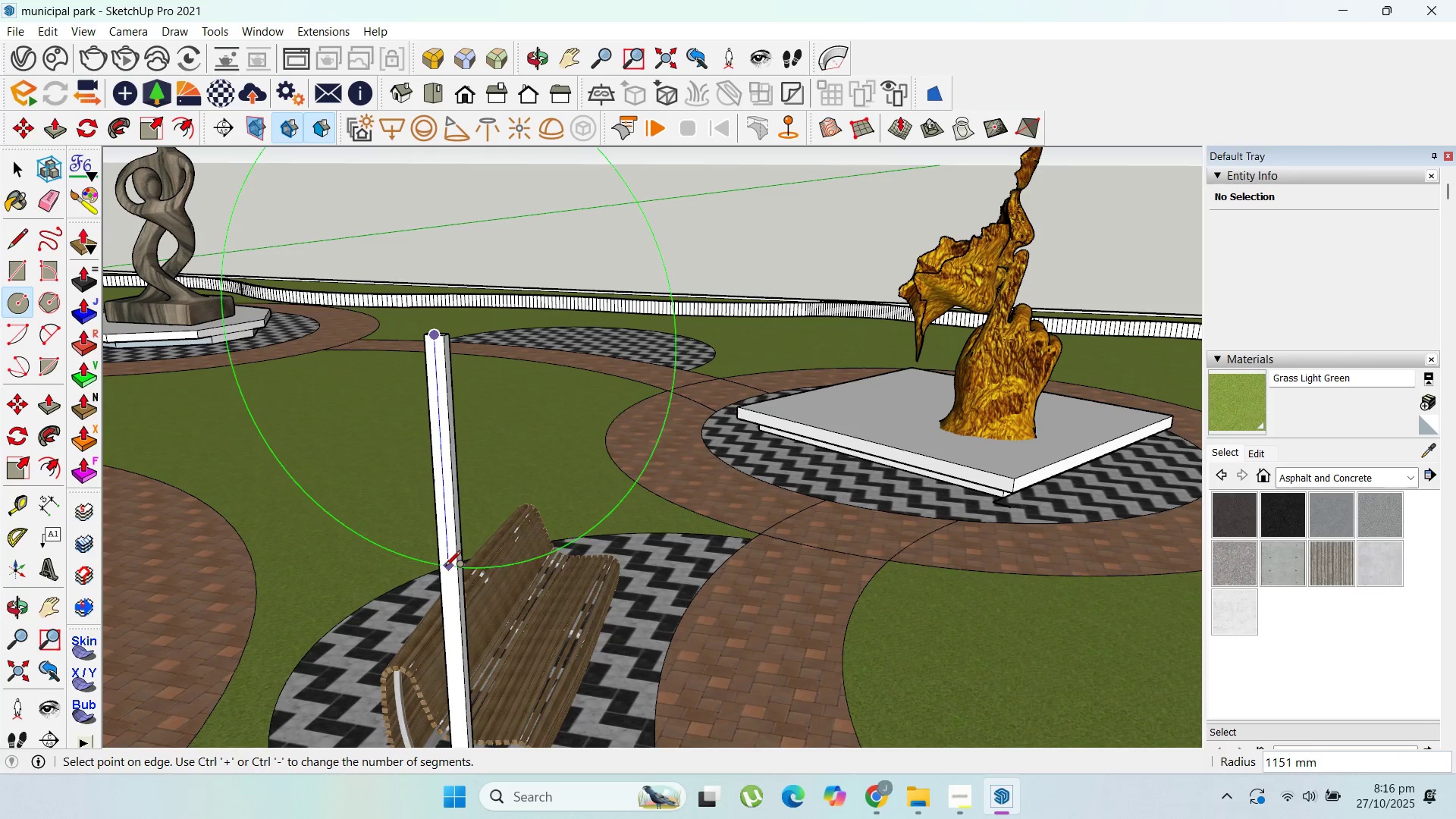 
scroll: coordinate [561, 559], scroll_direction: down, amount: 5.0
 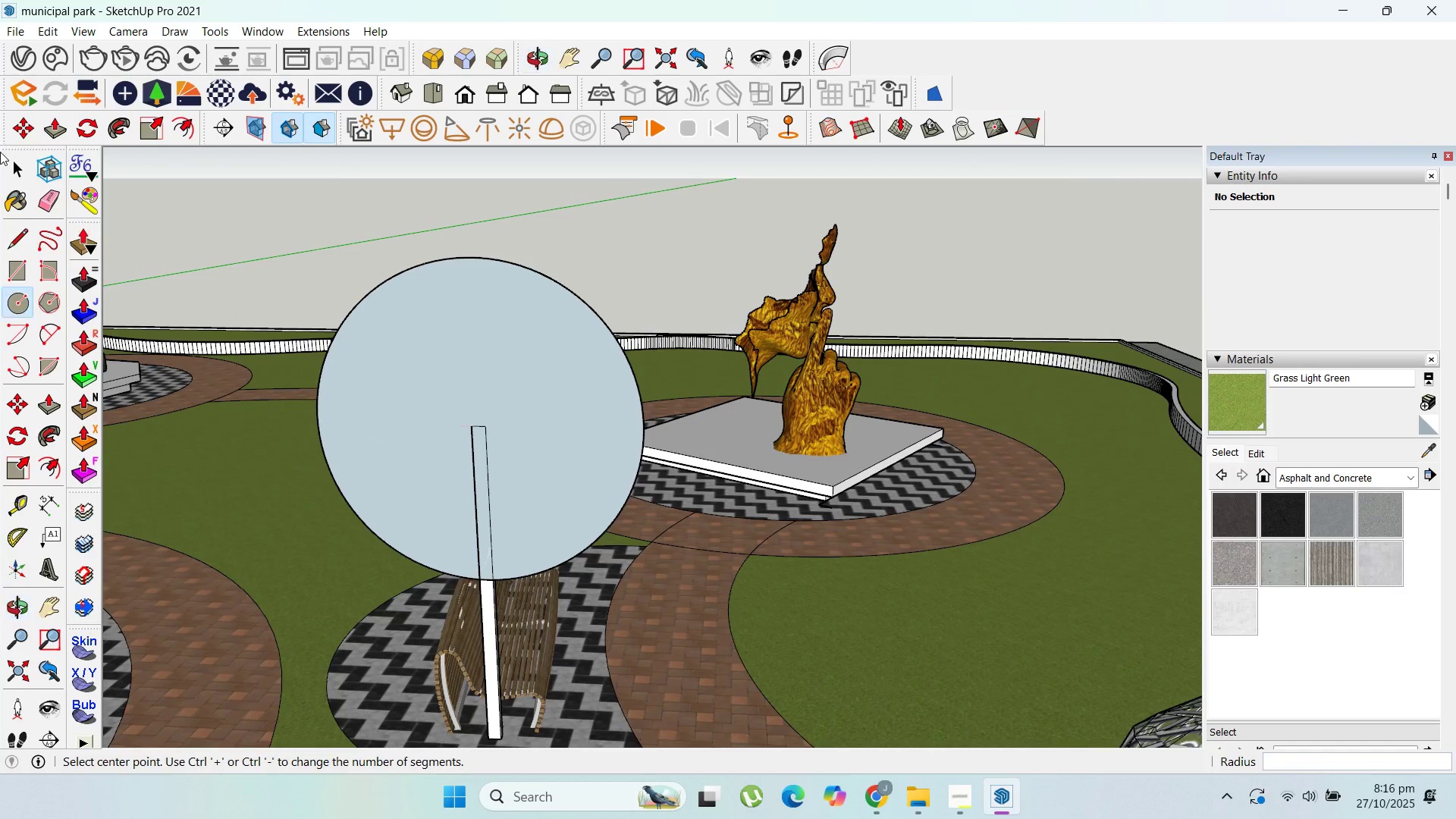 
left_click_drag(start_coordinate=[2, 162], to_coordinate=[11, 164])
 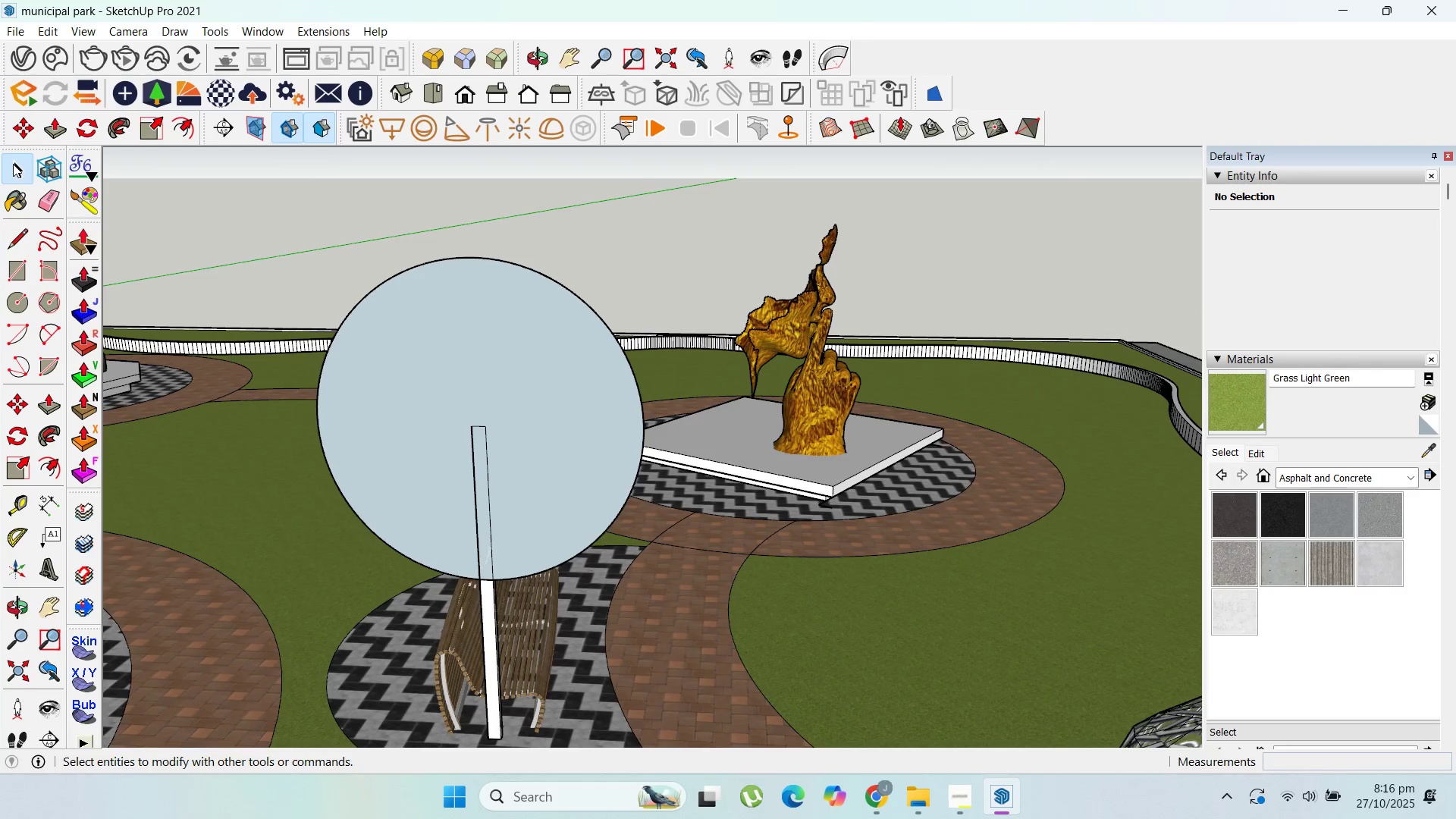 
double_click([13, 164])
 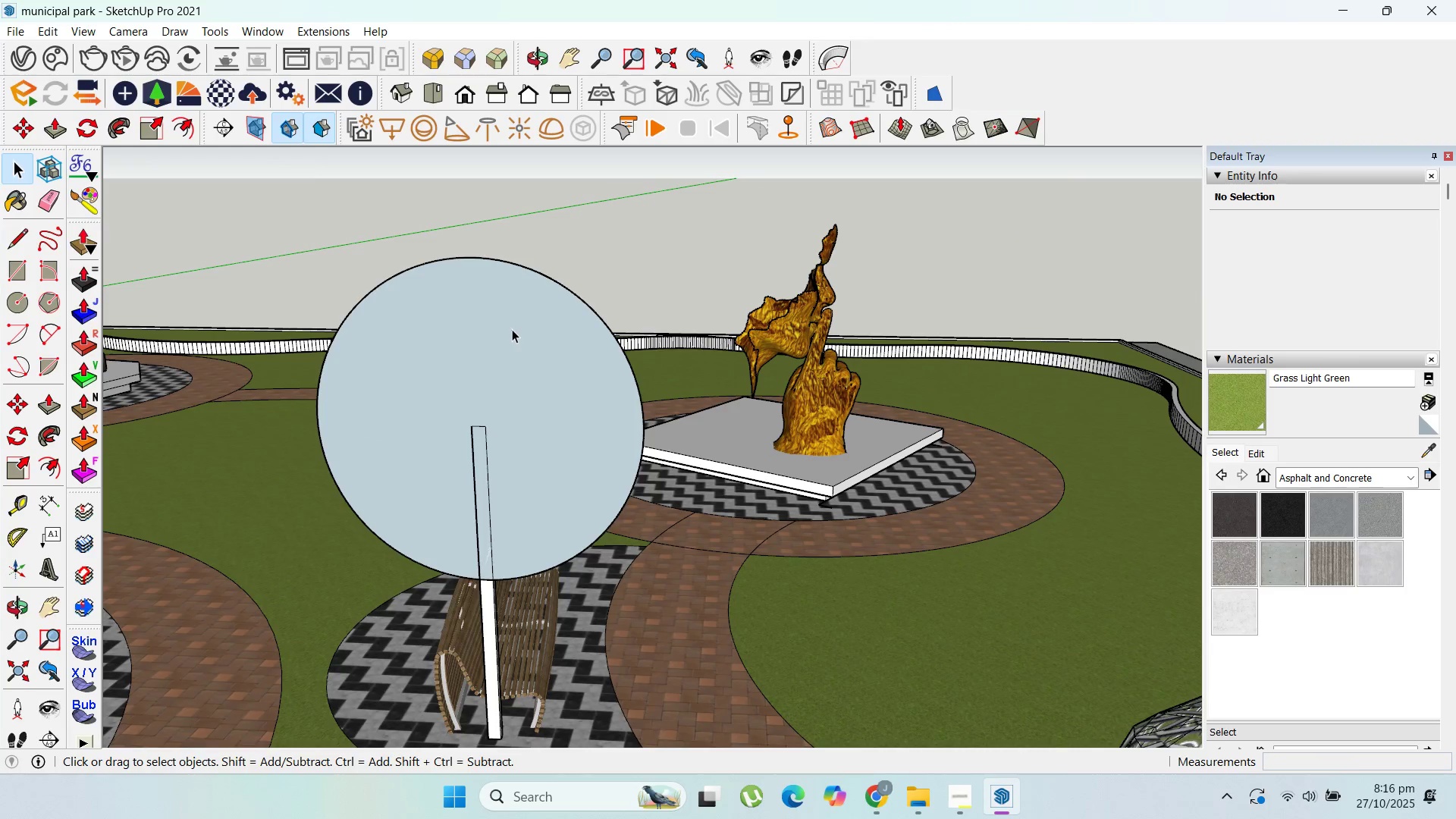 
triple_click([512, 329])
 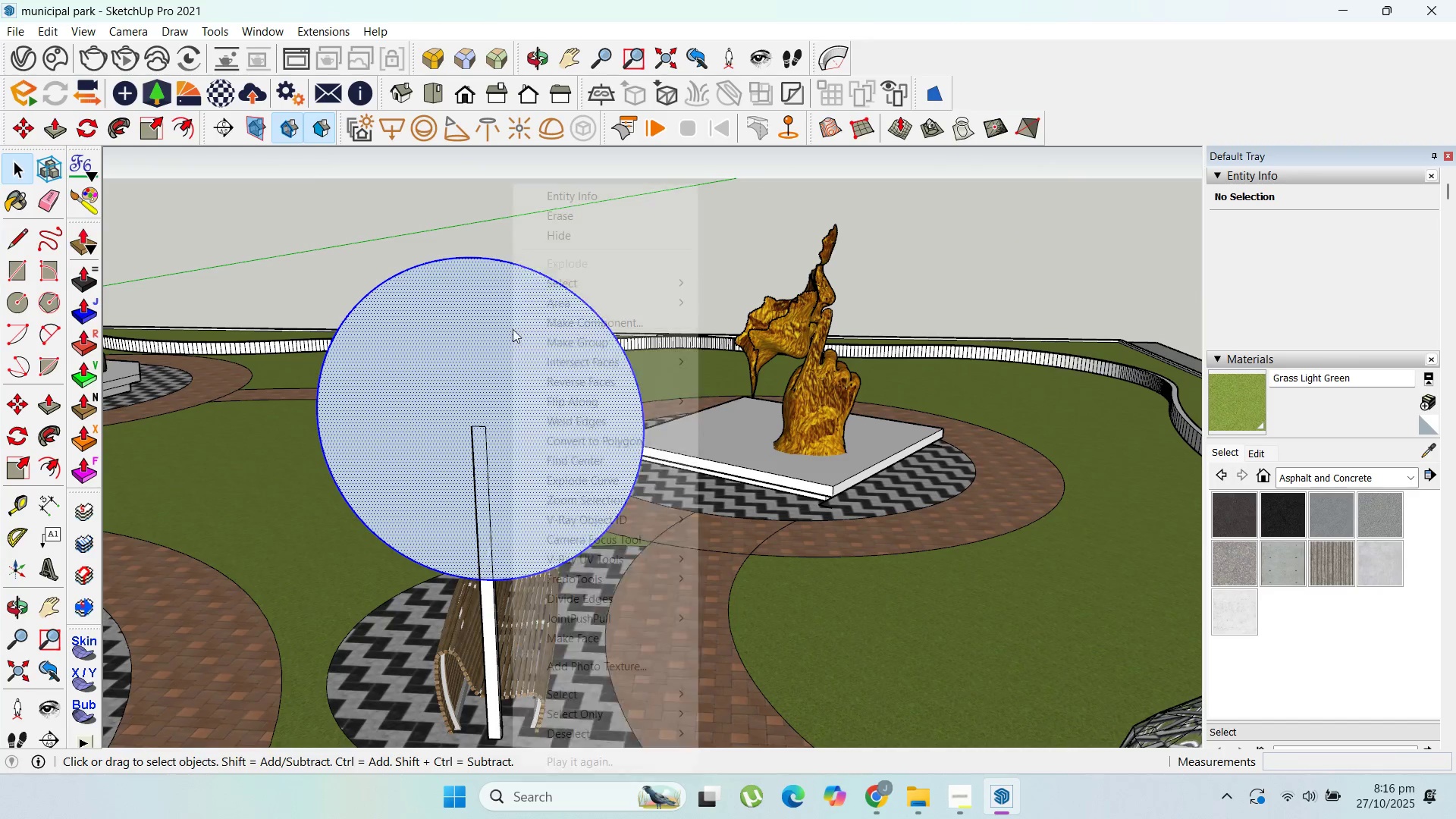 
right_click([513, 329])
 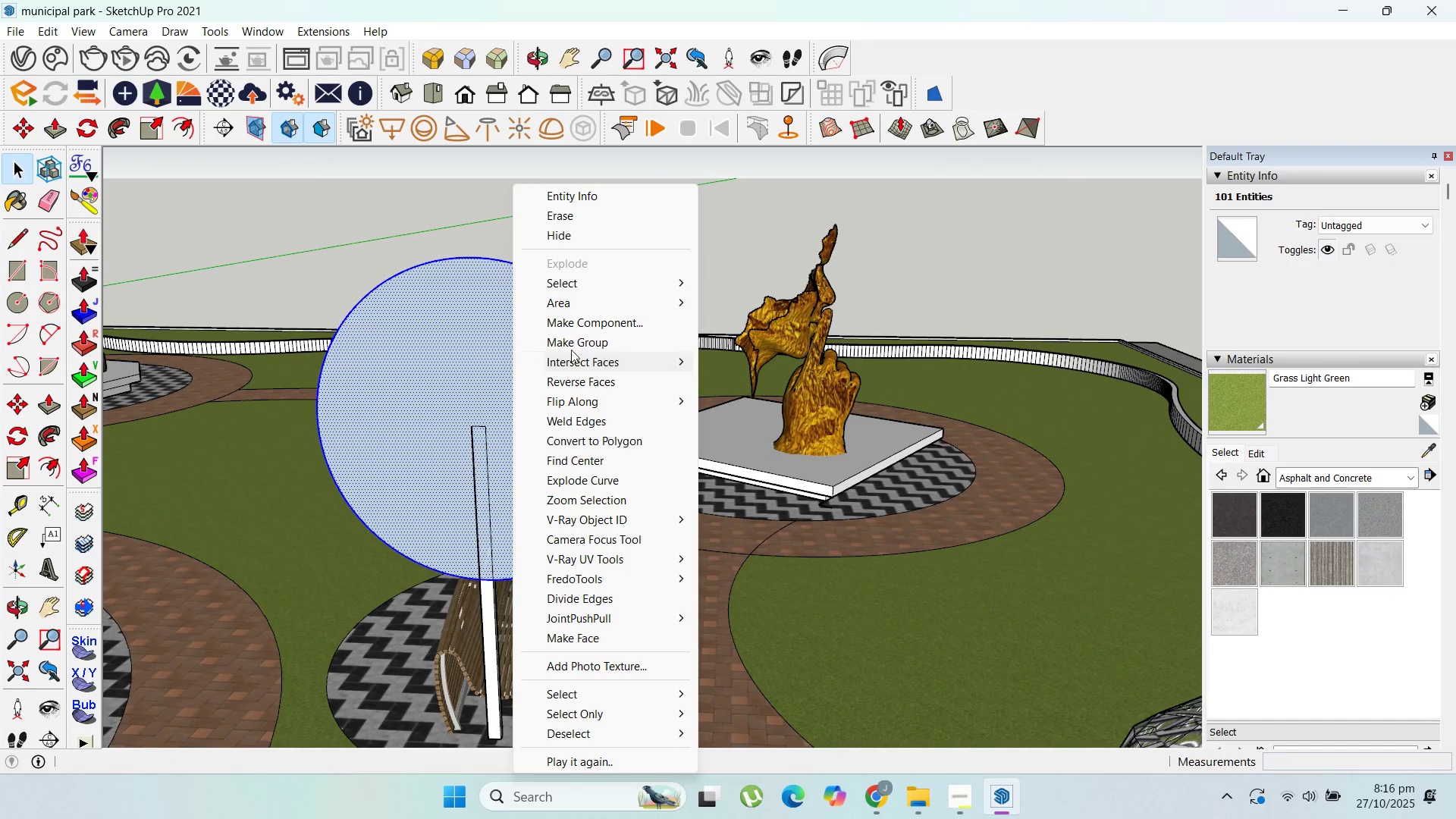 
left_click([572, 344])
 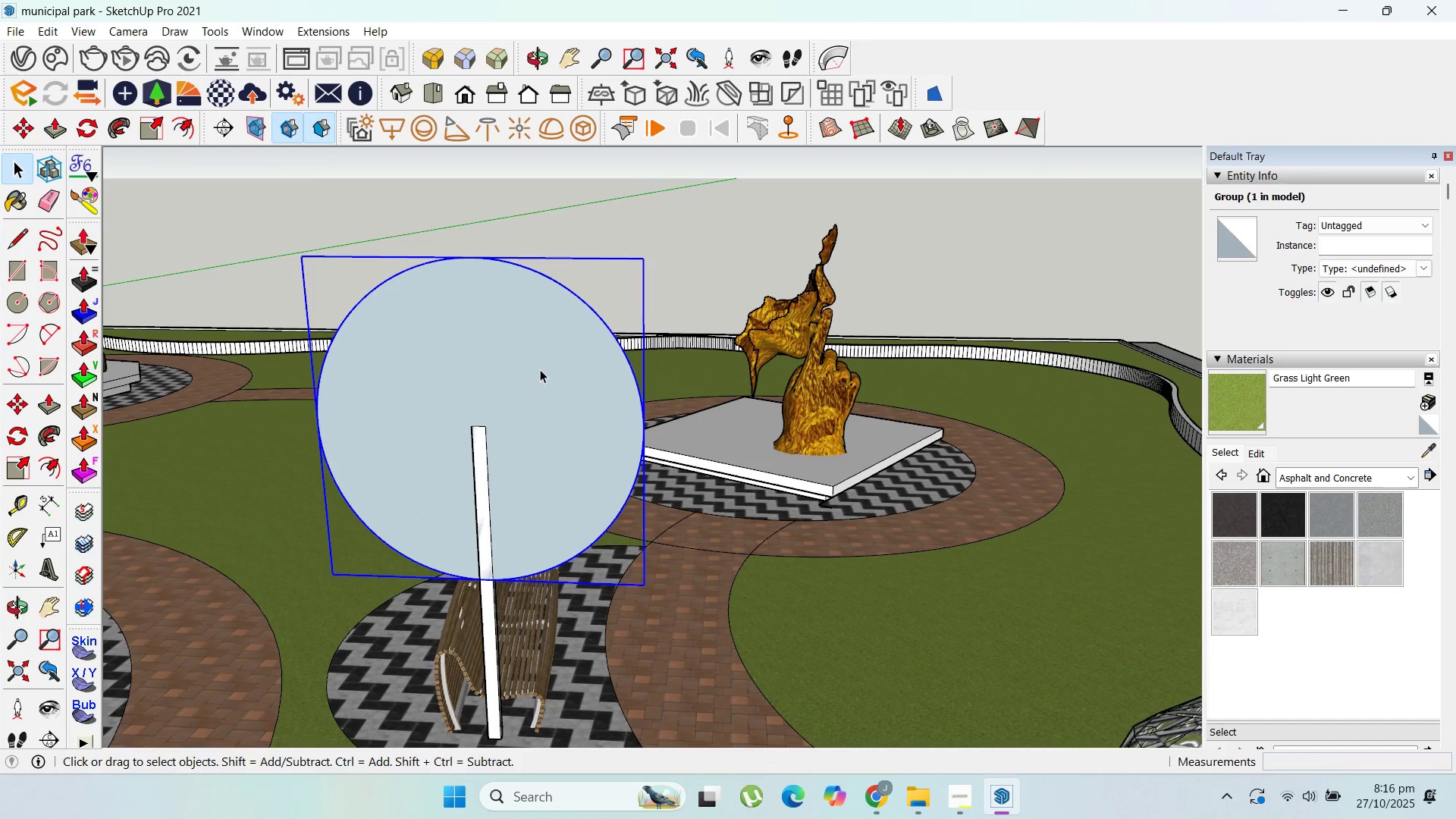 
key(M)
 